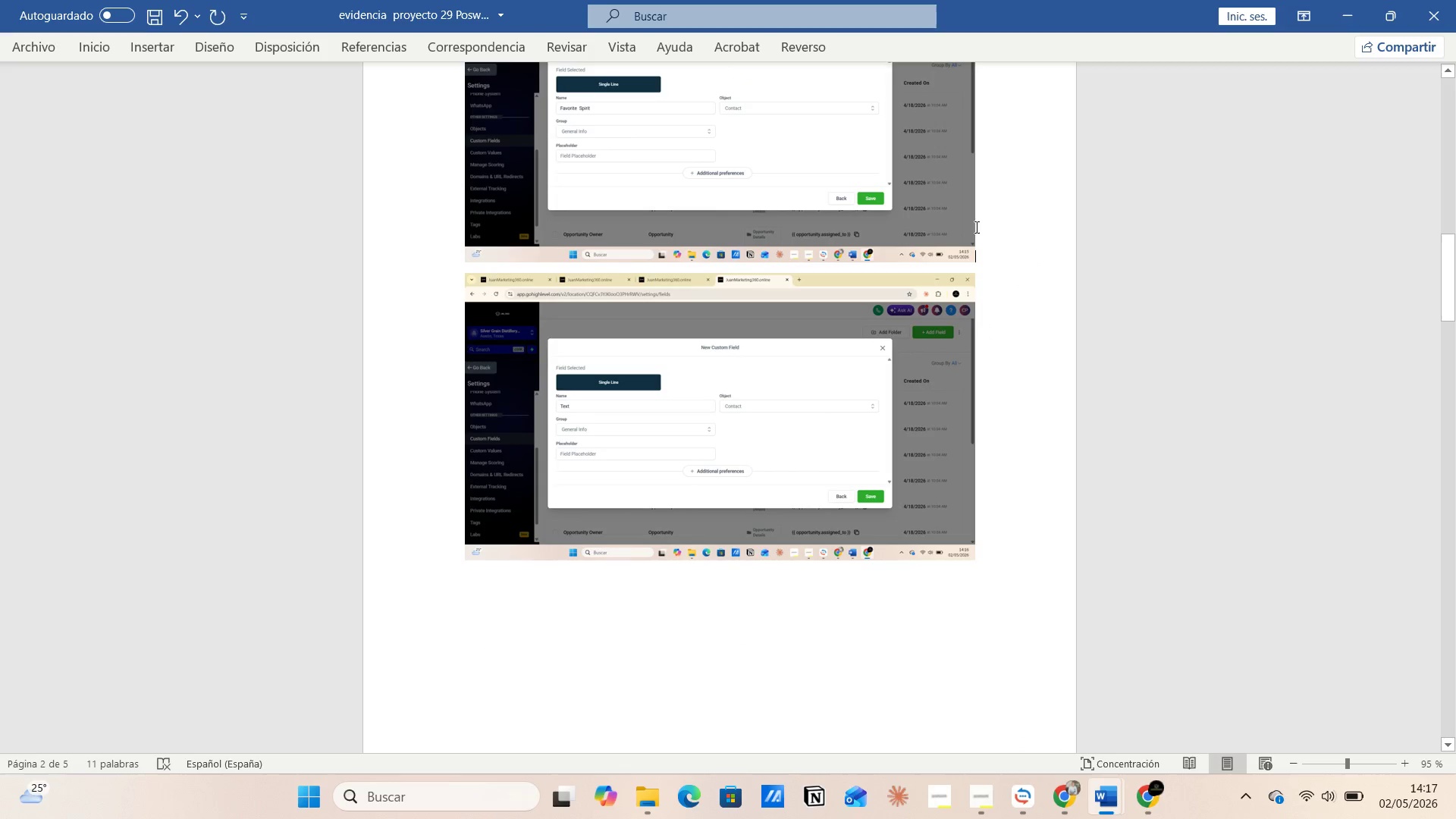 
left_click([884, 230])
 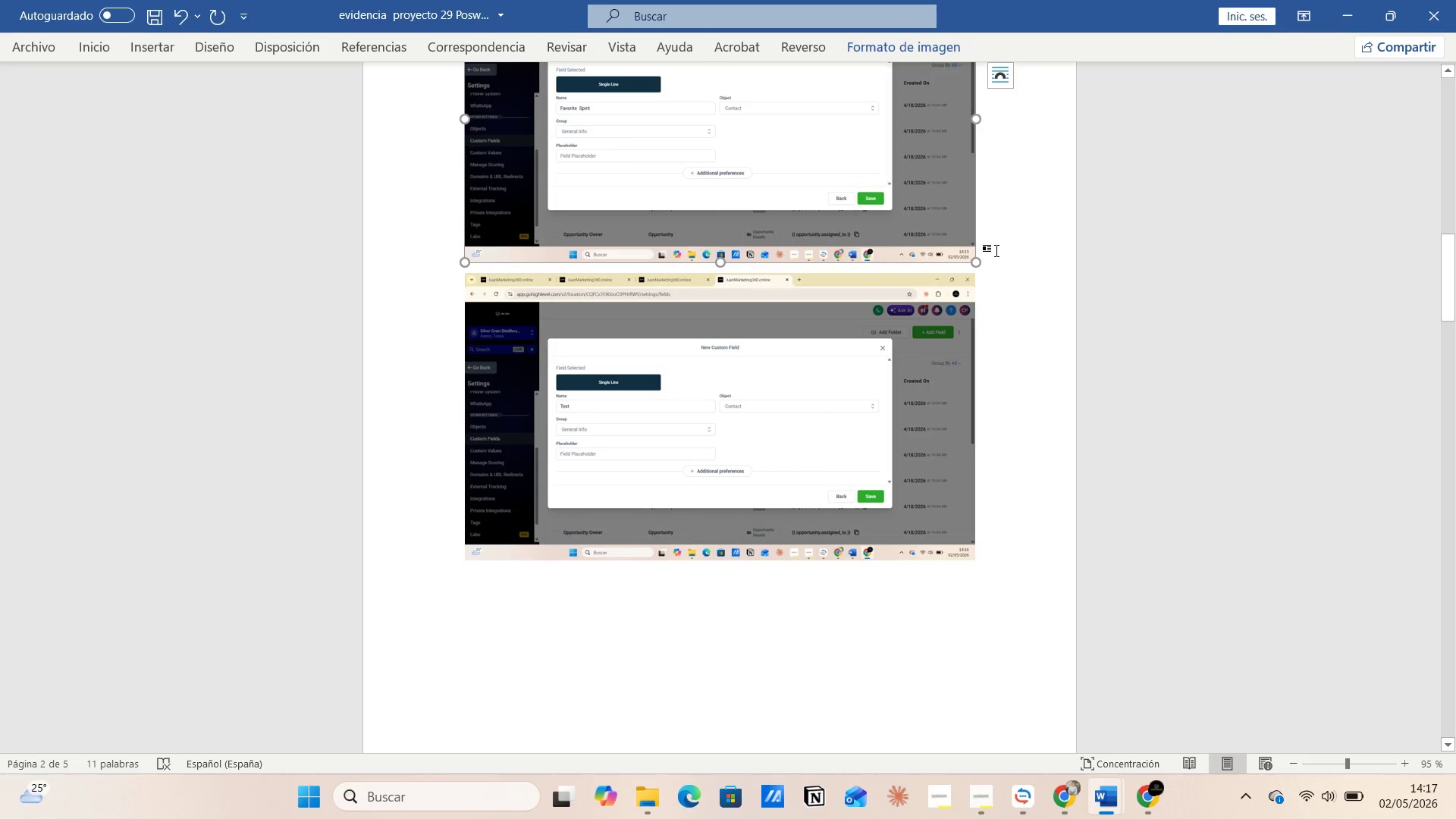 
left_click_drag(start_coordinate=[996, 250], to_coordinate=[989, 252])
 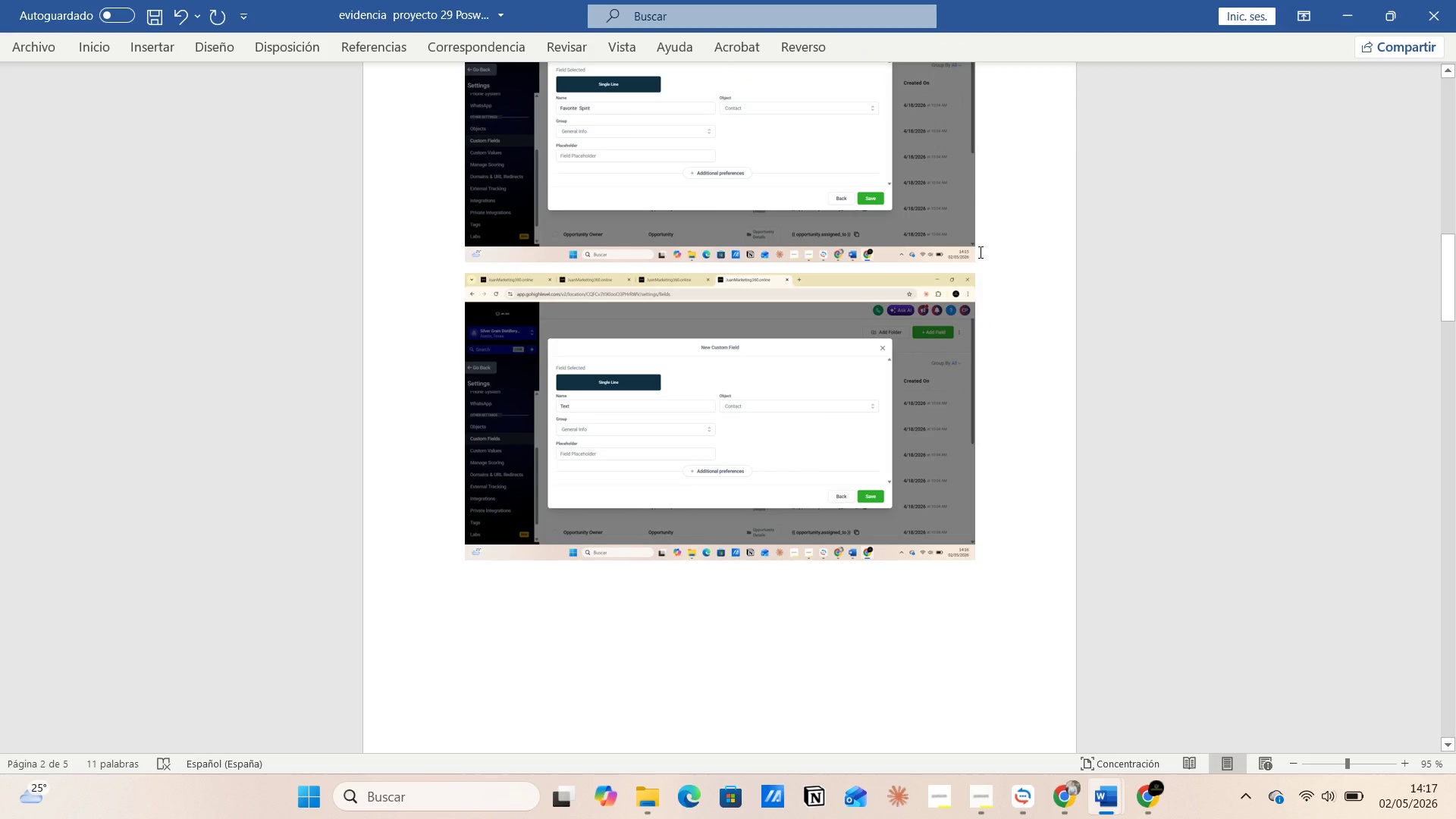 
key(Enter)
 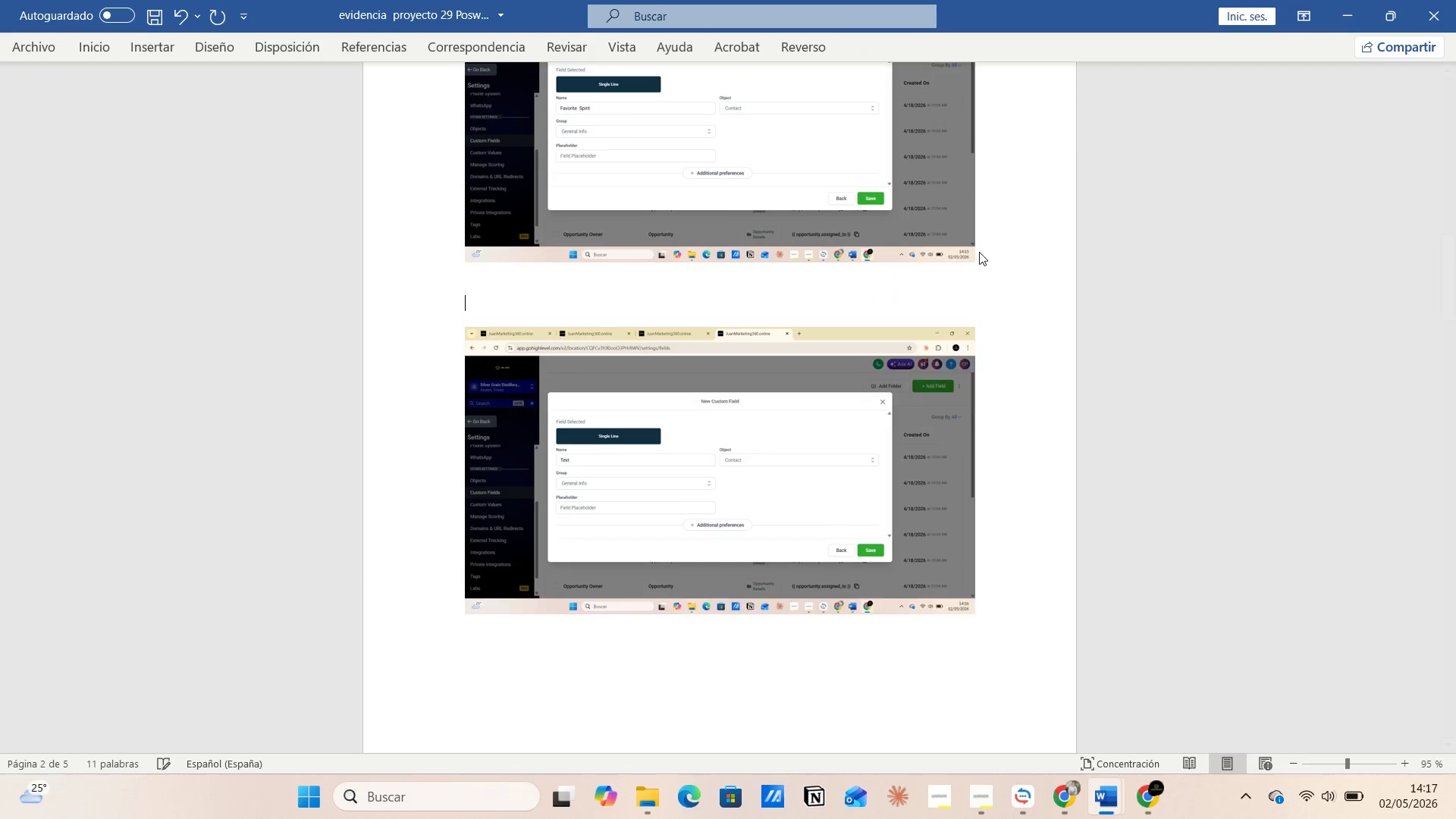 
key(Enter)
 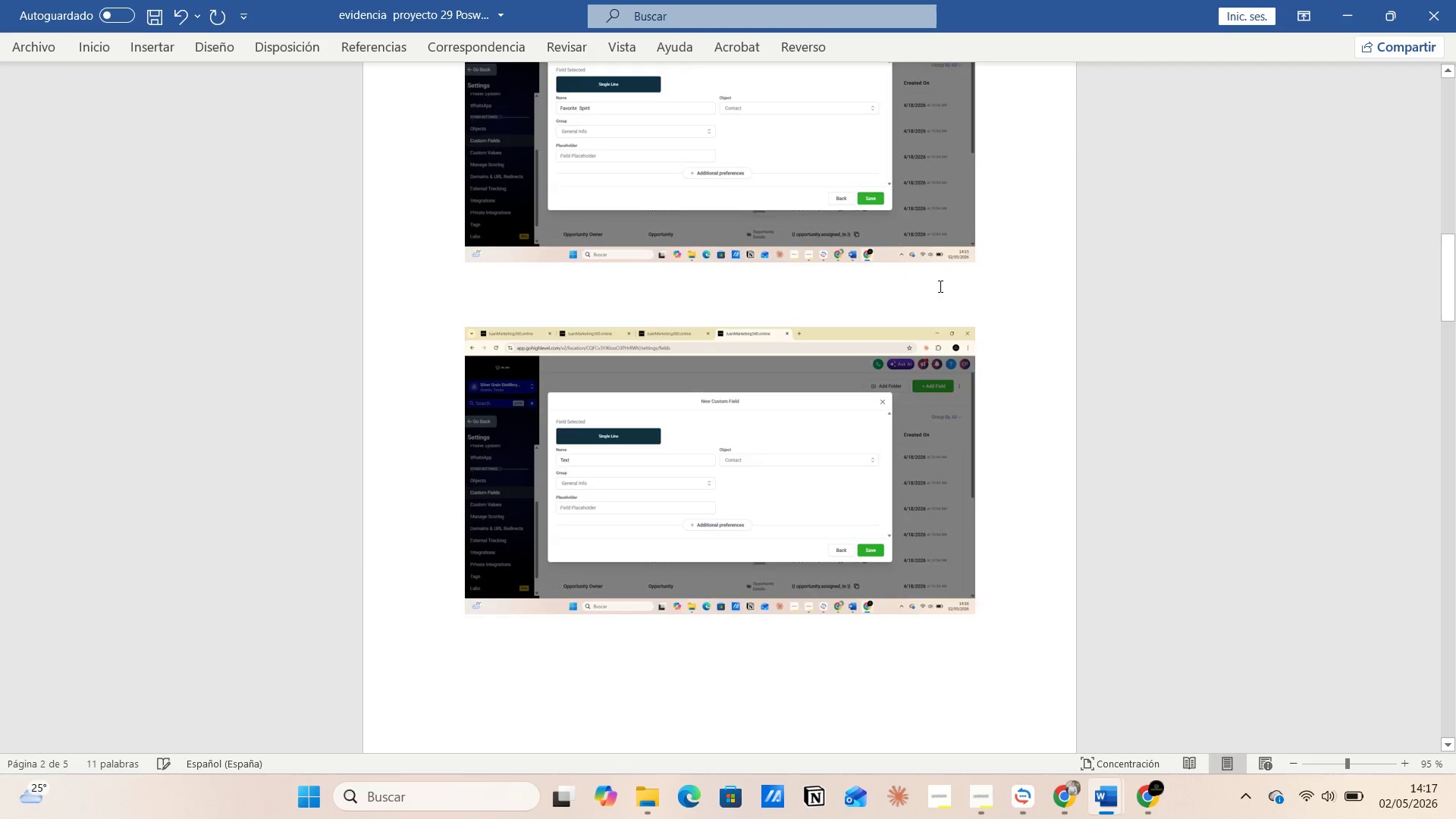 
scroll: coordinate [925, 290], scroll_direction: up, amount: 4.0
 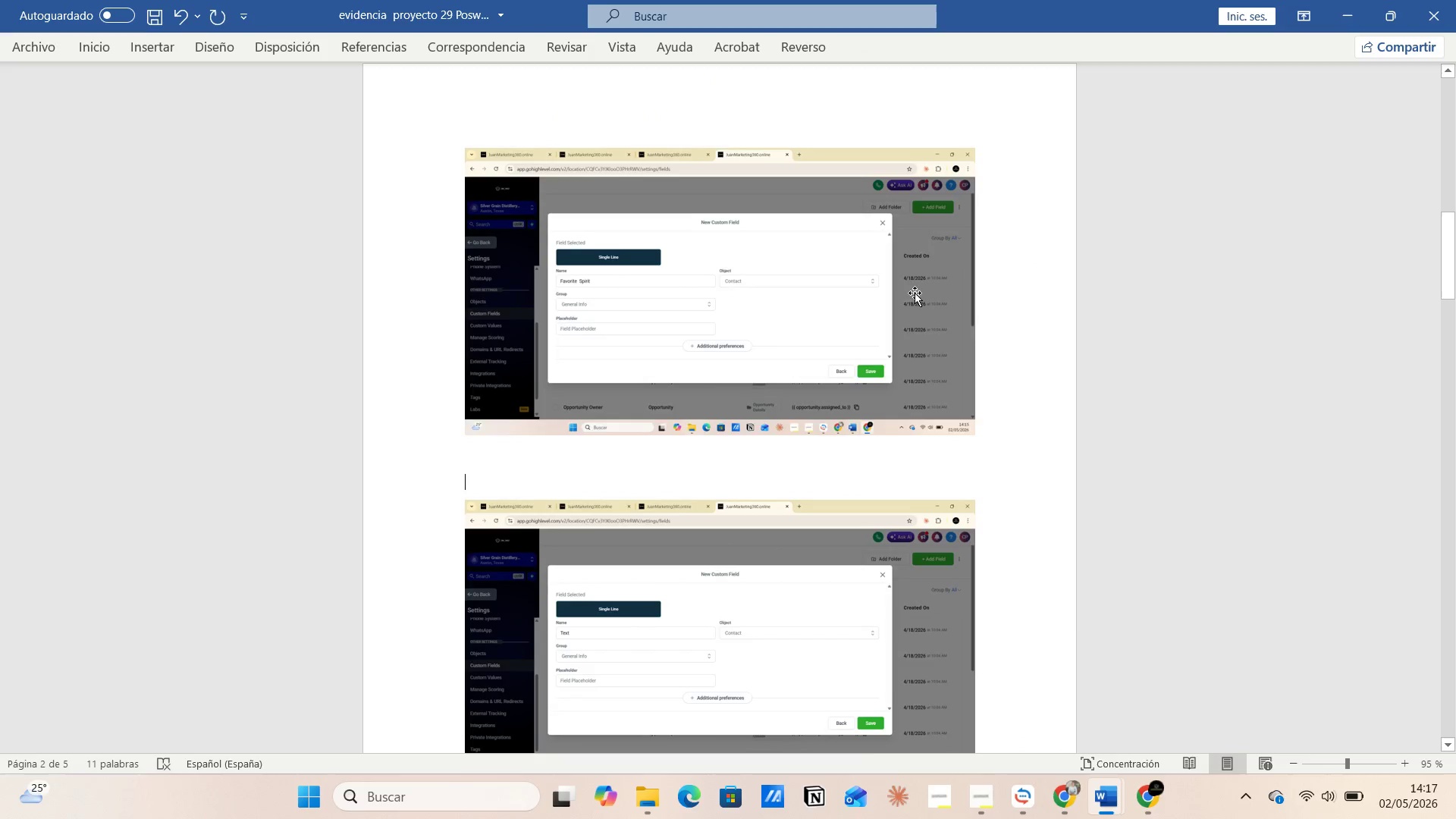 
scroll: coordinate [873, 410], scroll_direction: down, amount: 89.0
 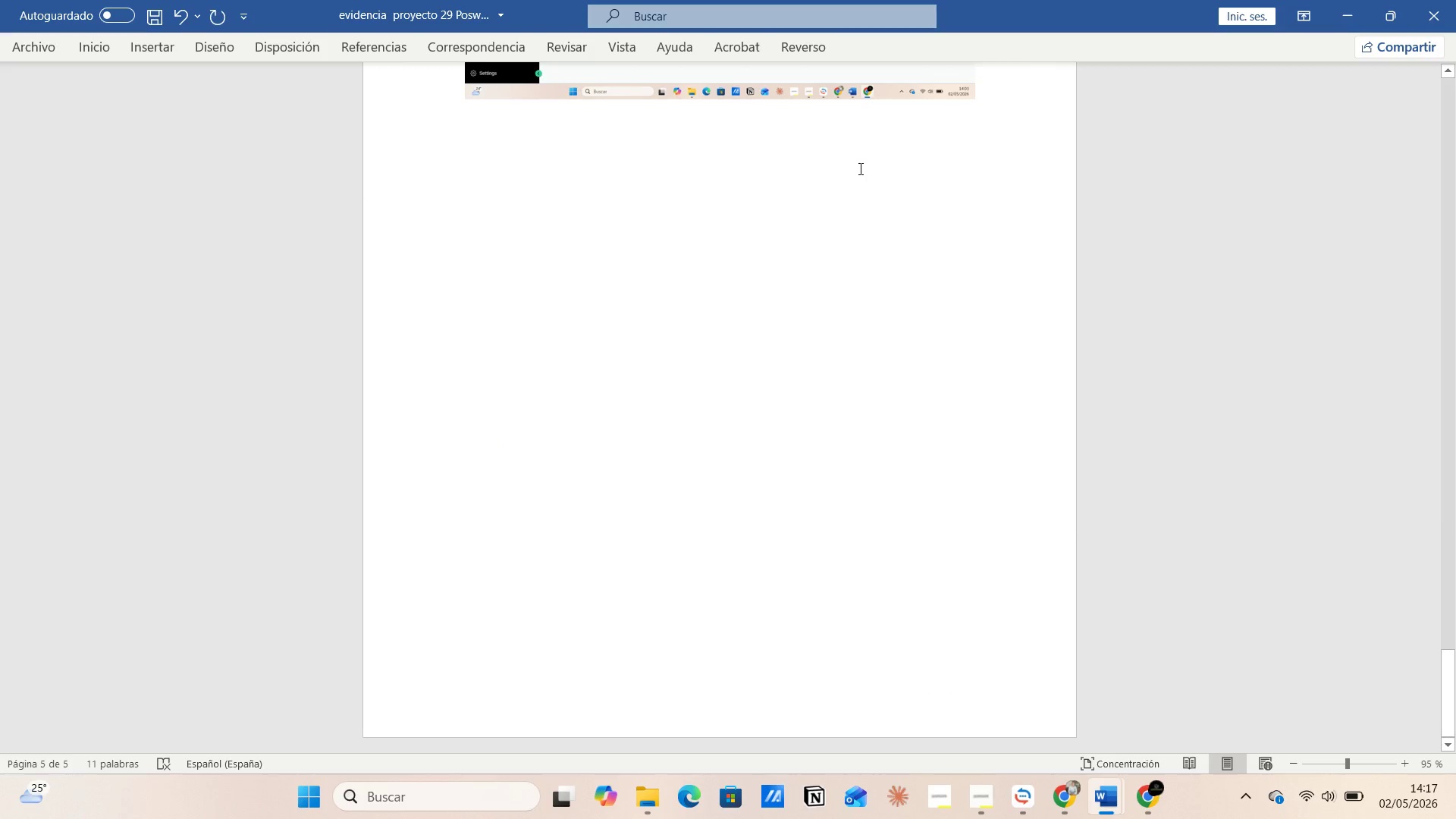 
left_click([853, 162])
 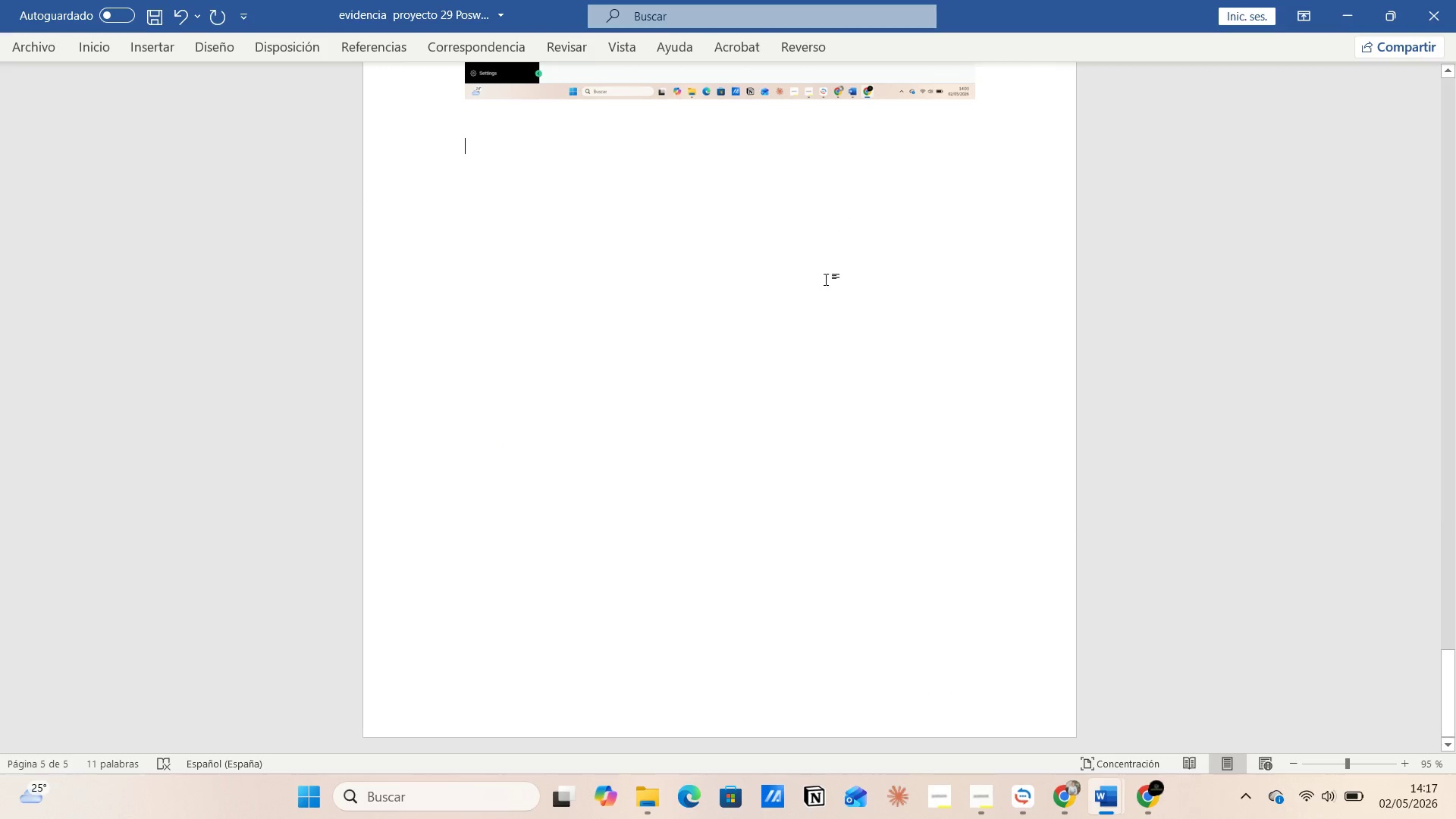 
left_click([854, 262])
 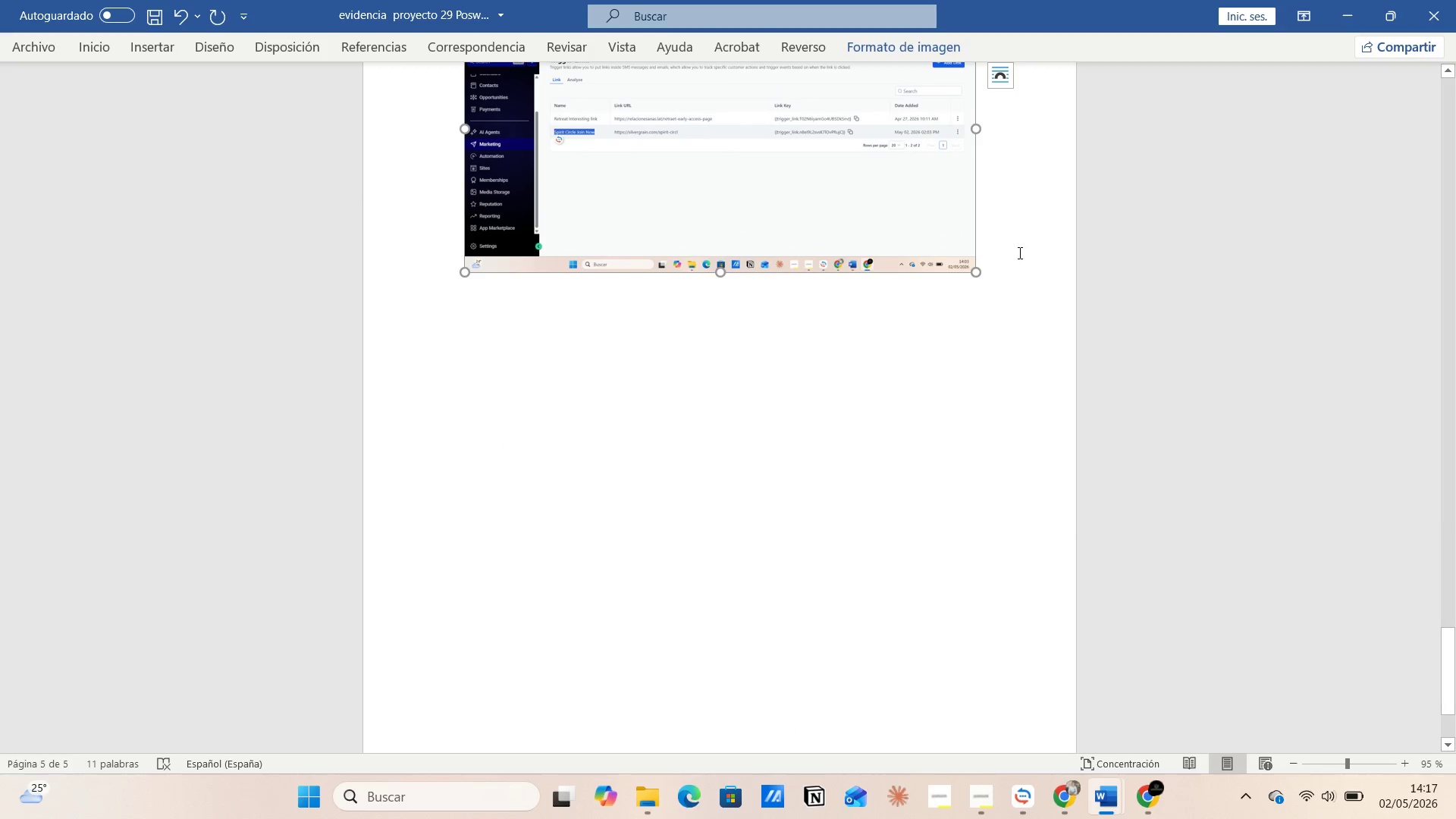 
scroll: coordinate [822, 350], scroll_direction: up, amount: 4.0
 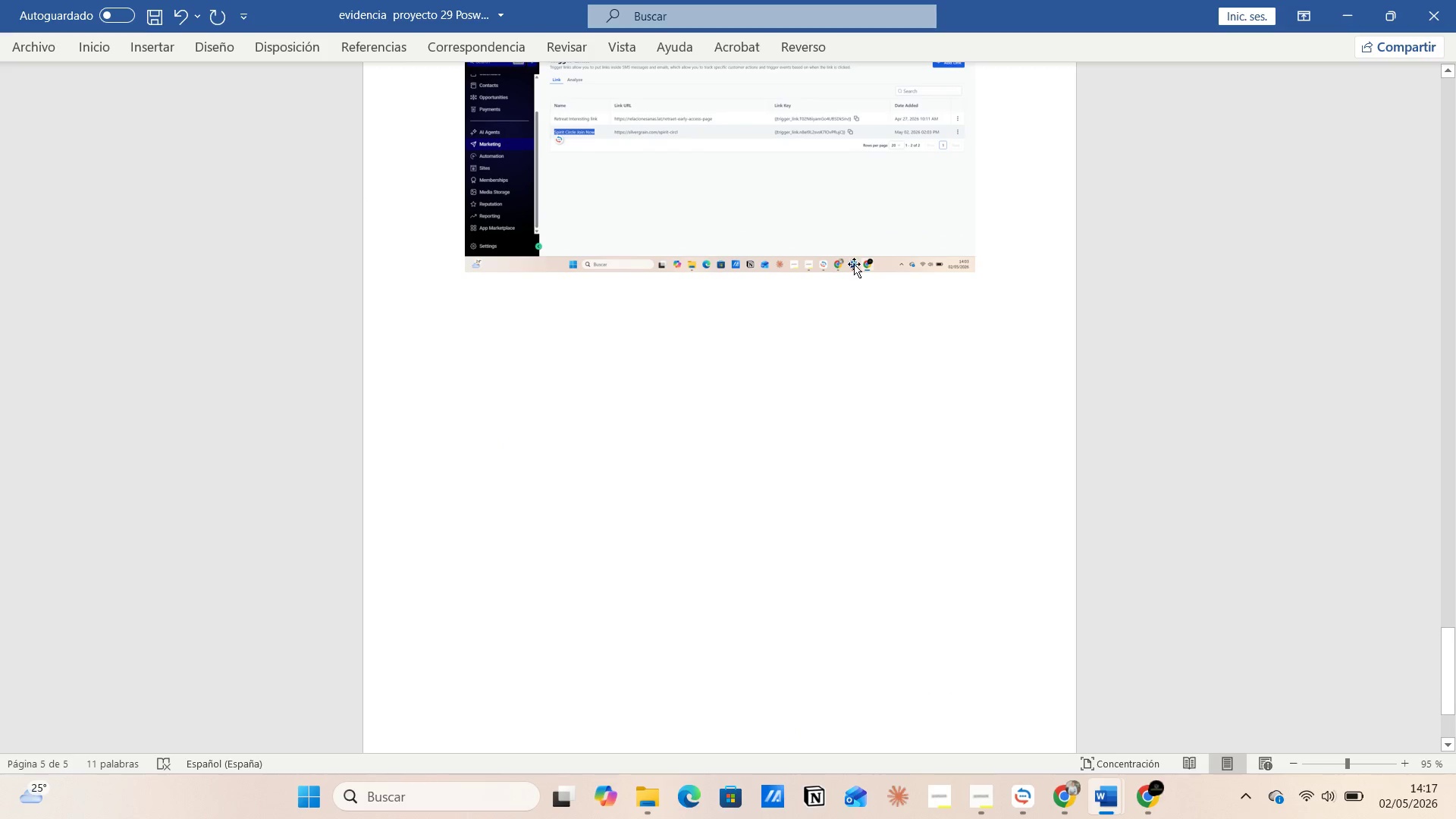 
left_click([1018, 253])
 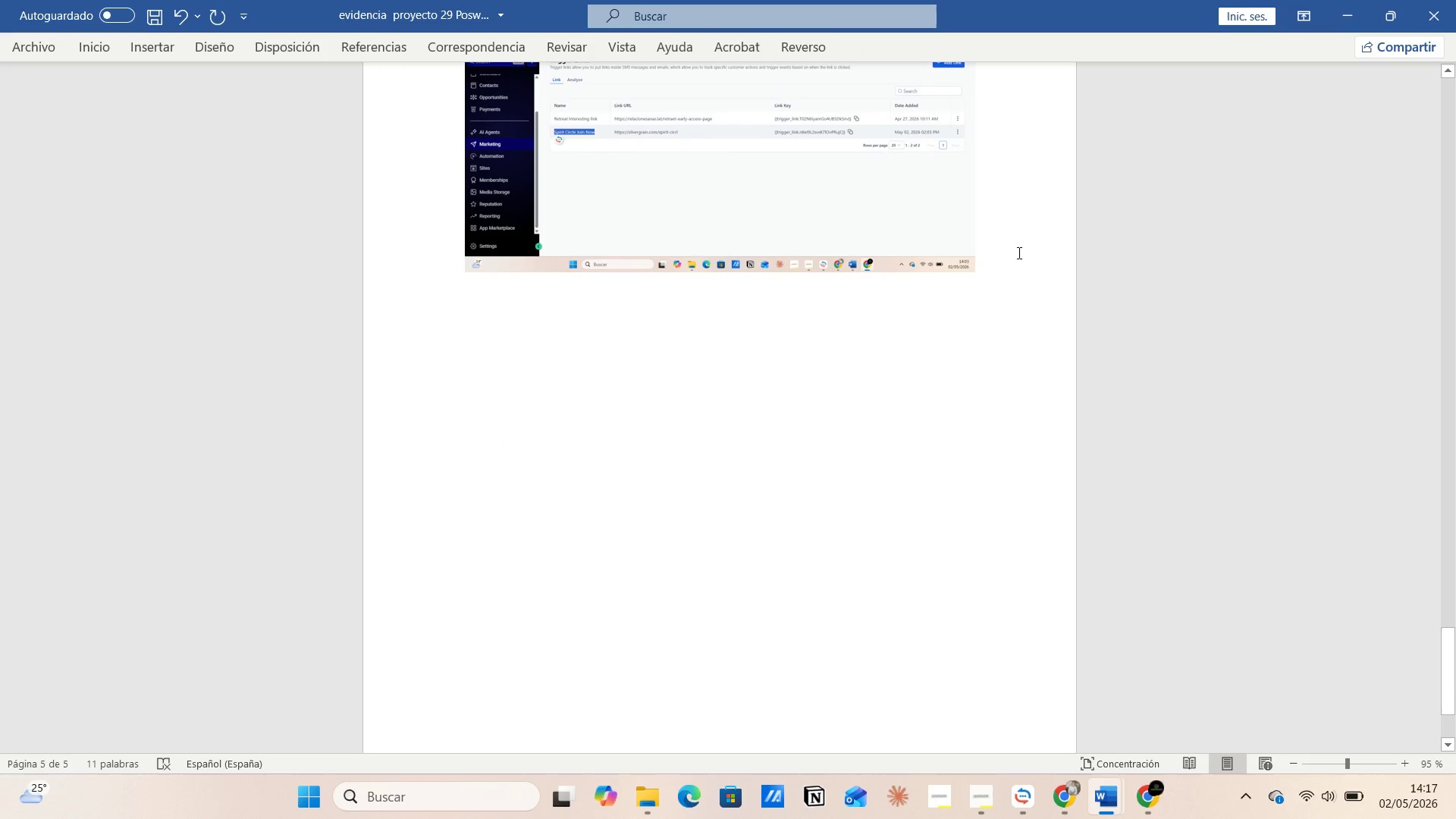 
key(Enter)
 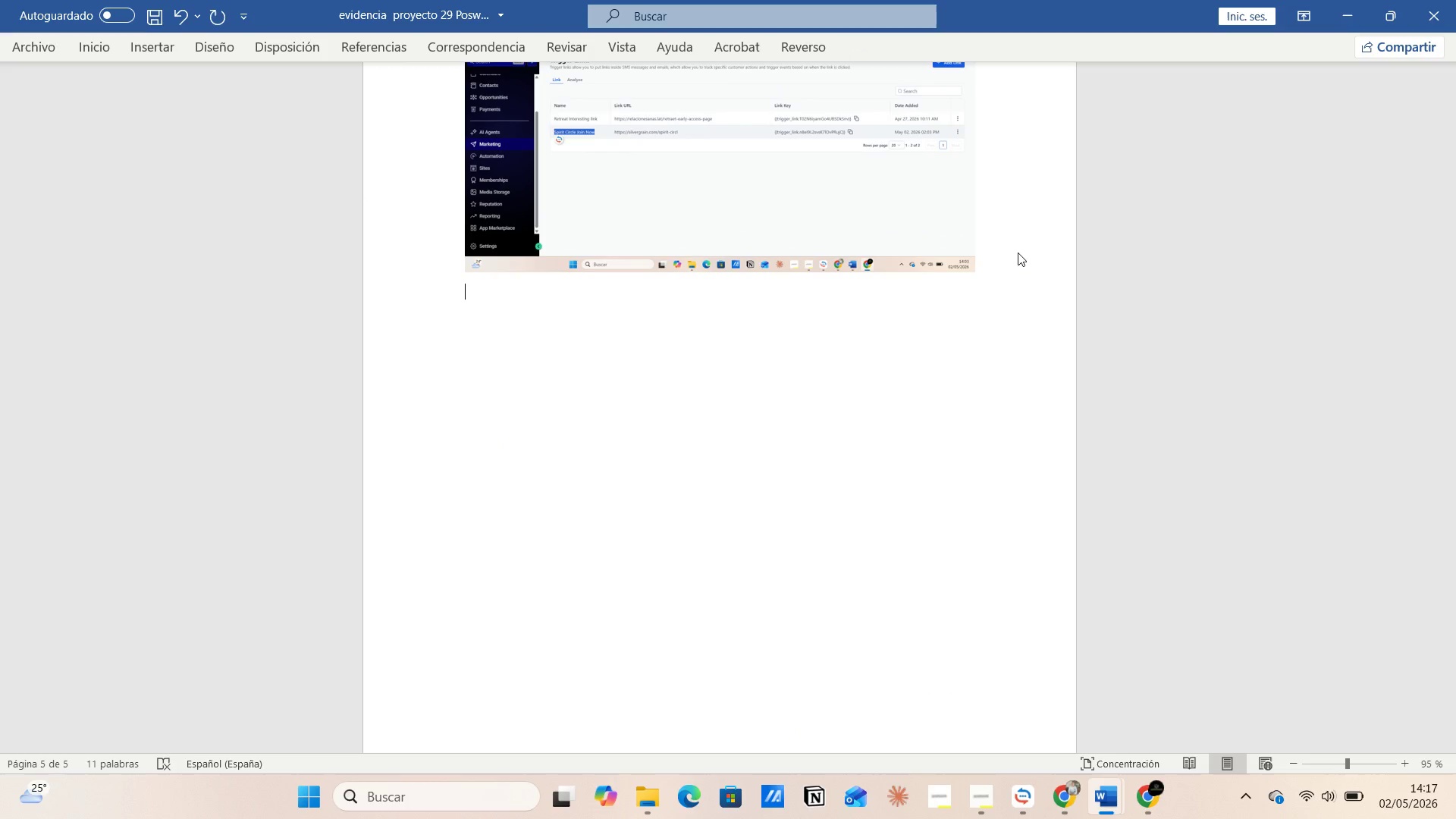 
key(Control+G)
 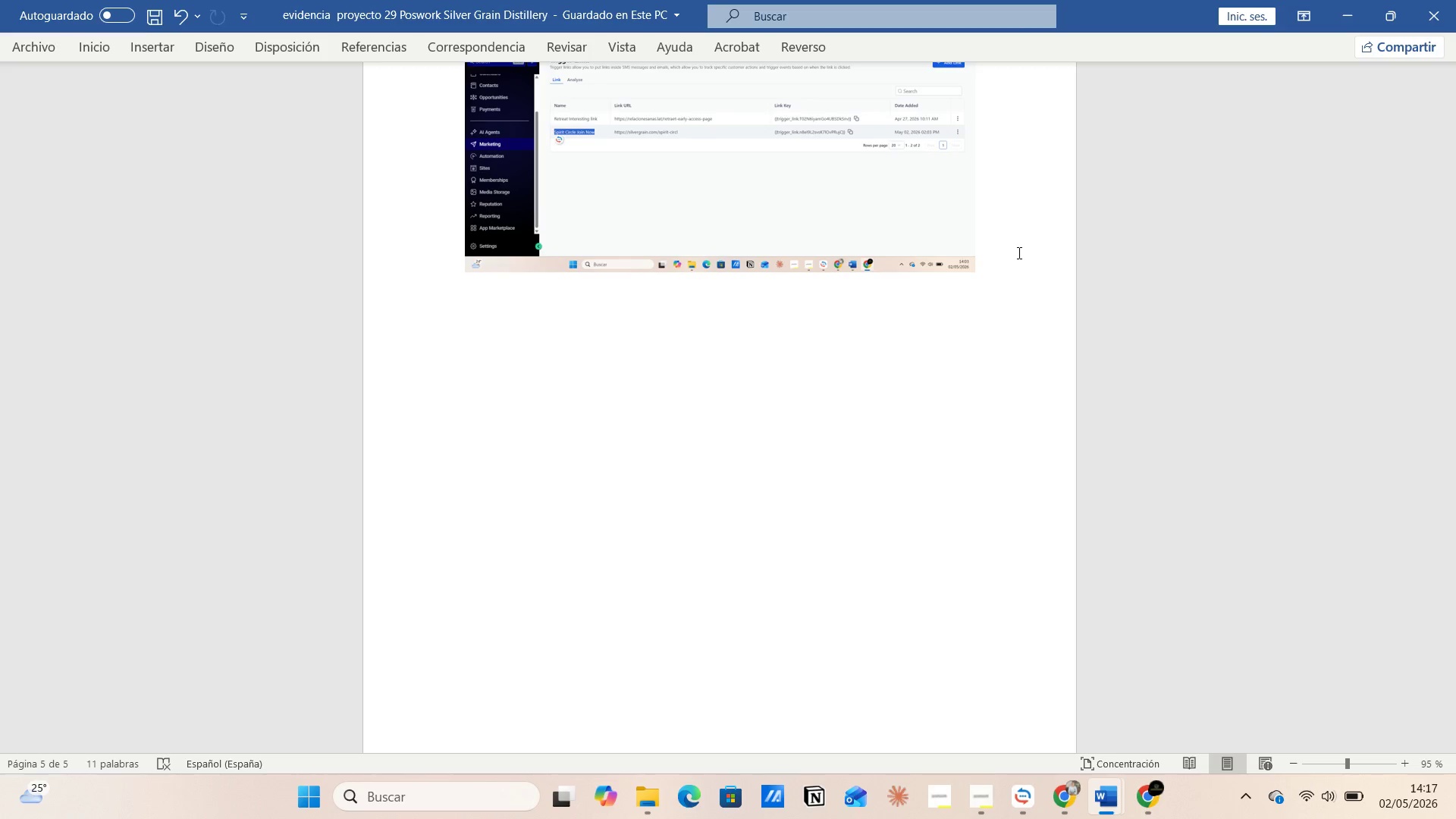 
wait(8.56)
 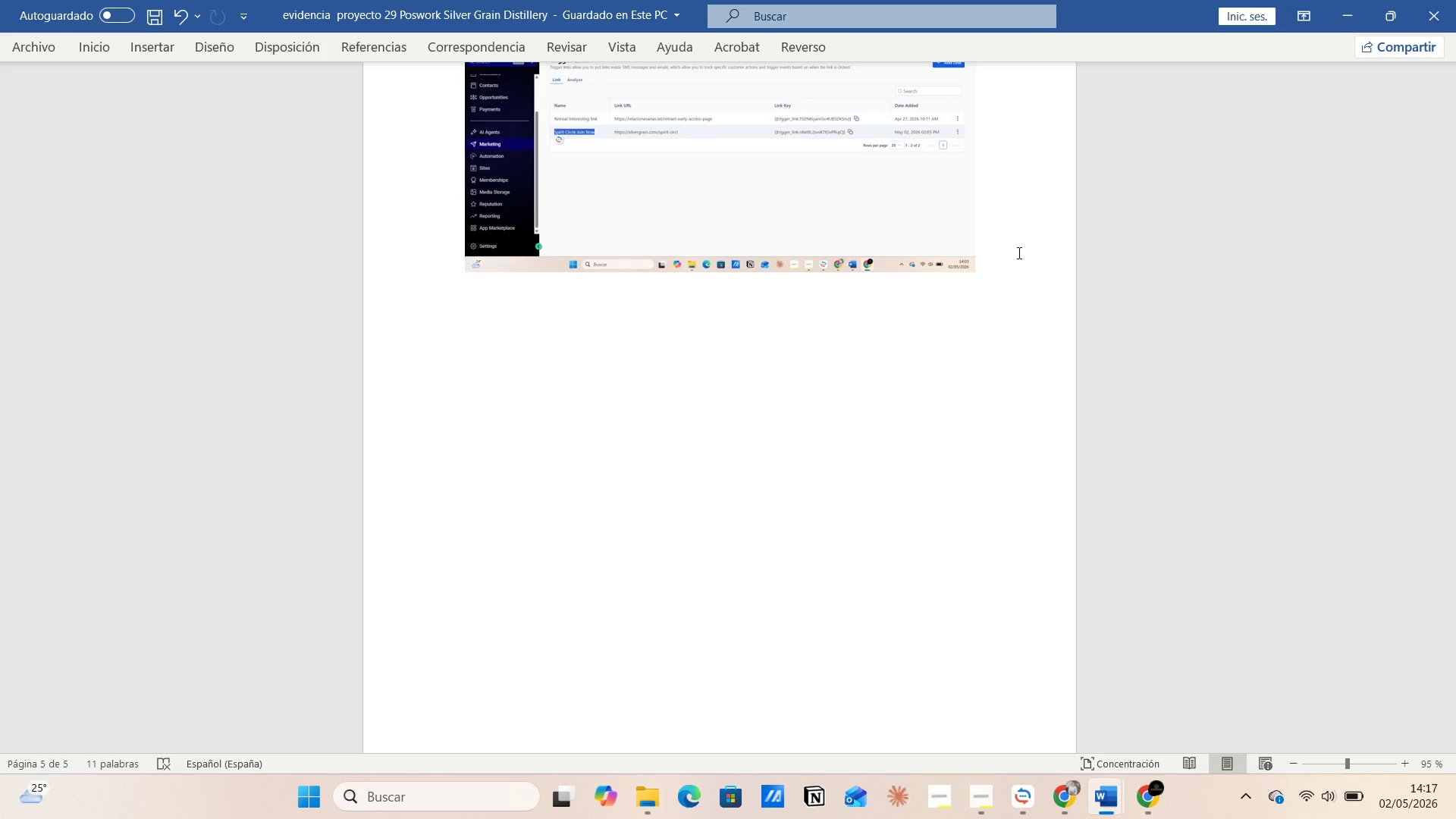 
left_click([1145, 795])
 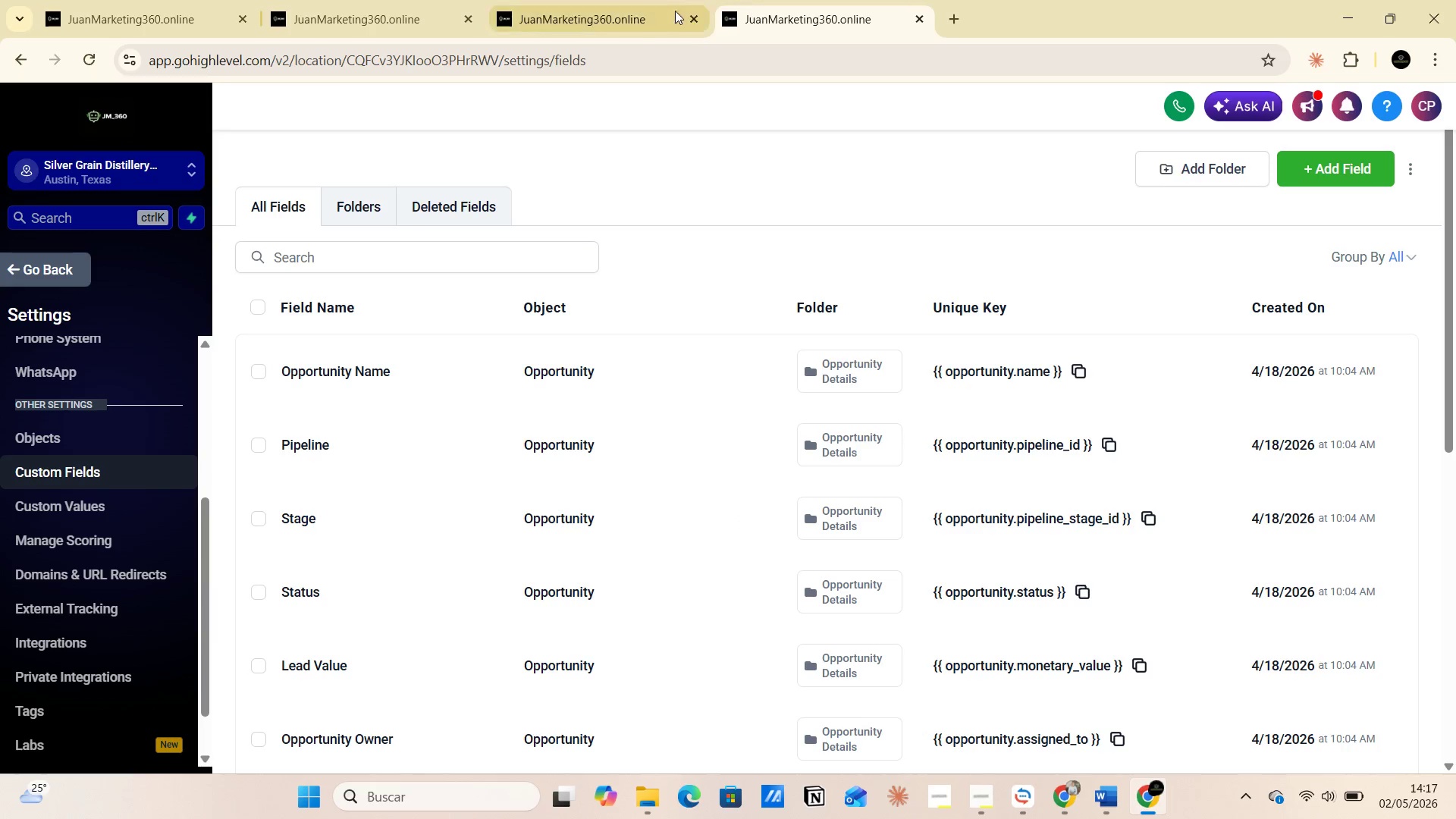 
left_click([618, 16])
 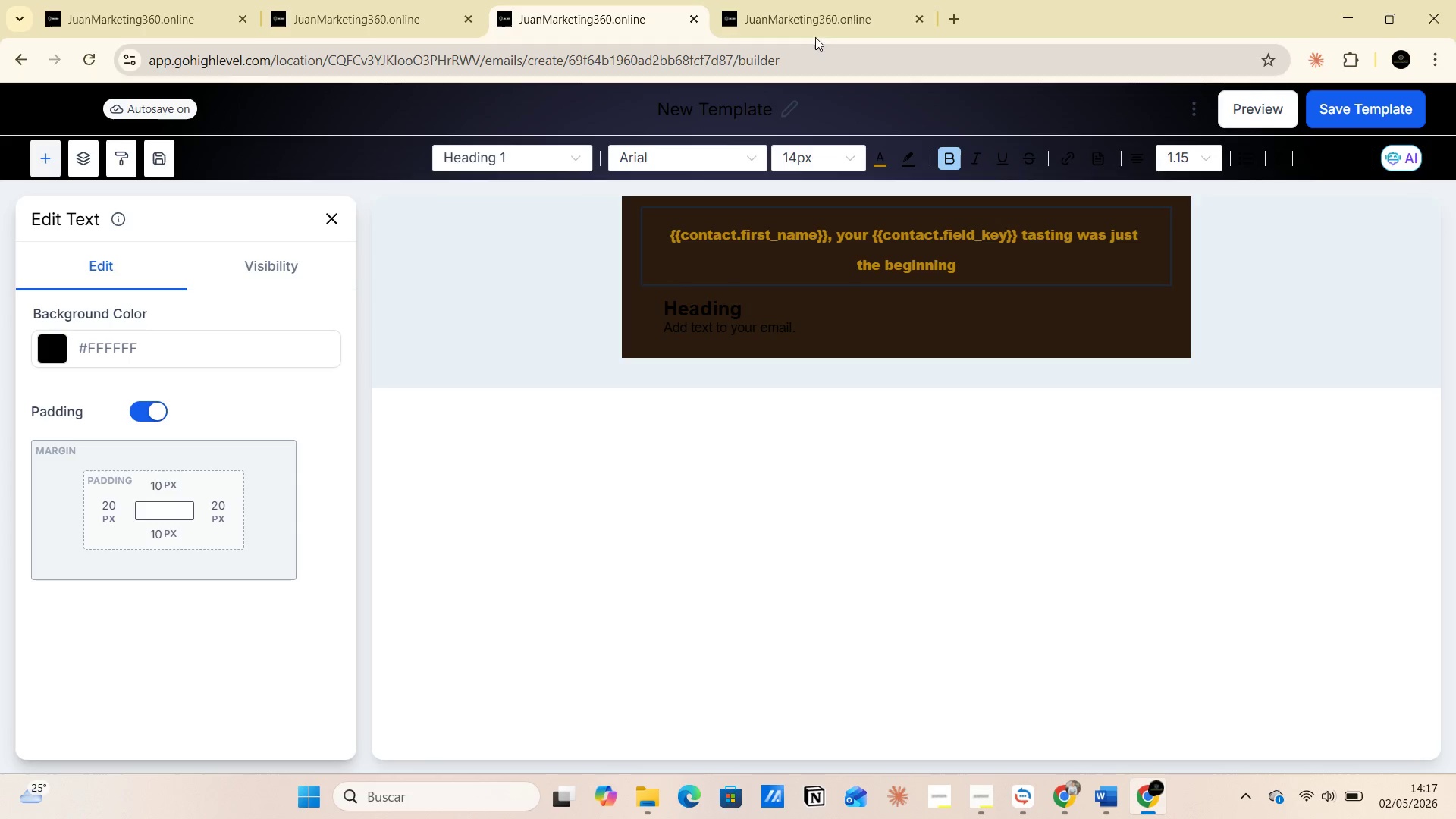 
left_click_drag(start_coordinate=[813, 20], to_coordinate=[125, 16])
 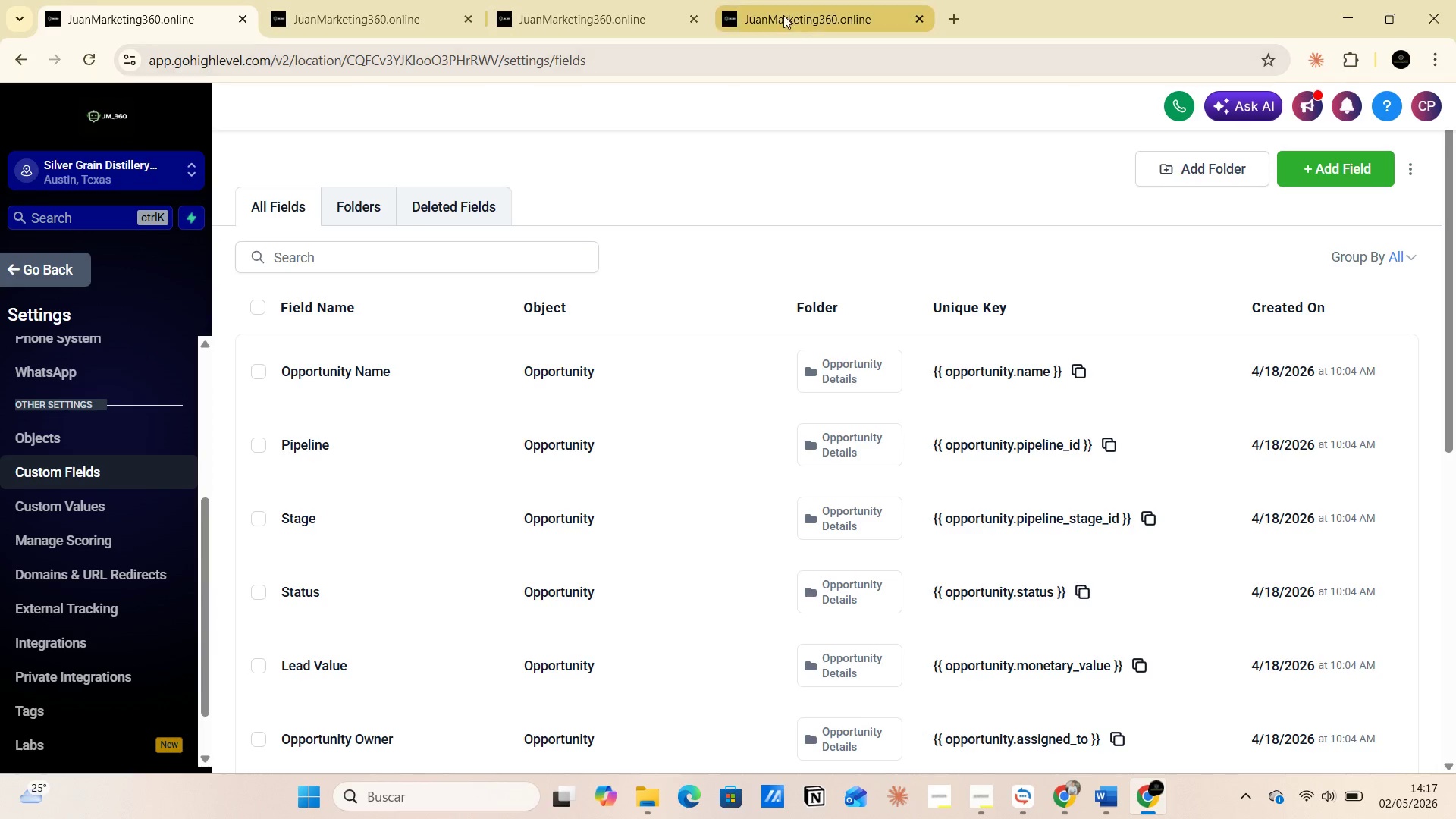 
left_click([785, 15])
 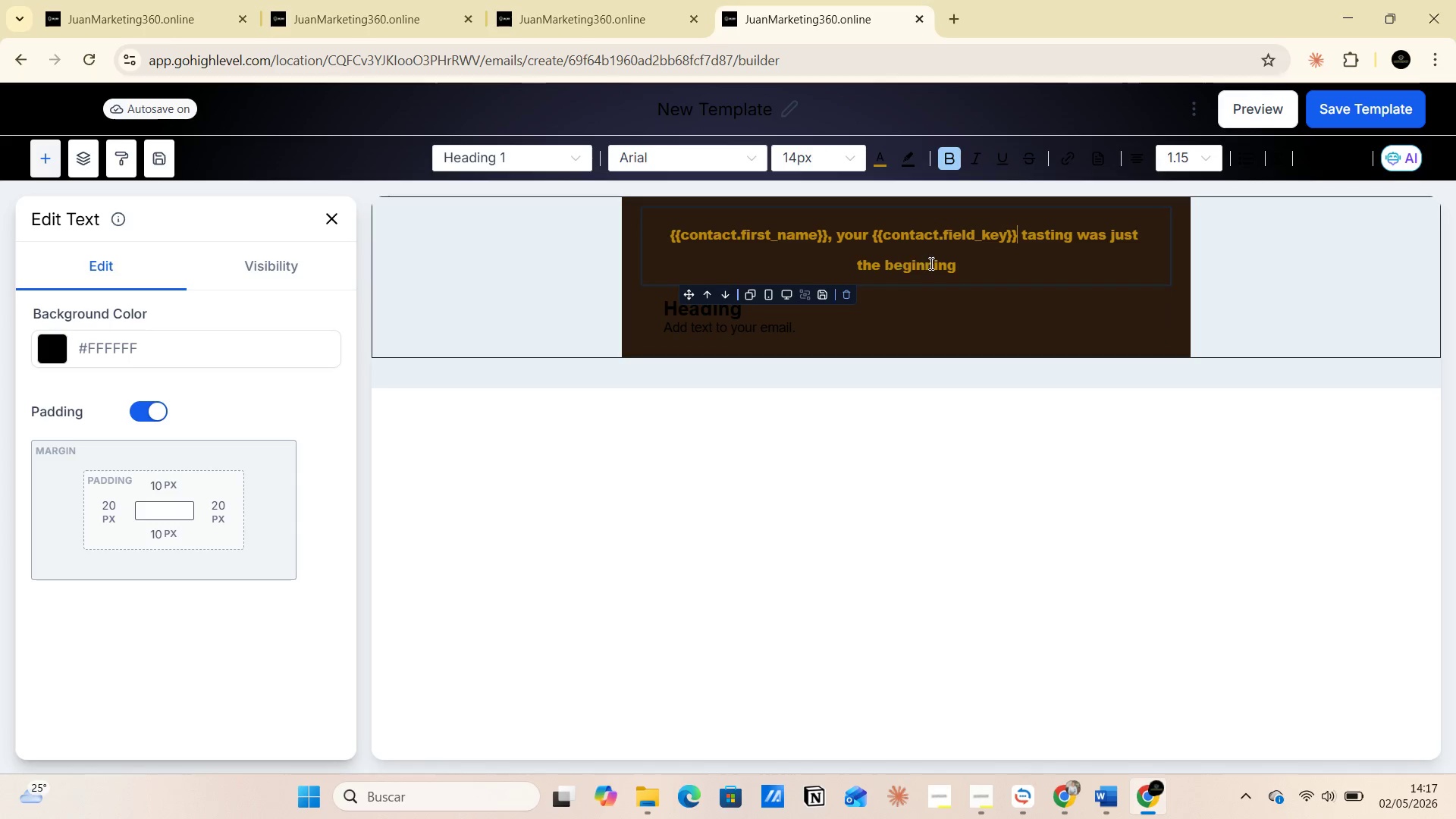 
wait(6.05)
 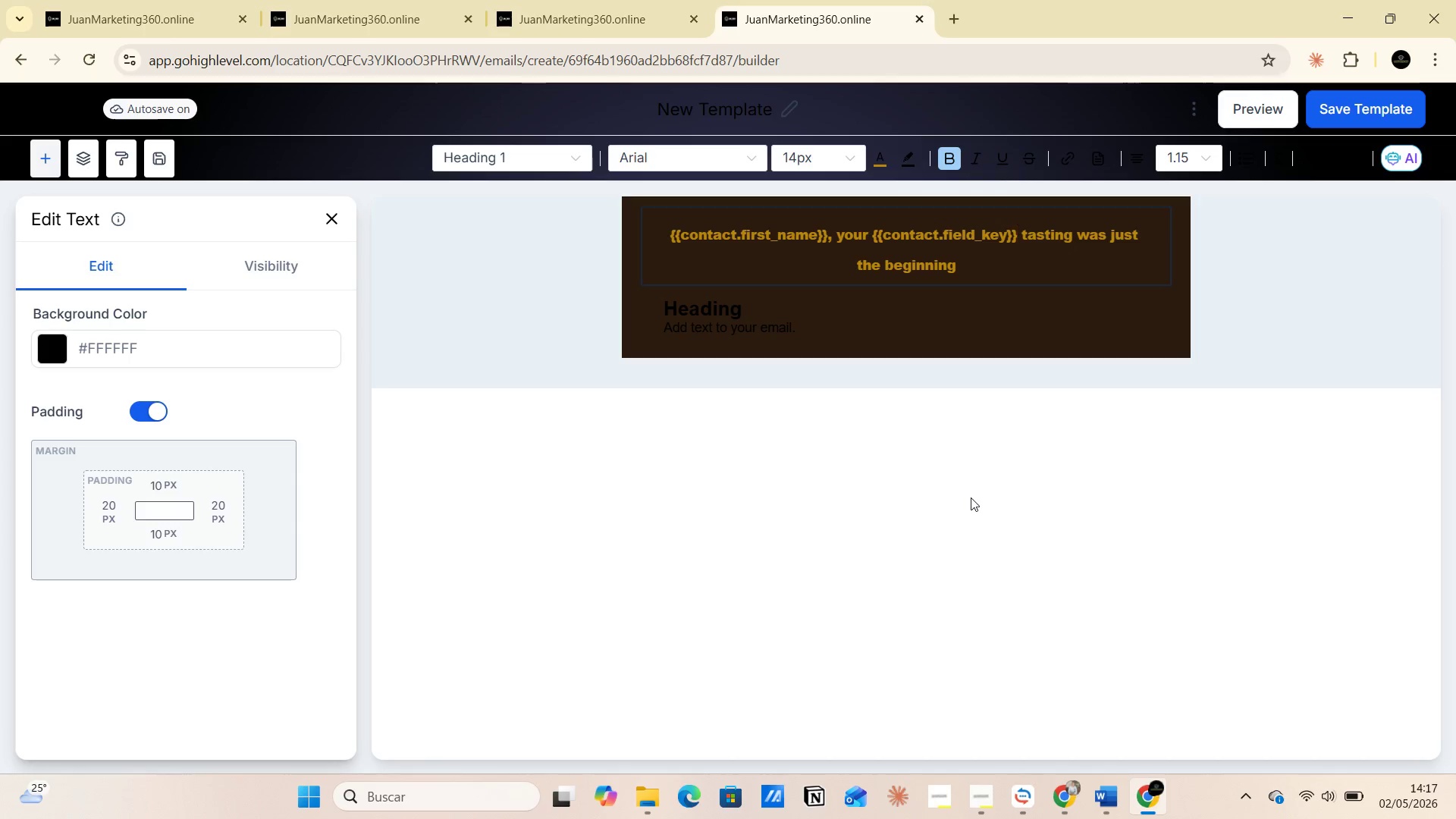 
left_click_drag(start_coordinate=[1024, 237], to_coordinate=[1042, 266])
 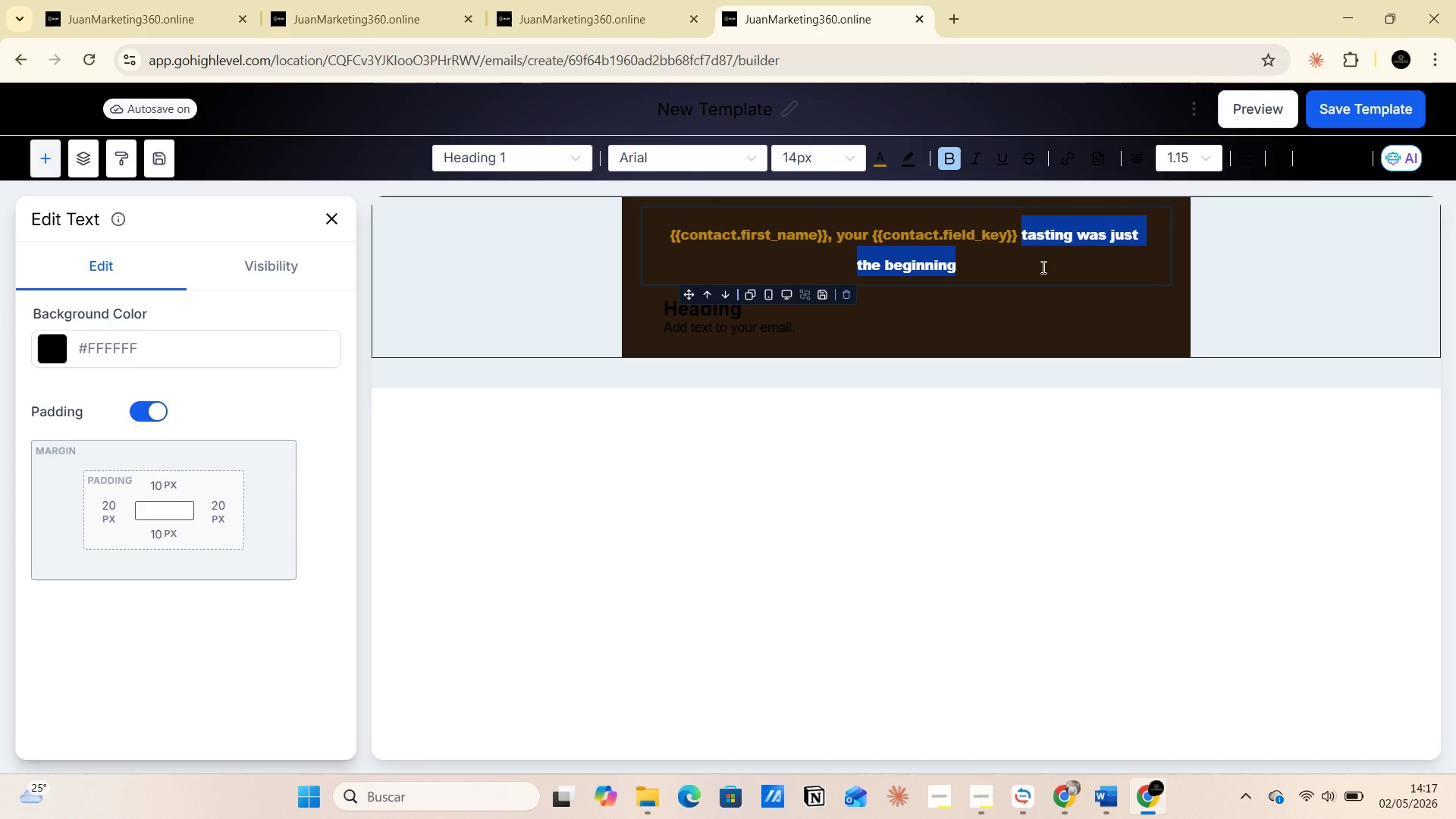 
key(Control+C)
 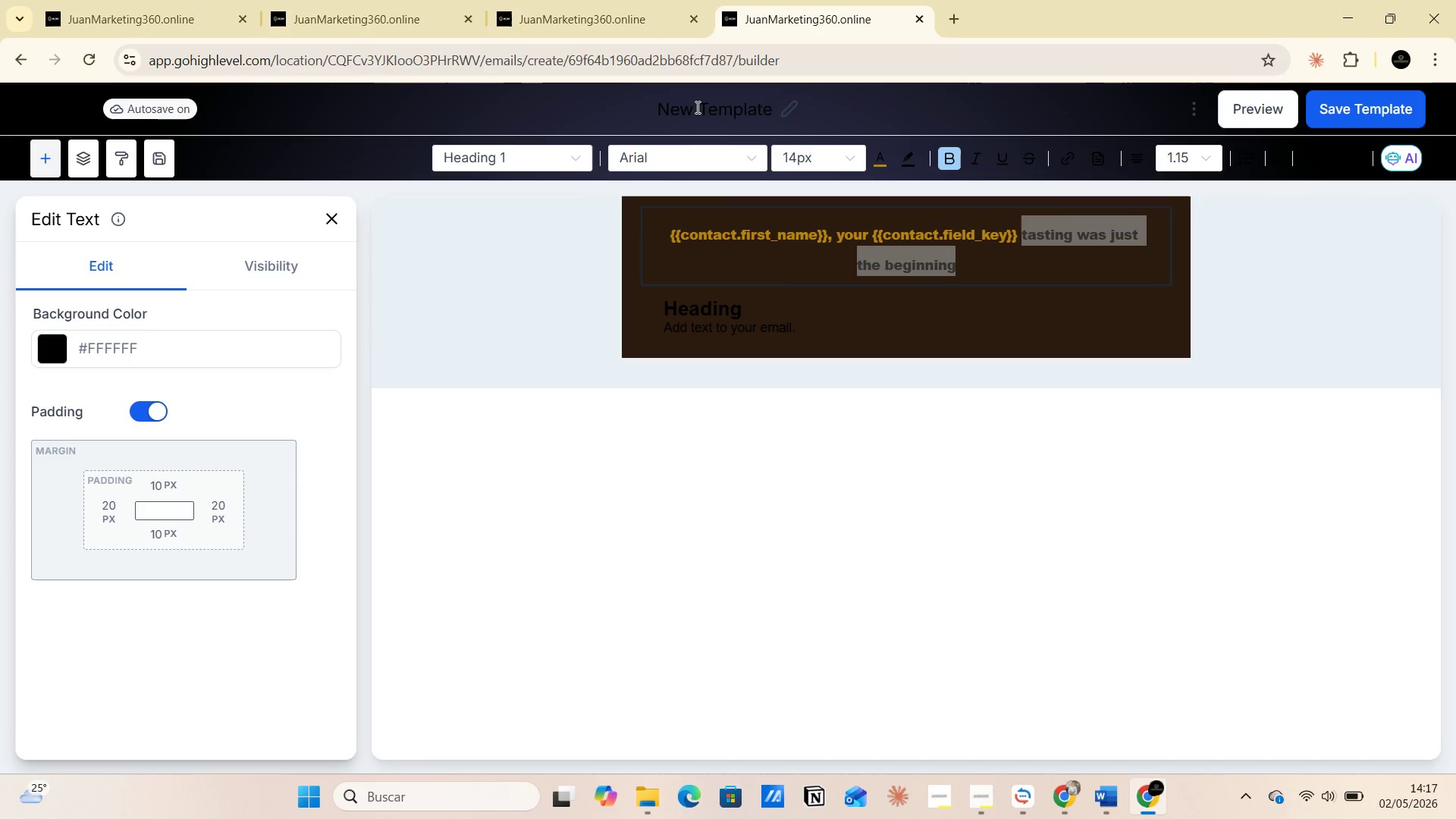 
double_click([696, 107])
 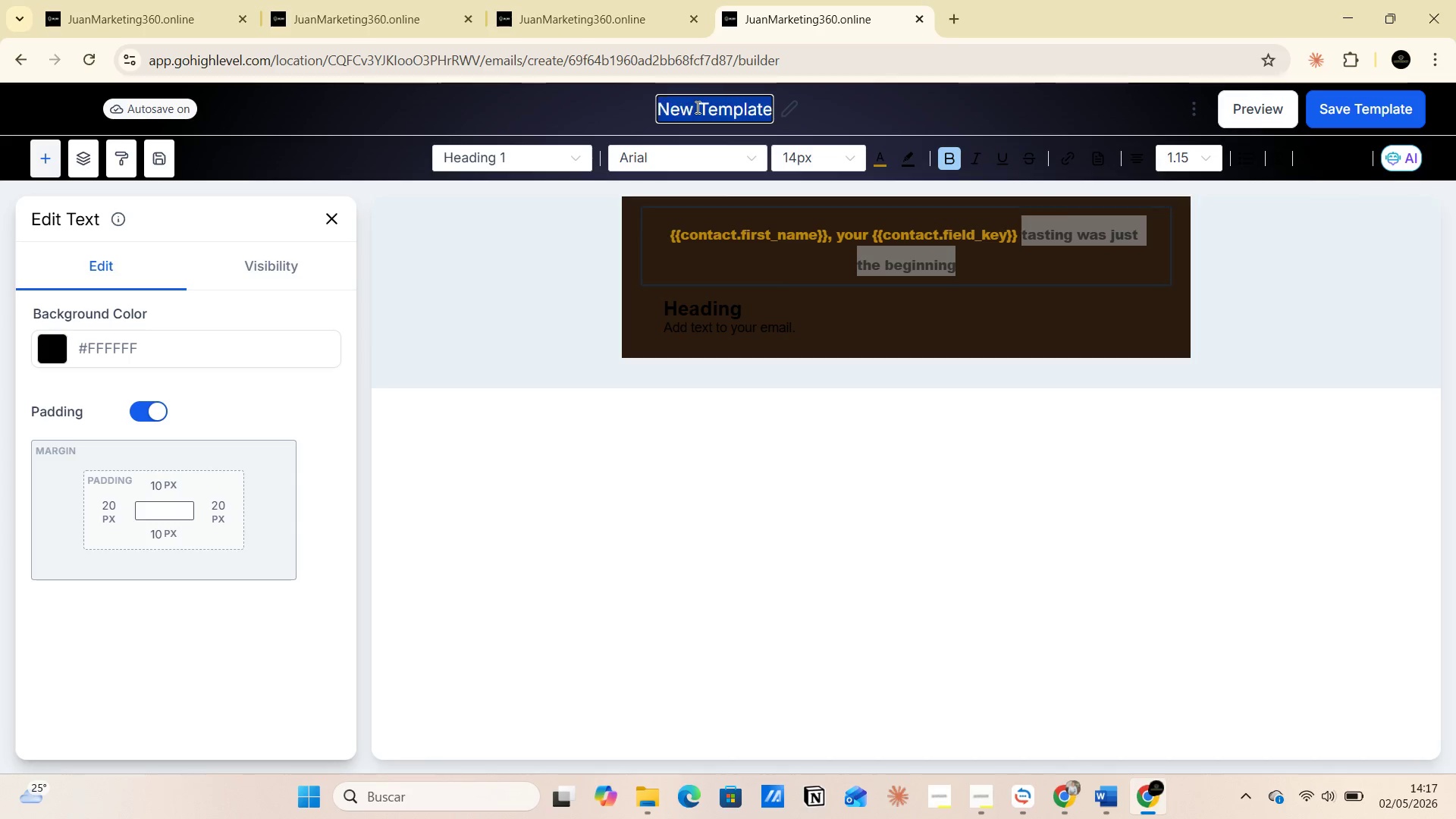 
triple_click([696, 107])
 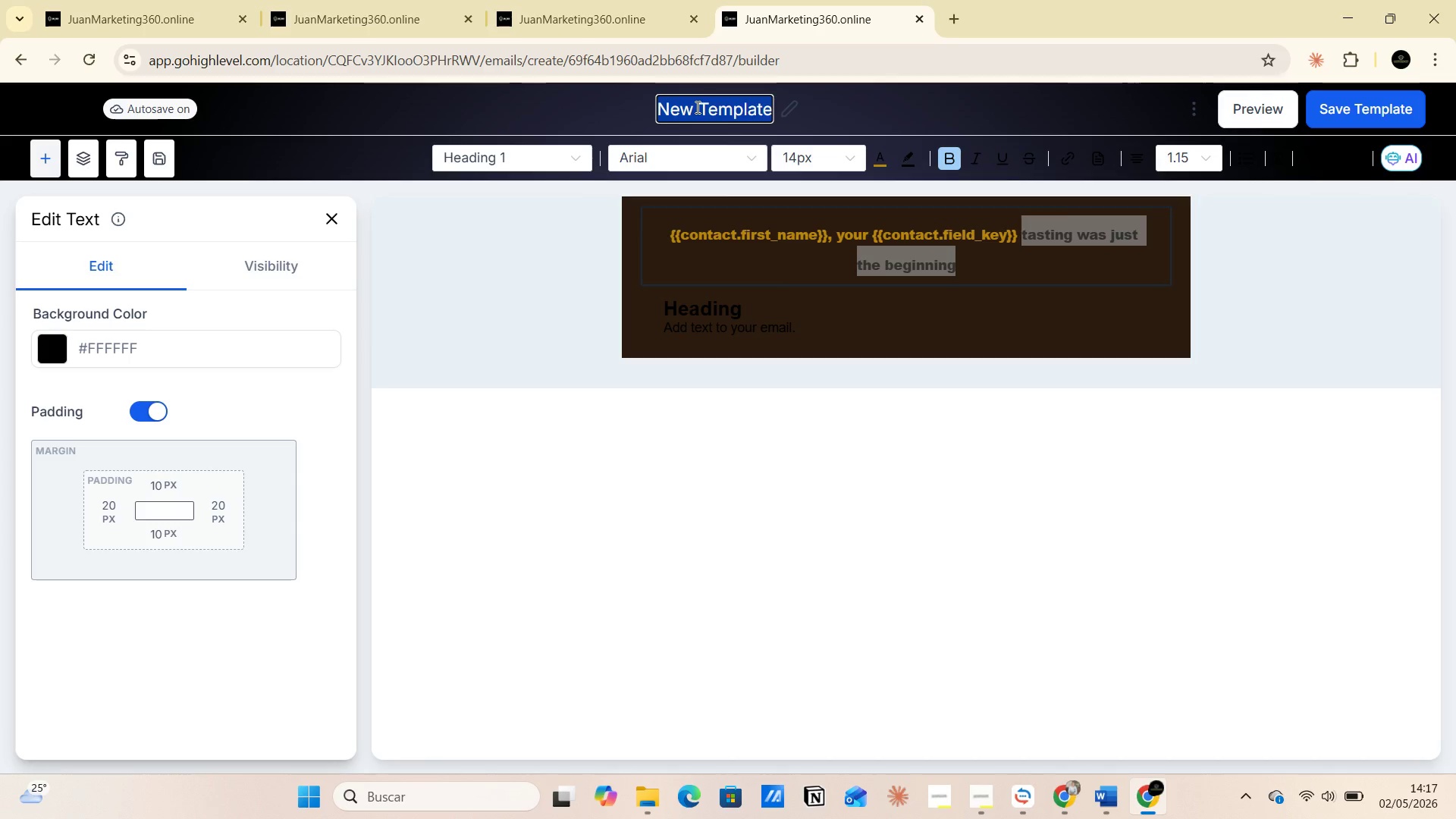 
key(1)
 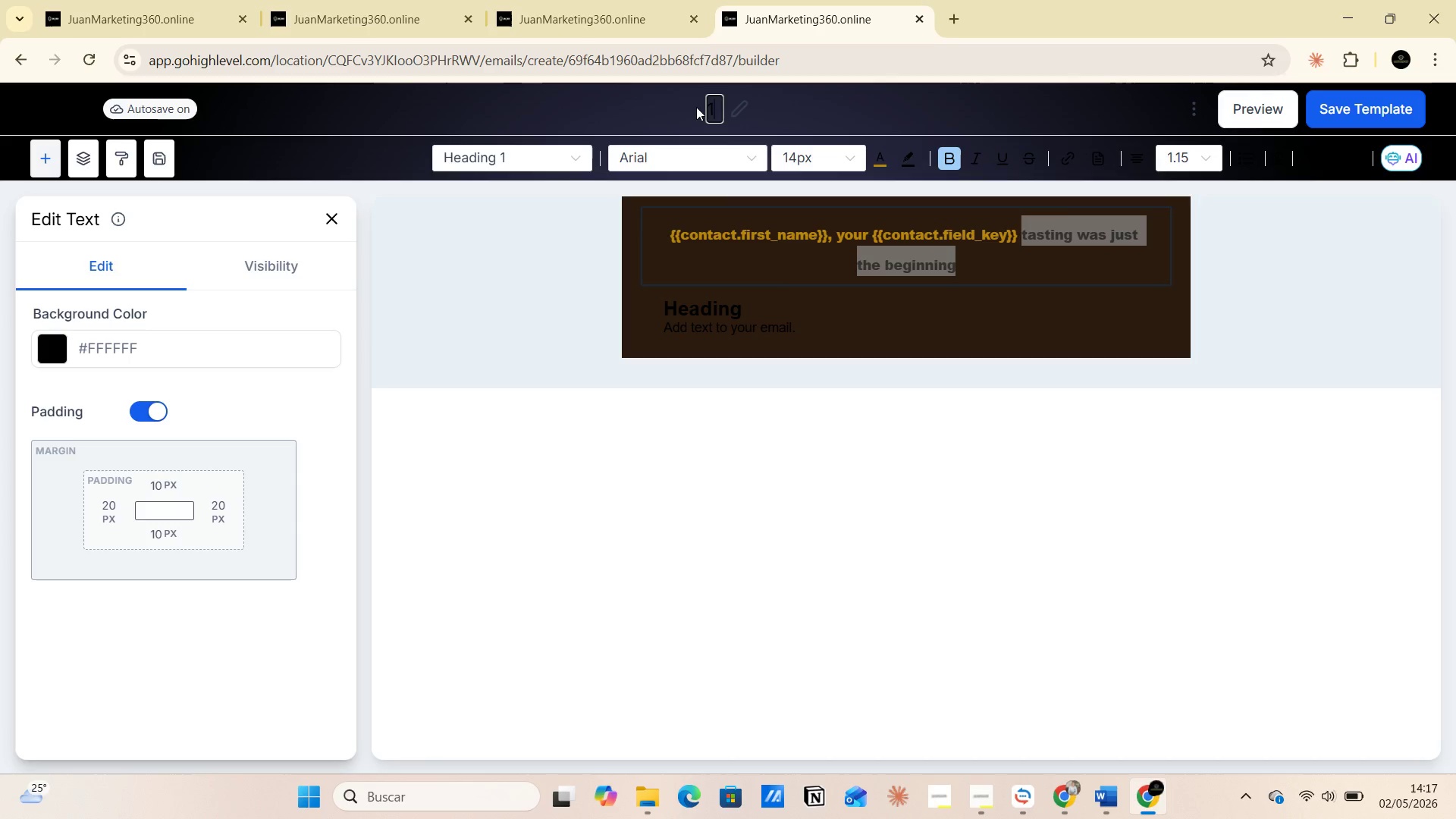 
key(Space)
 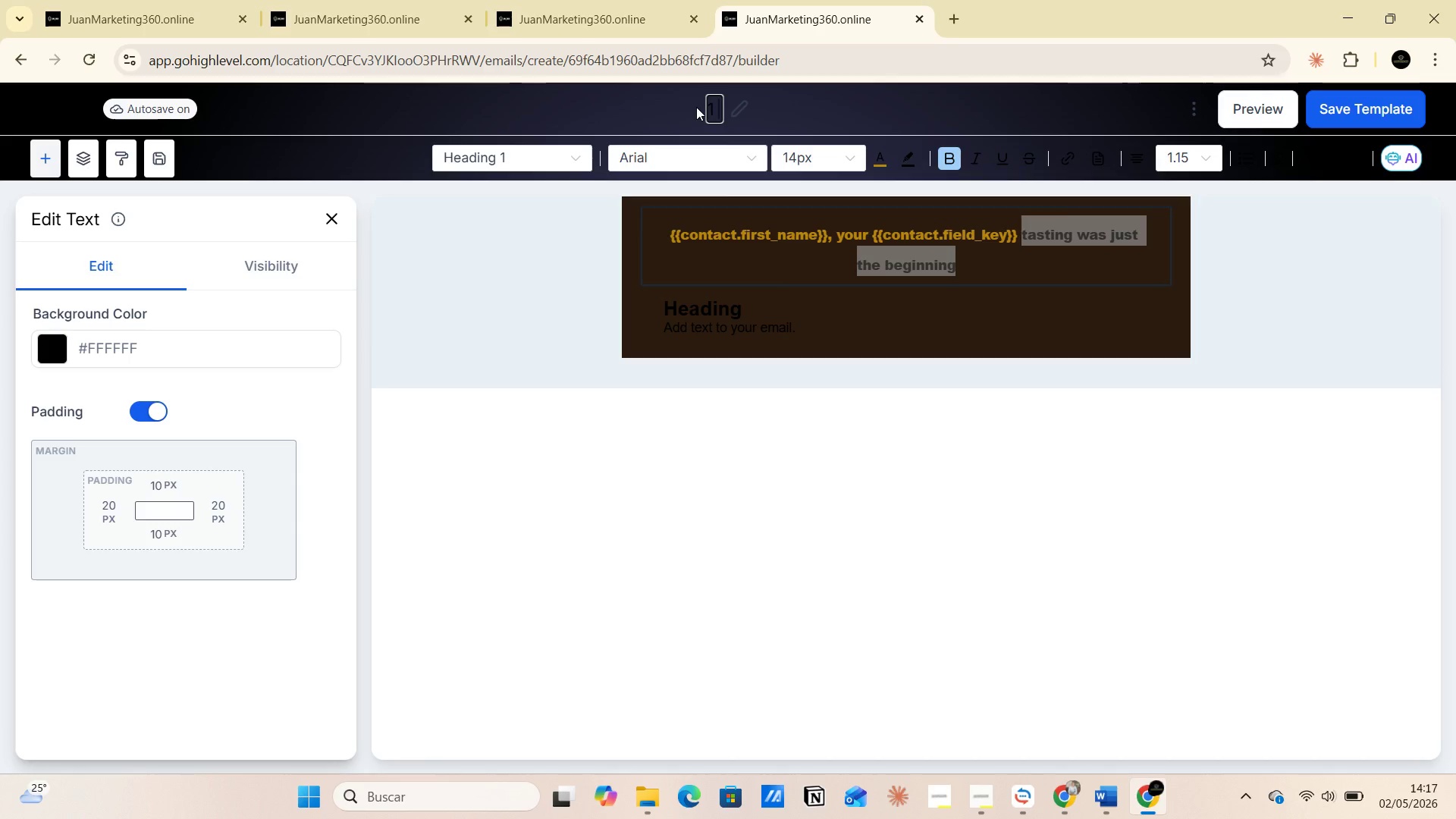 
key(Control+V)
 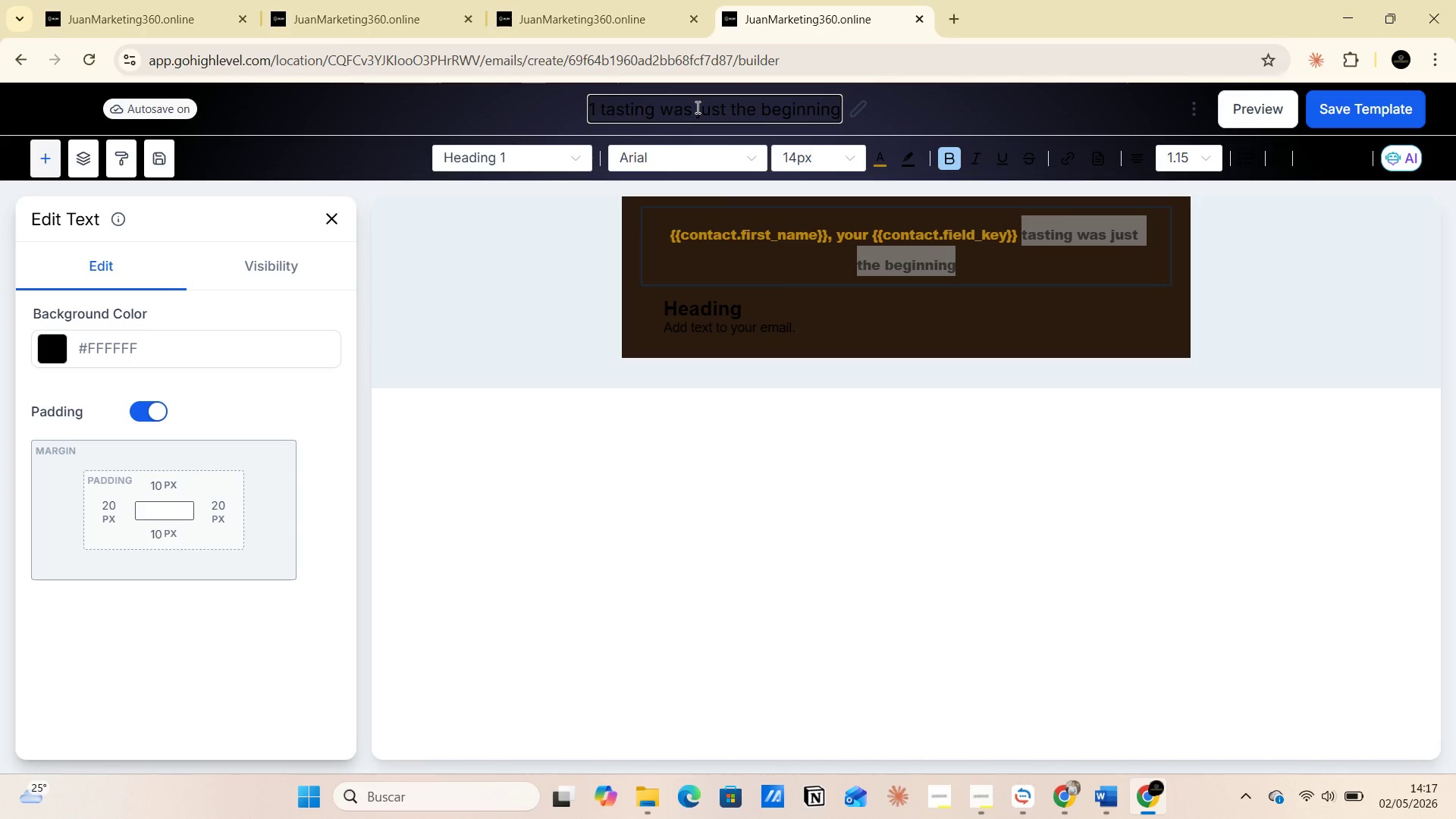 
double_click([696, 107])
 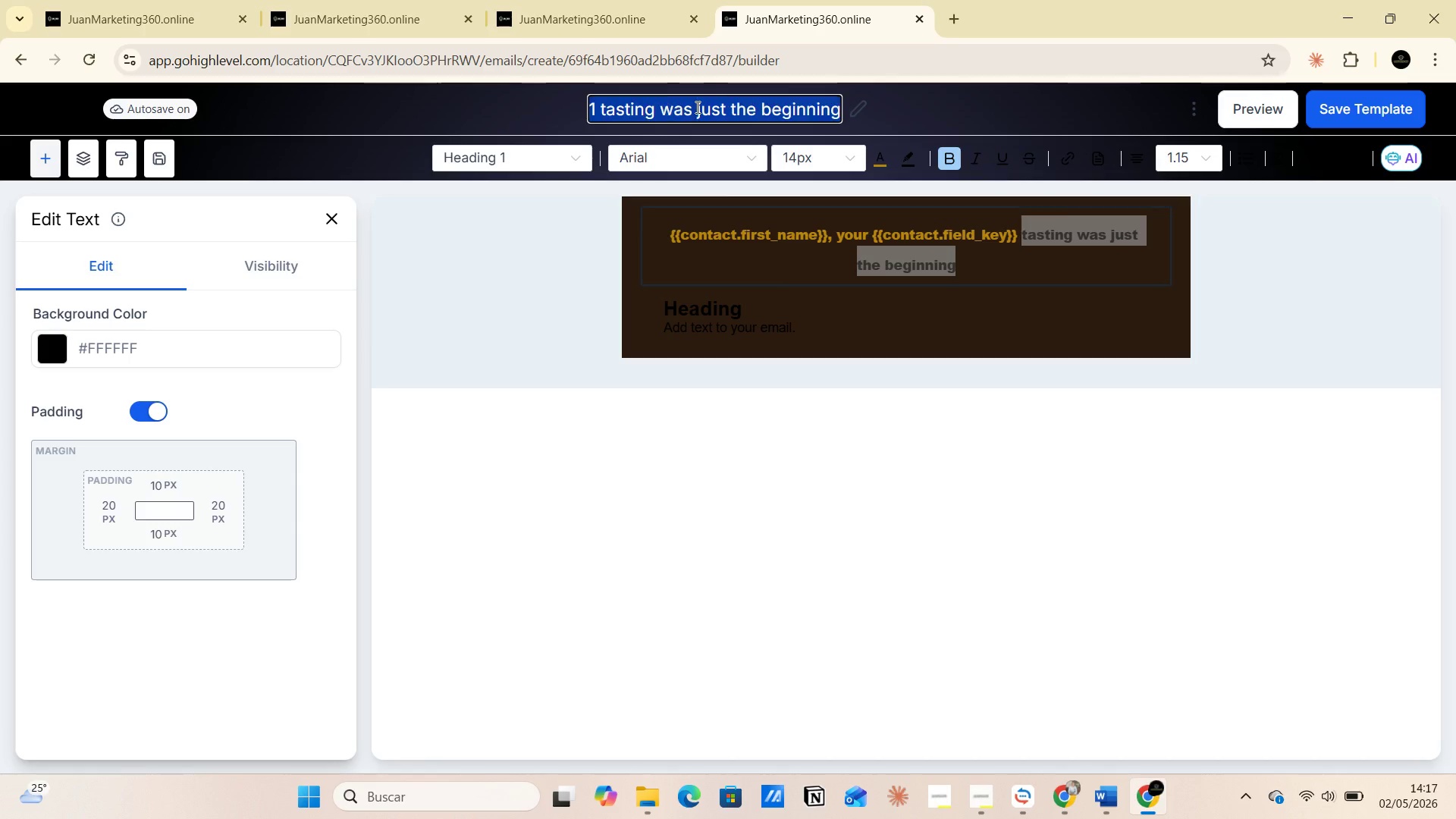 
triple_click([696, 107])
 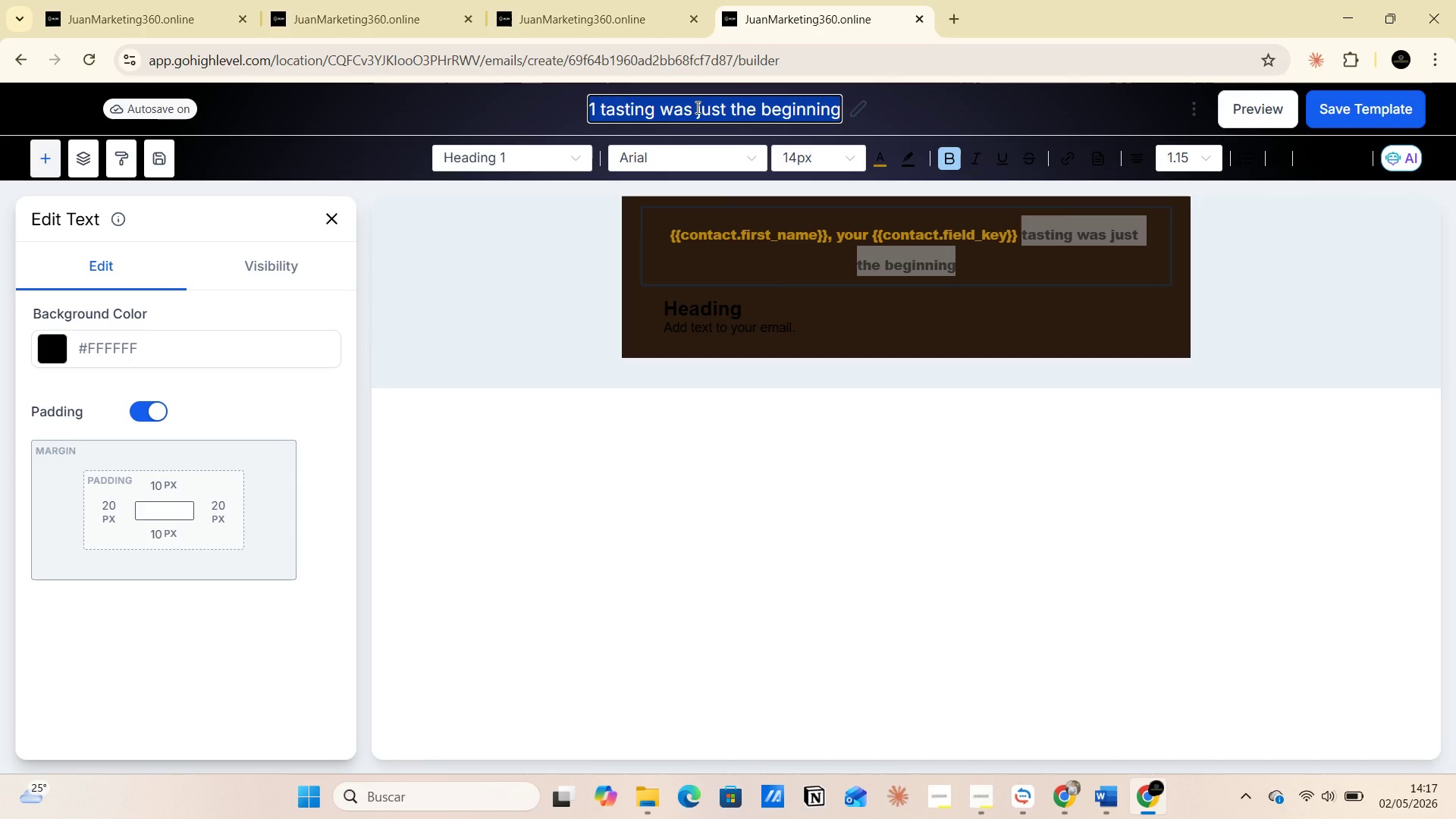 
triple_click([696, 107])
 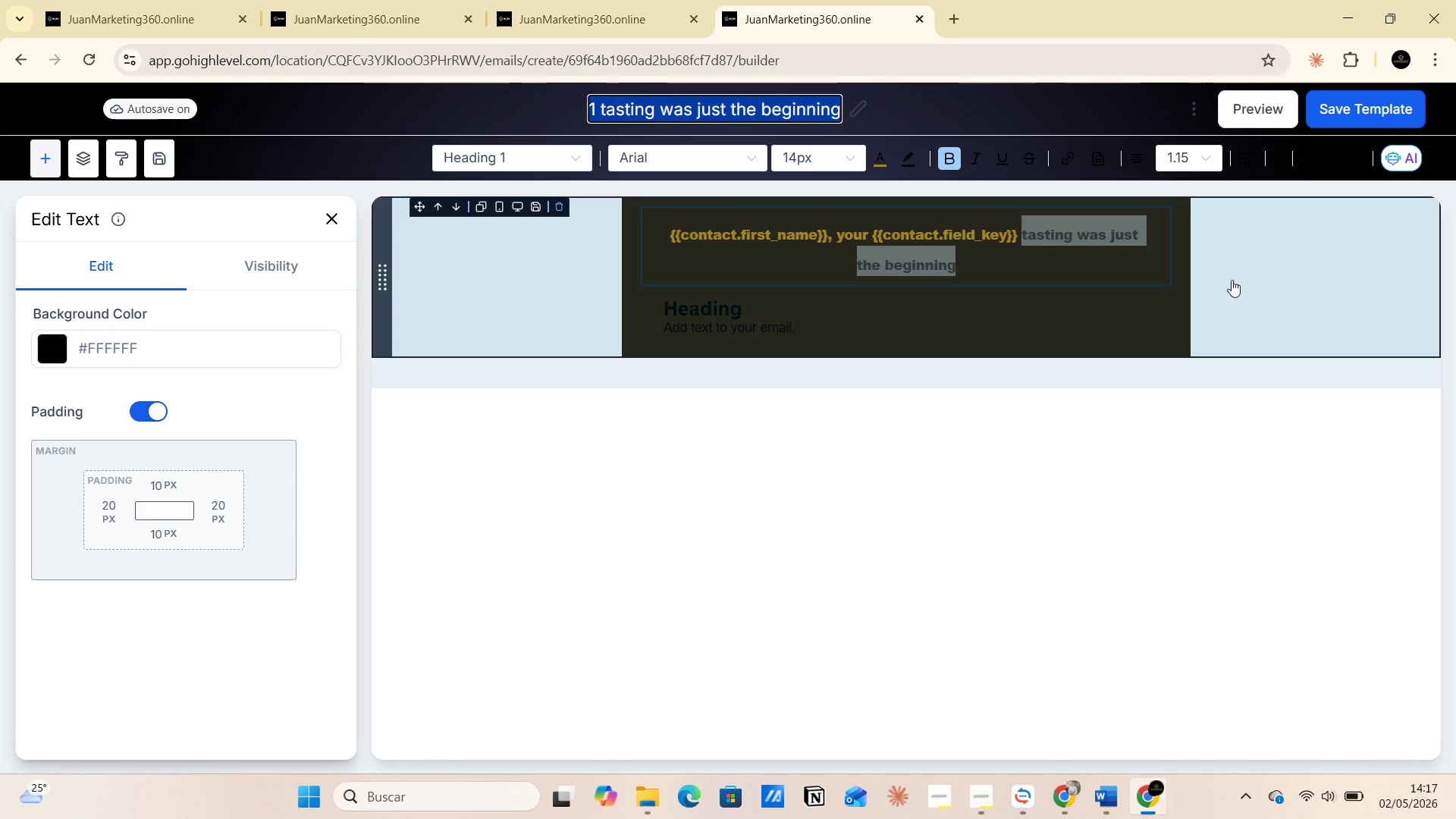 
left_click([1253, 289])
 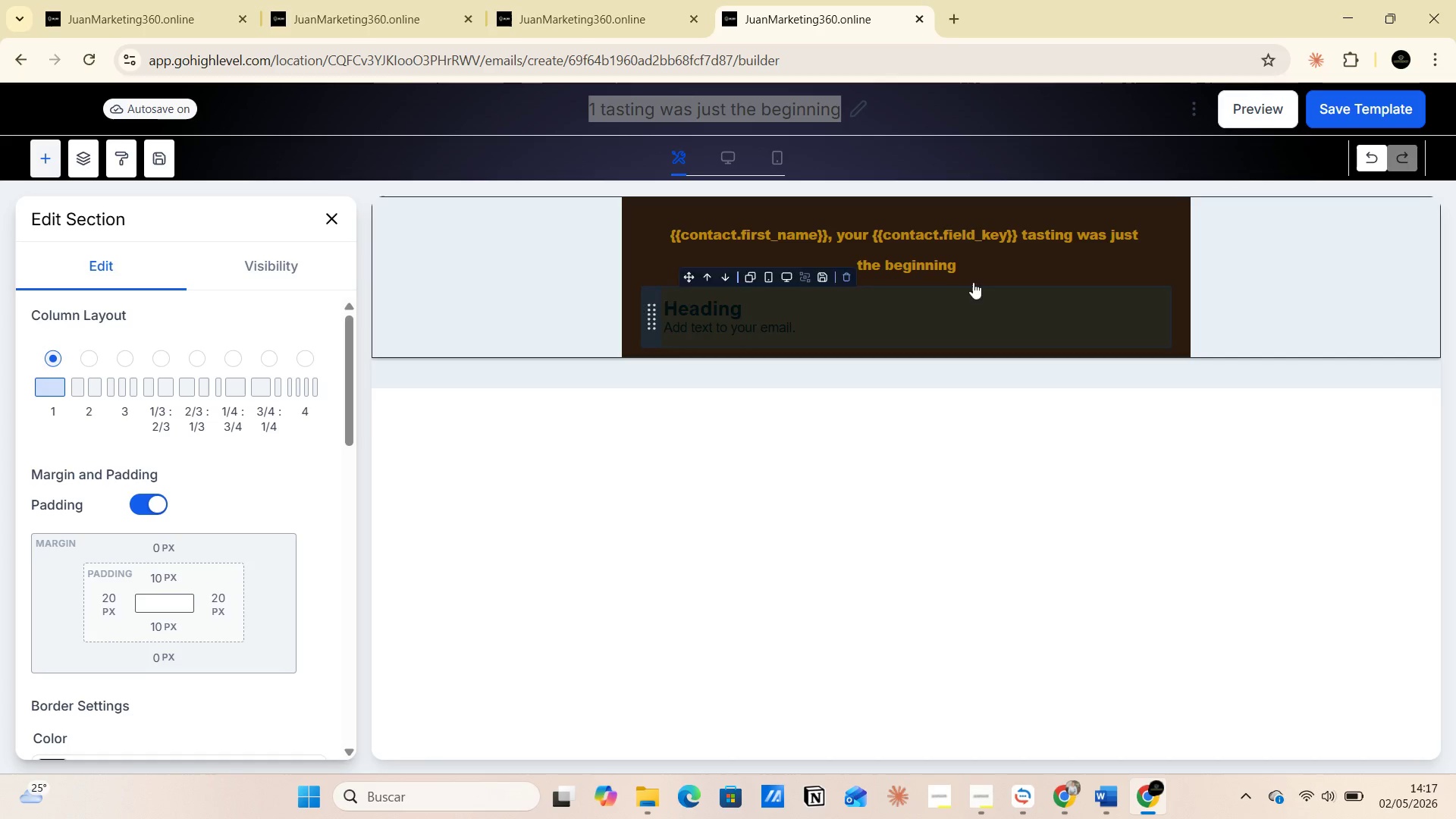 
left_click([972, 258])
 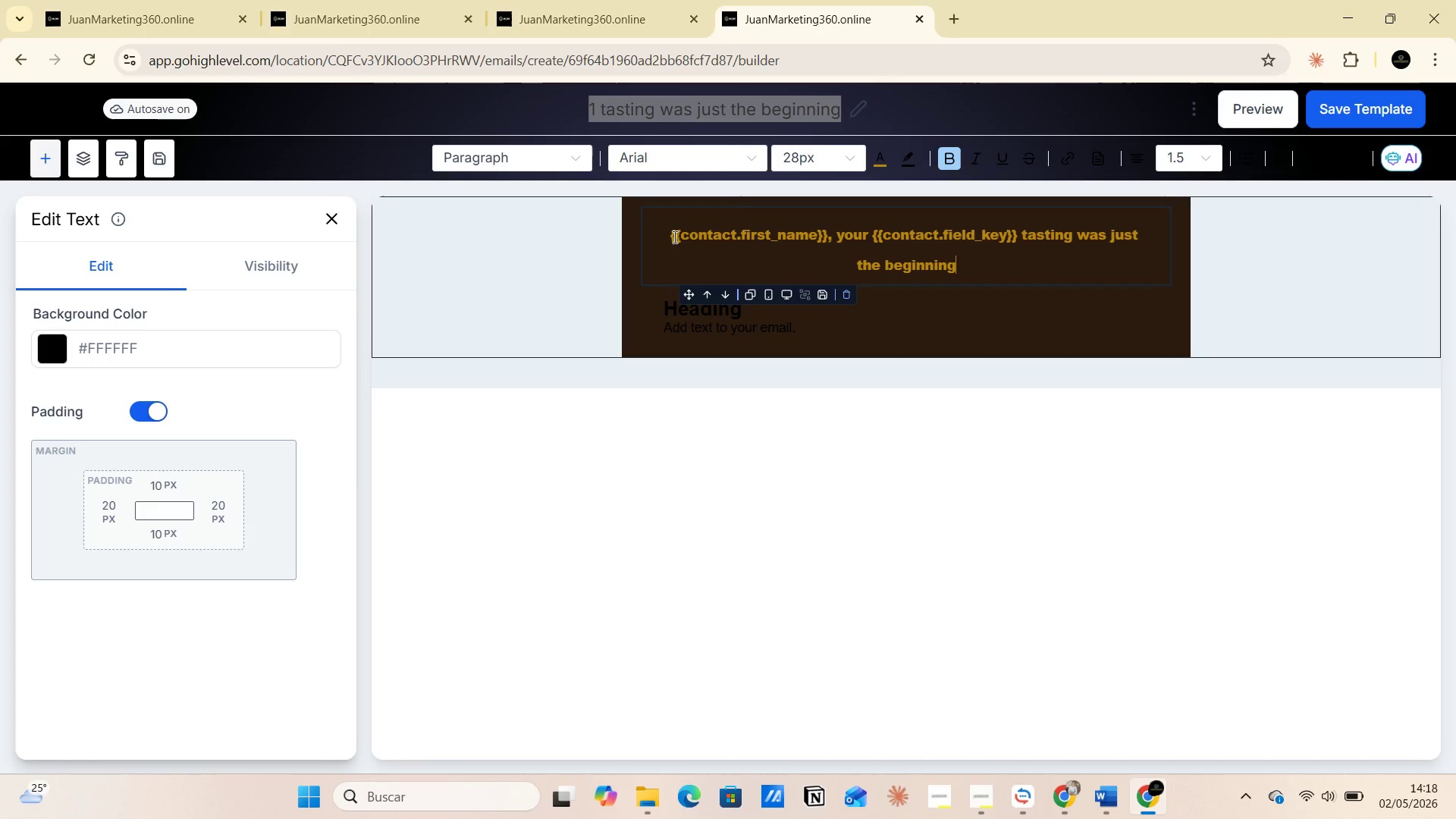 
left_click_drag(start_coordinate=[670, 234], to_coordinate=[965, 271])
 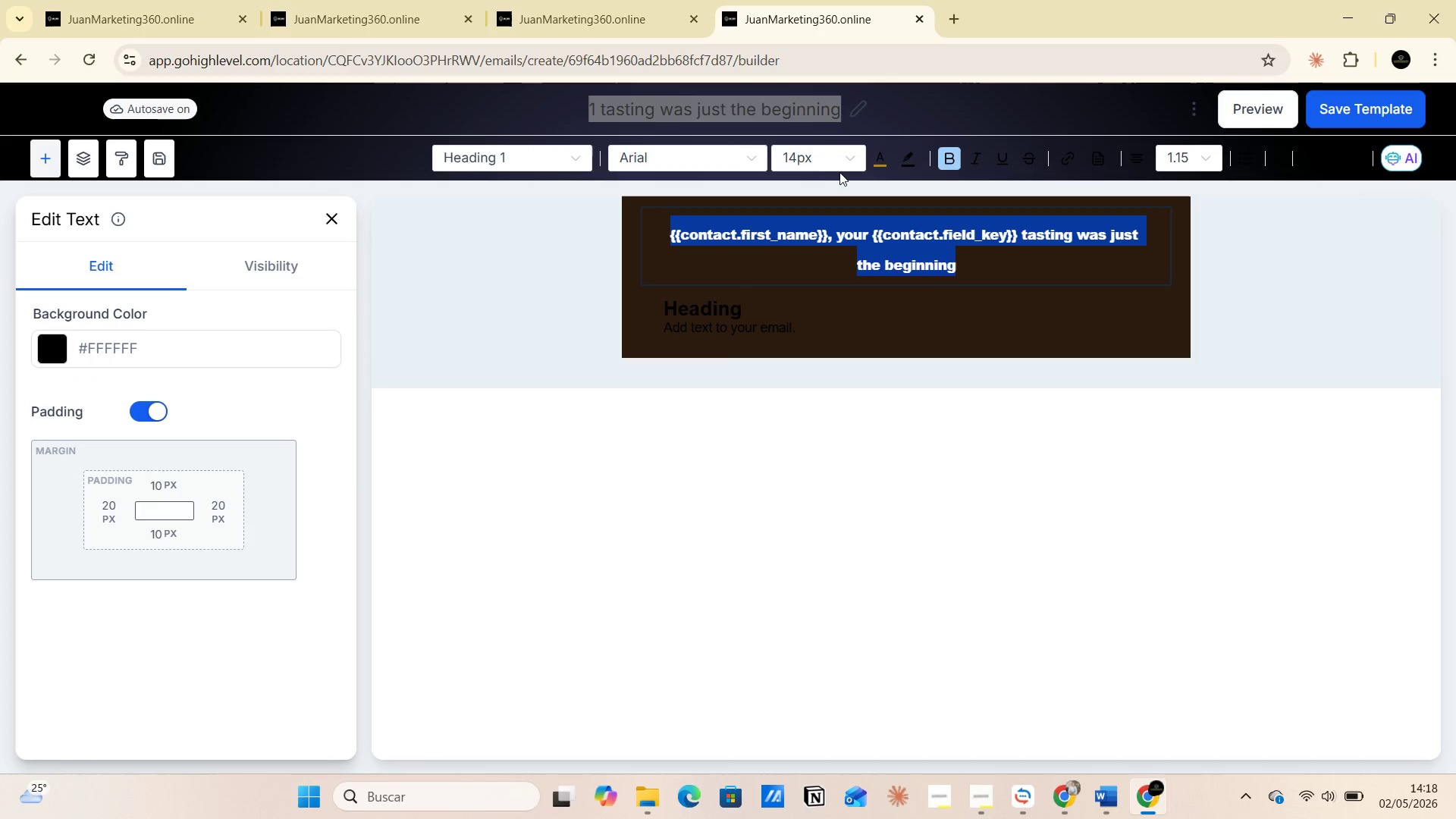 
left_click([849, 167])
 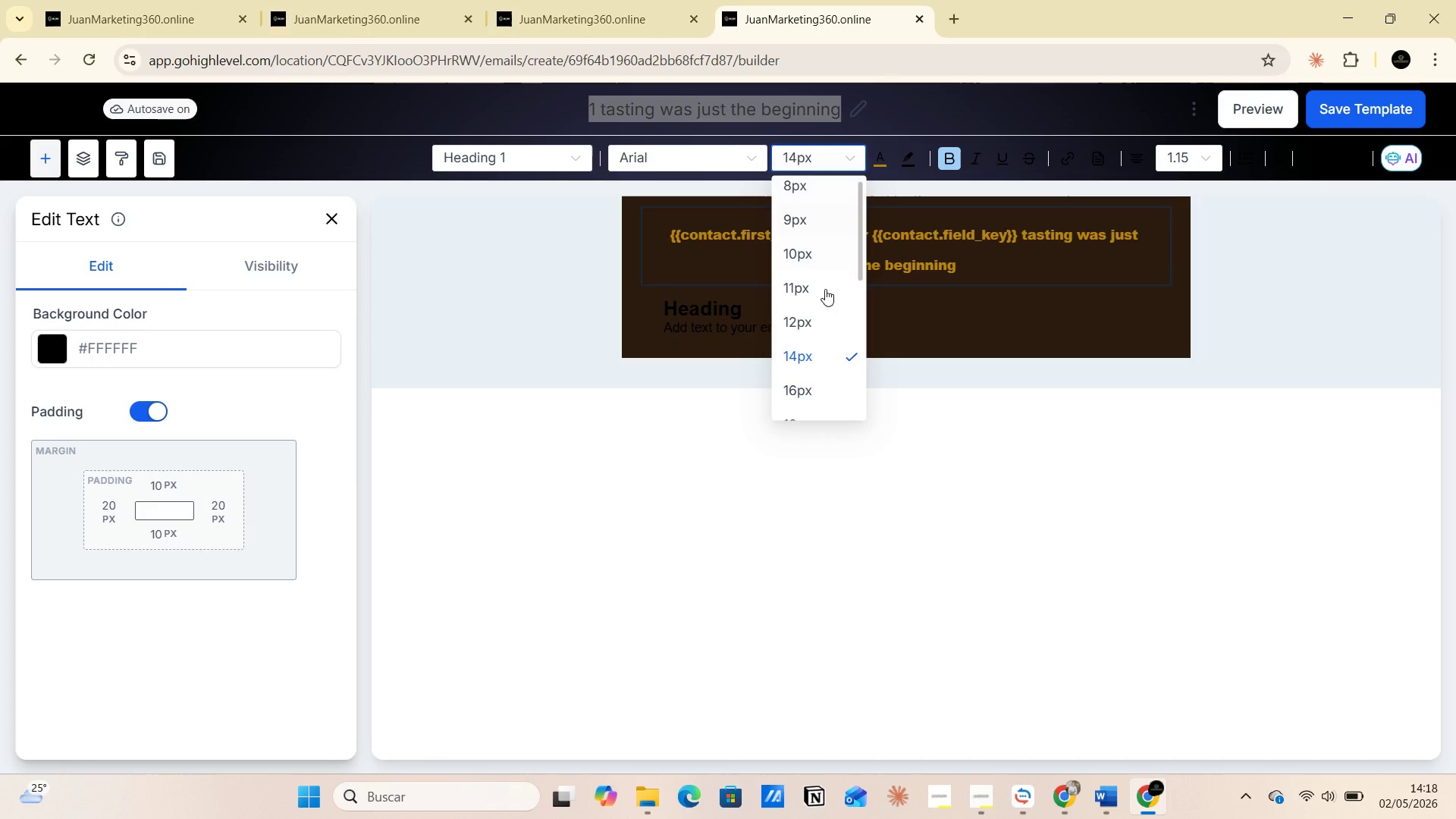 
scroll: coordinate [801, 311], scroll_direction: down, amount: 4.0
 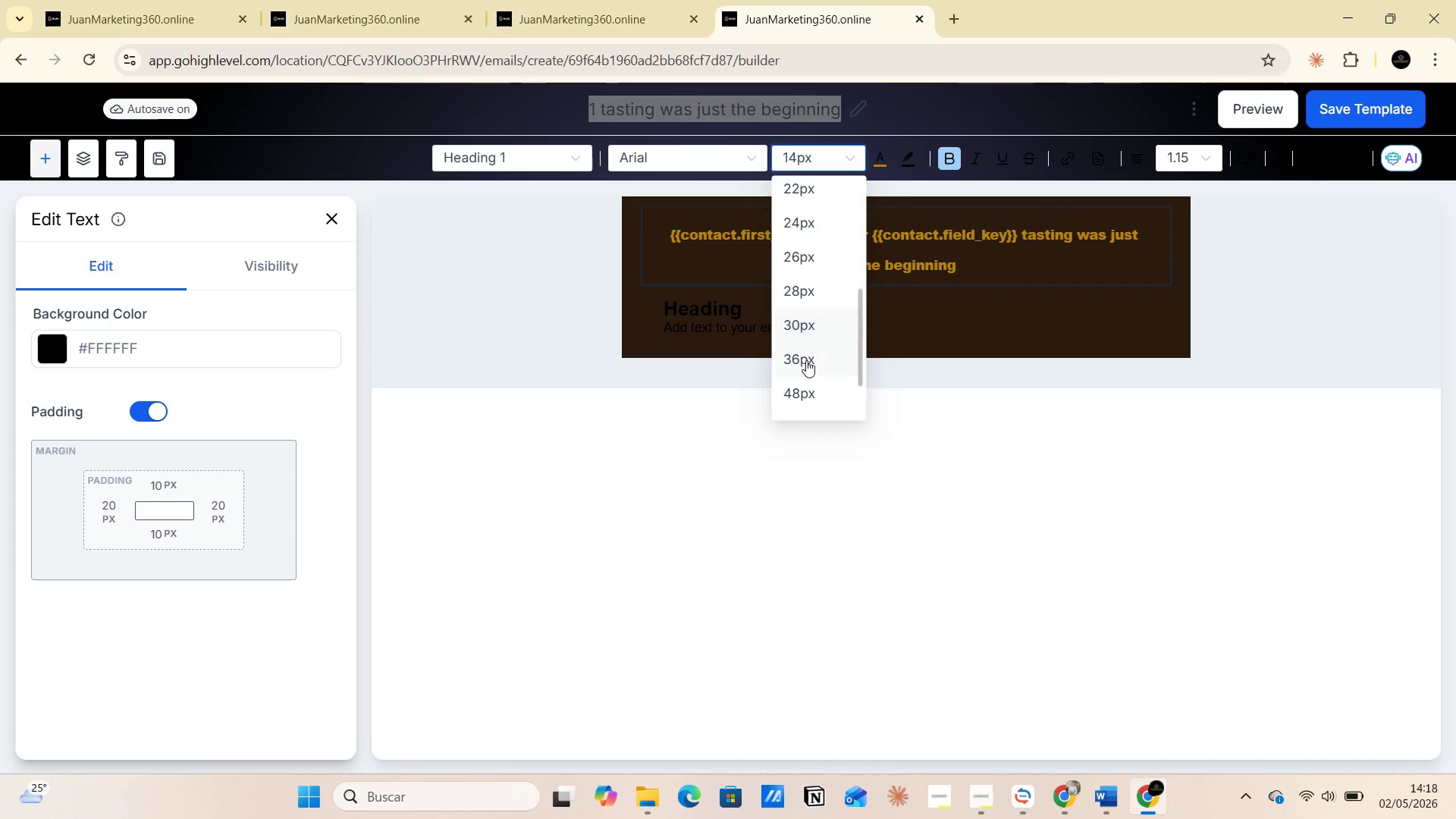 
left_click([806, 361])
 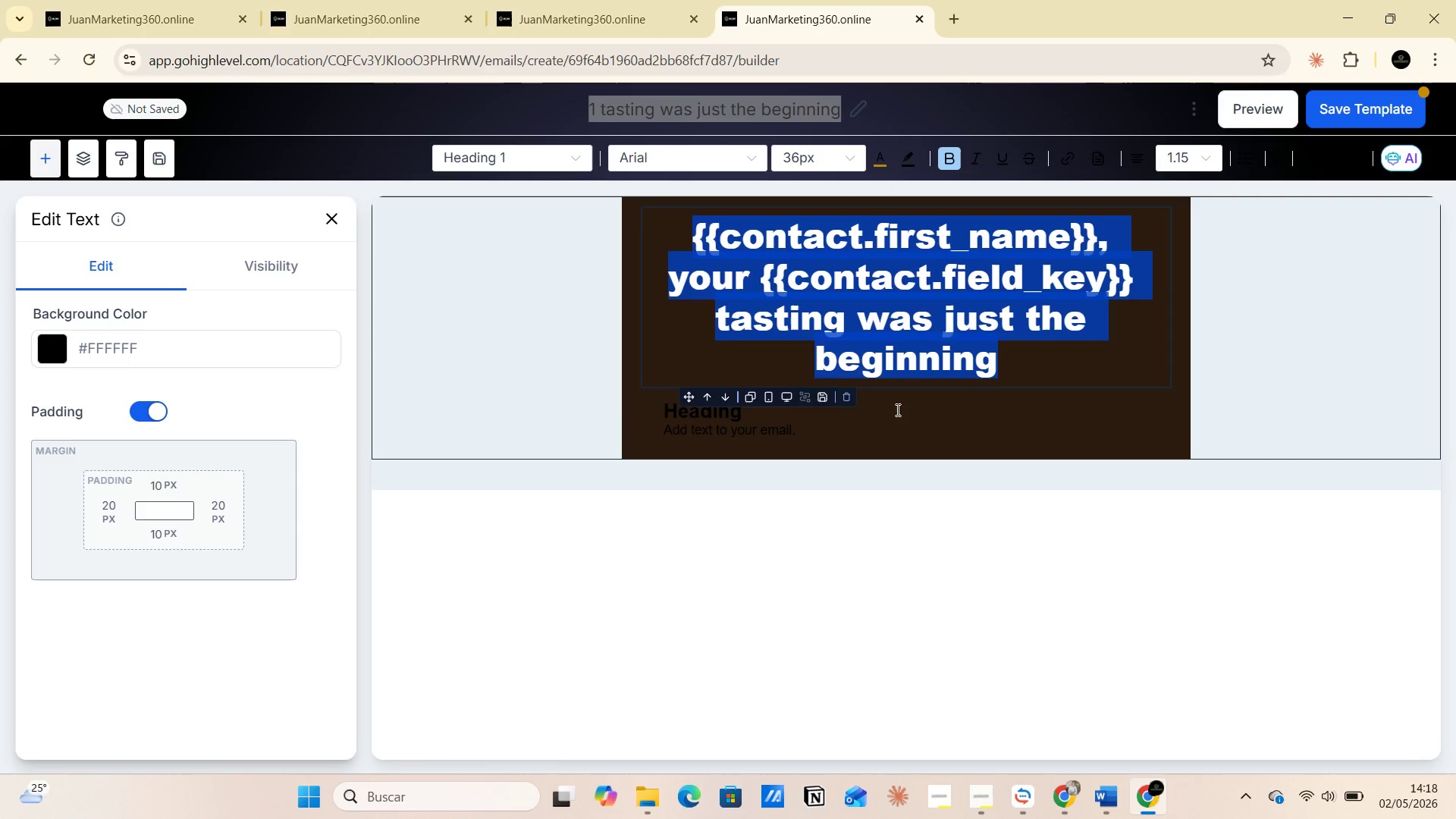 
left_click([895, 418])
 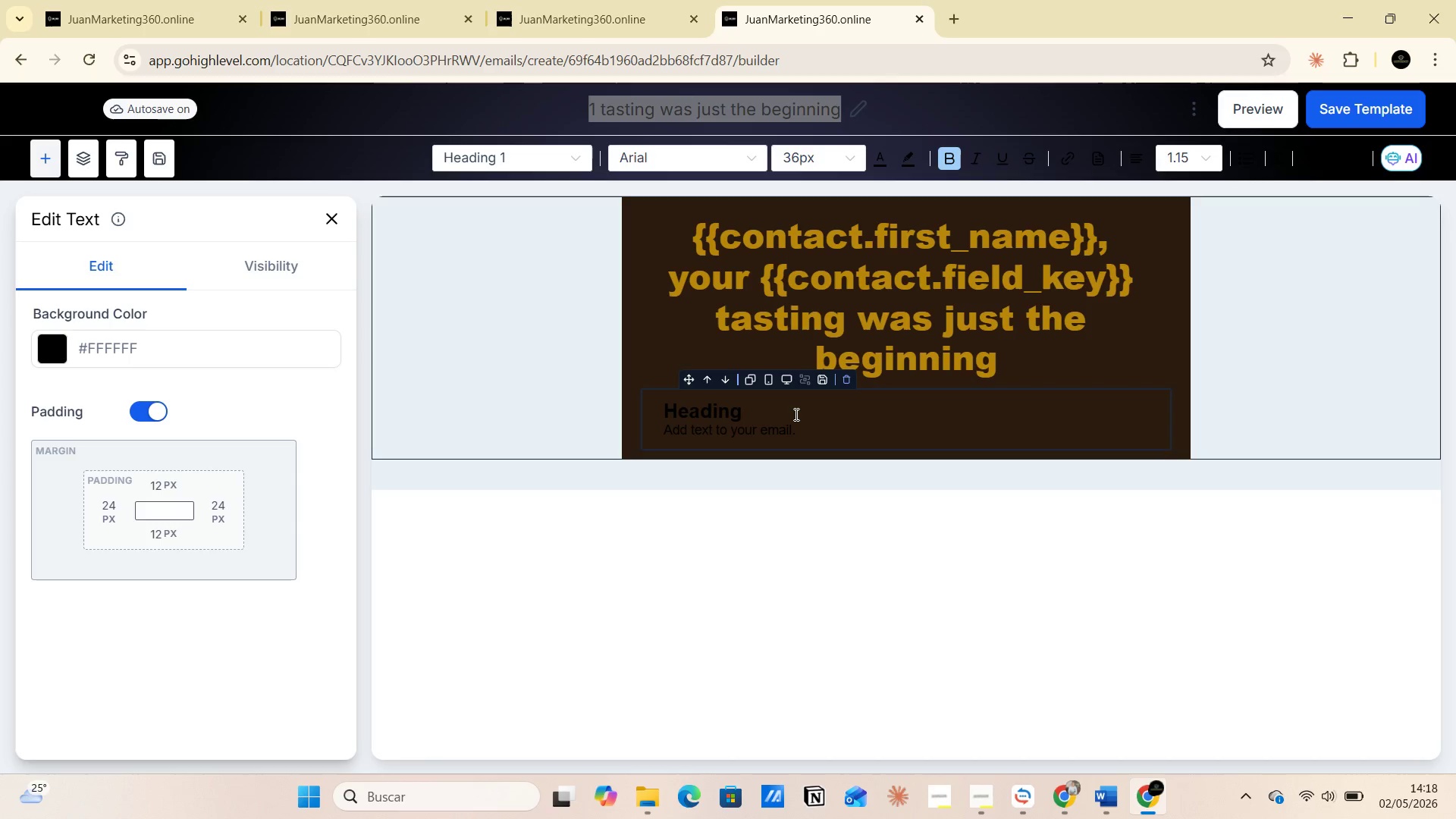 
wait(21.36)
 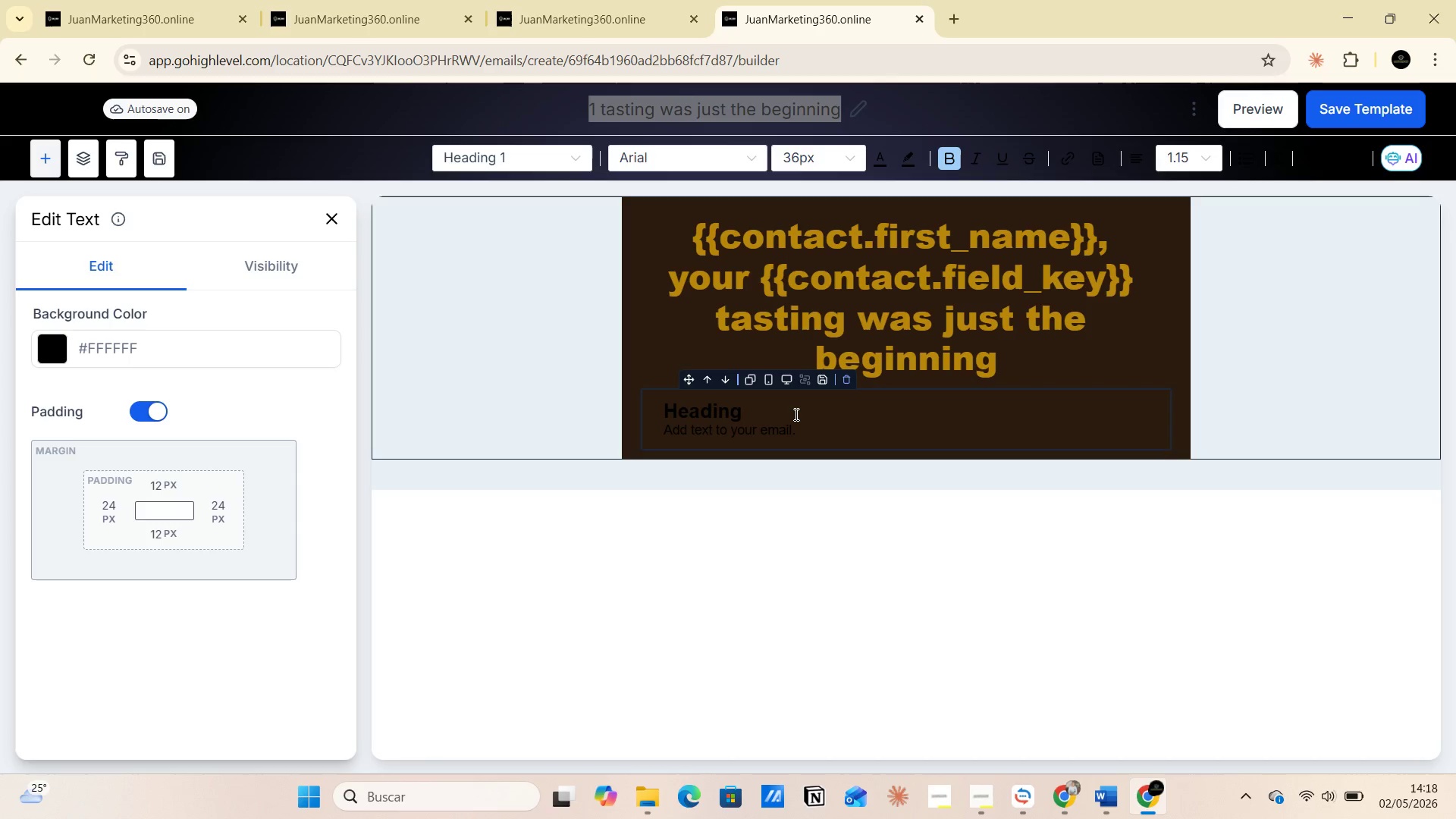 
left_click([657, 406])
 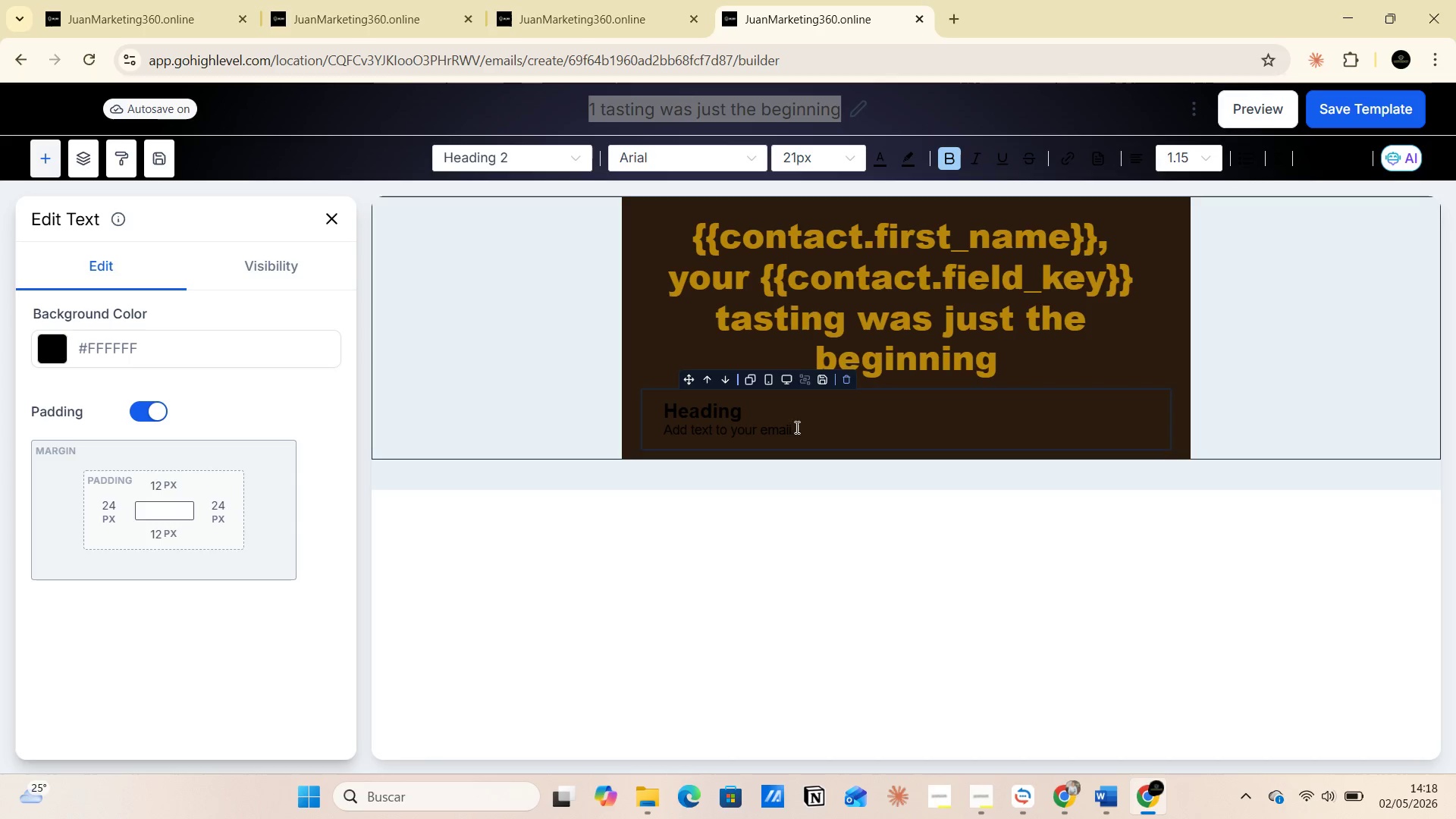 
left_click_drag(start_coordinate=[803, 428], to_coordinate=[657, 400])
 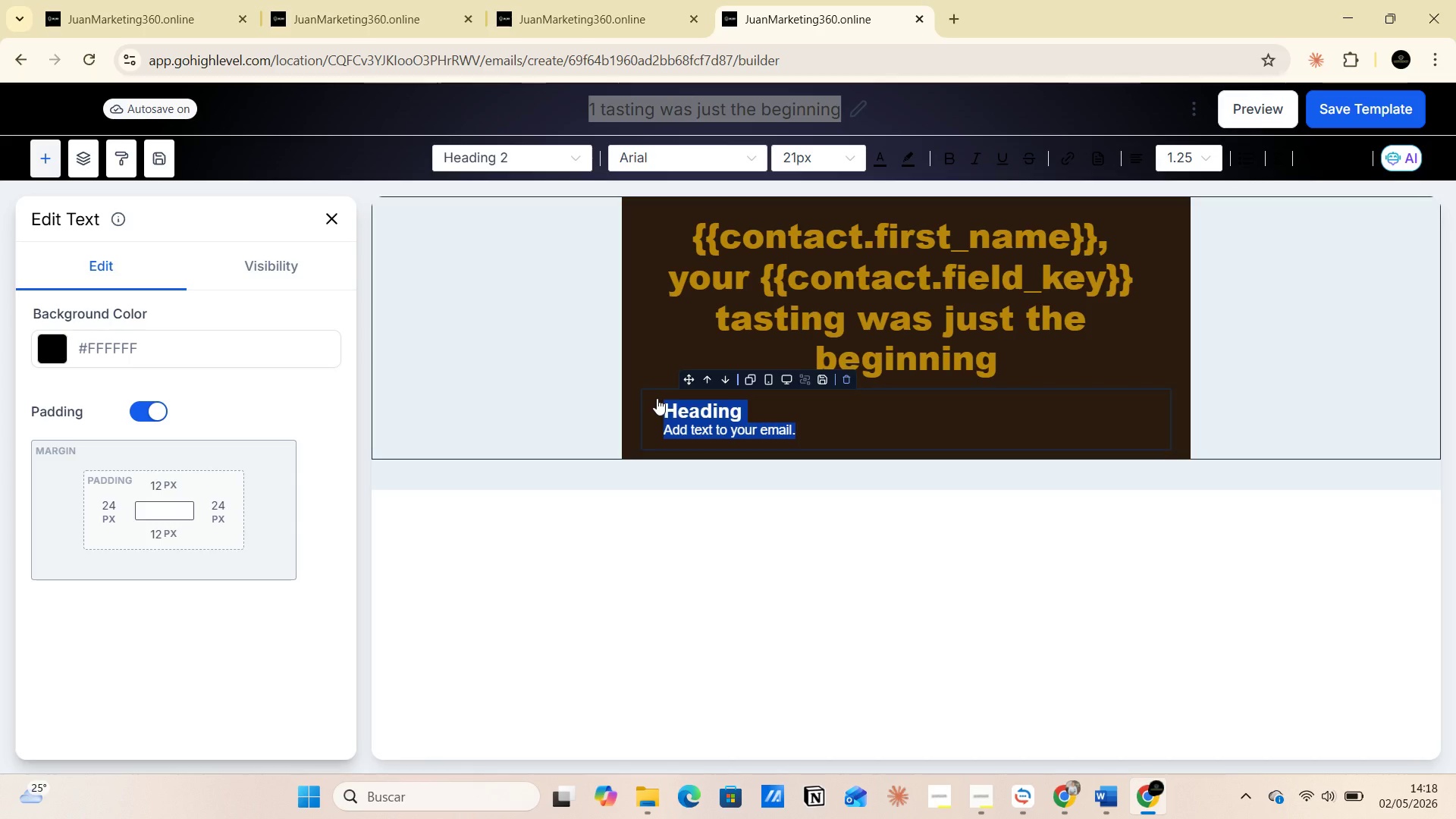 
key(Alt+AltLeft)
 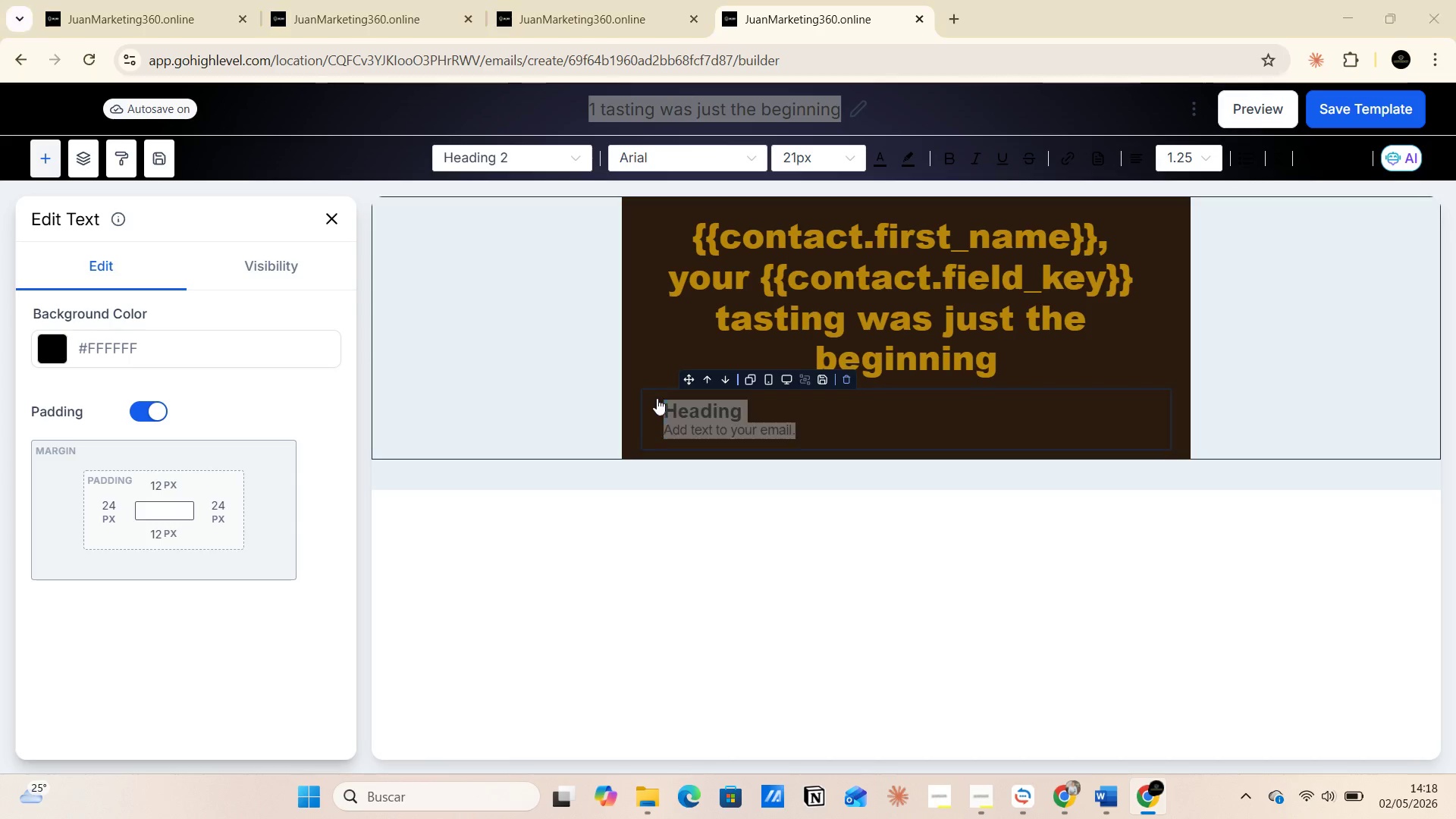 
key(Alt+Tab)
 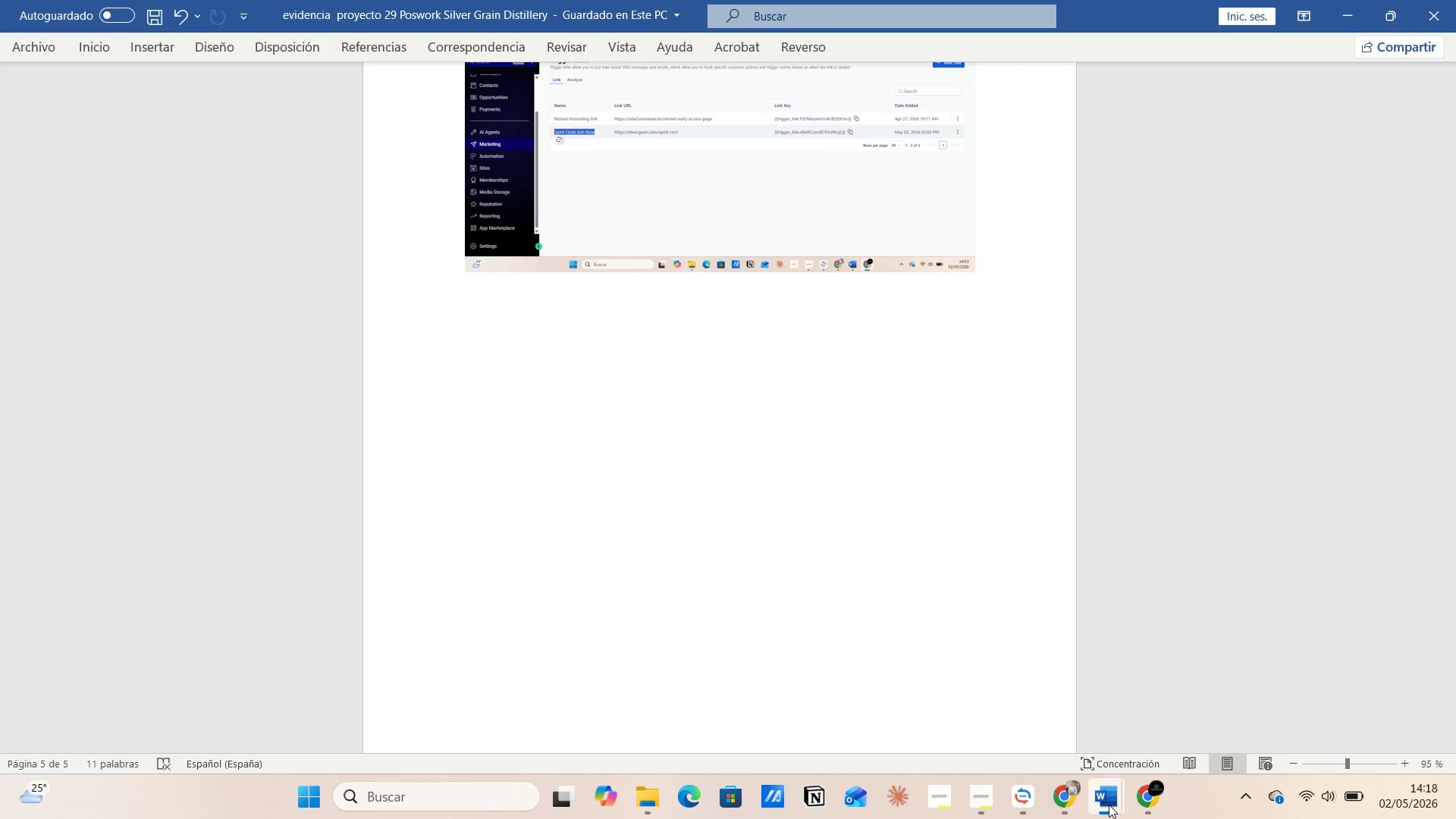 
left_click([1034, 706])
 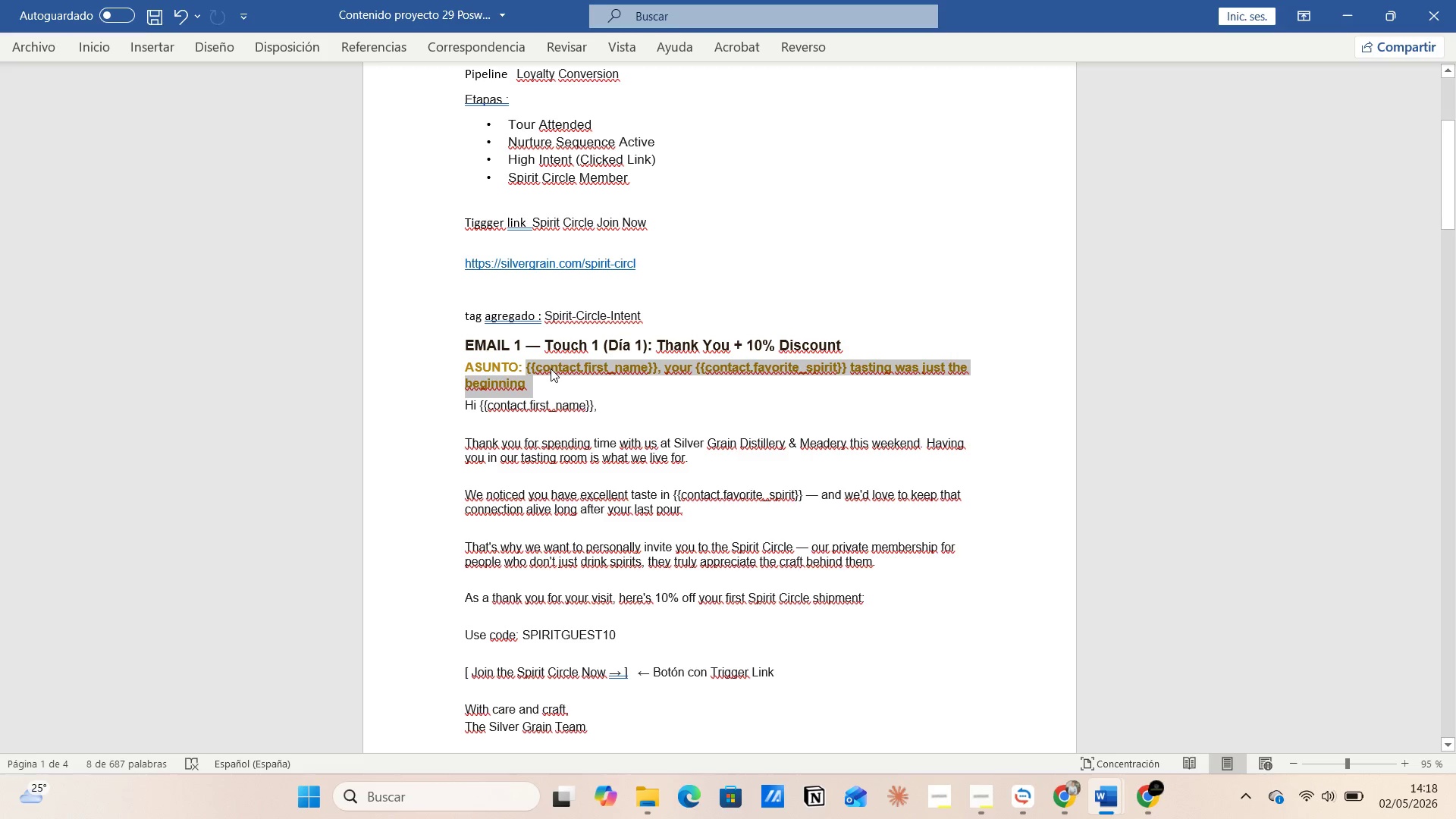 
left_click([549, 375])
 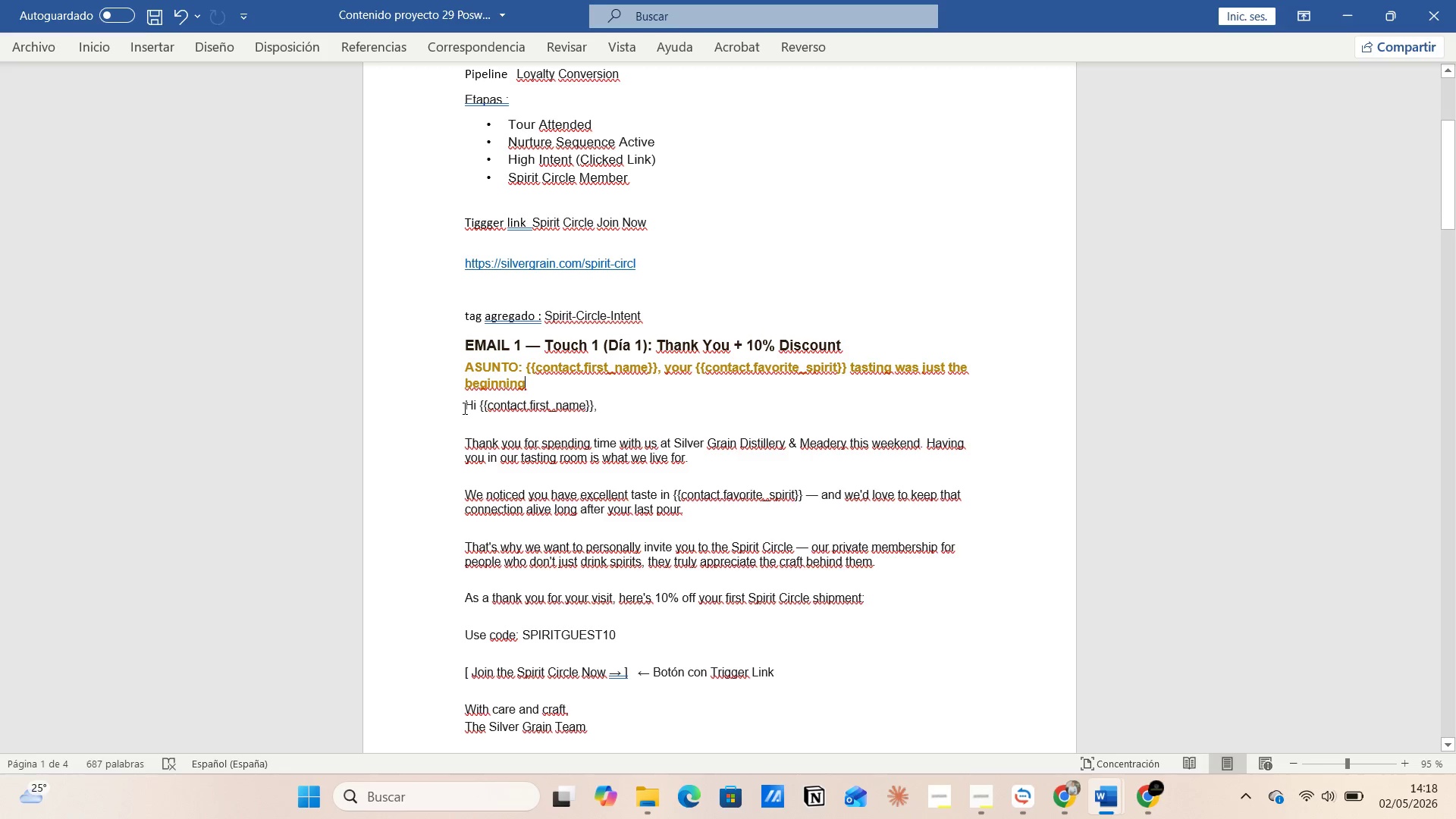 
left_click_drag(start_coordinate=[463, 408], to_coordinate=[663, 489])
 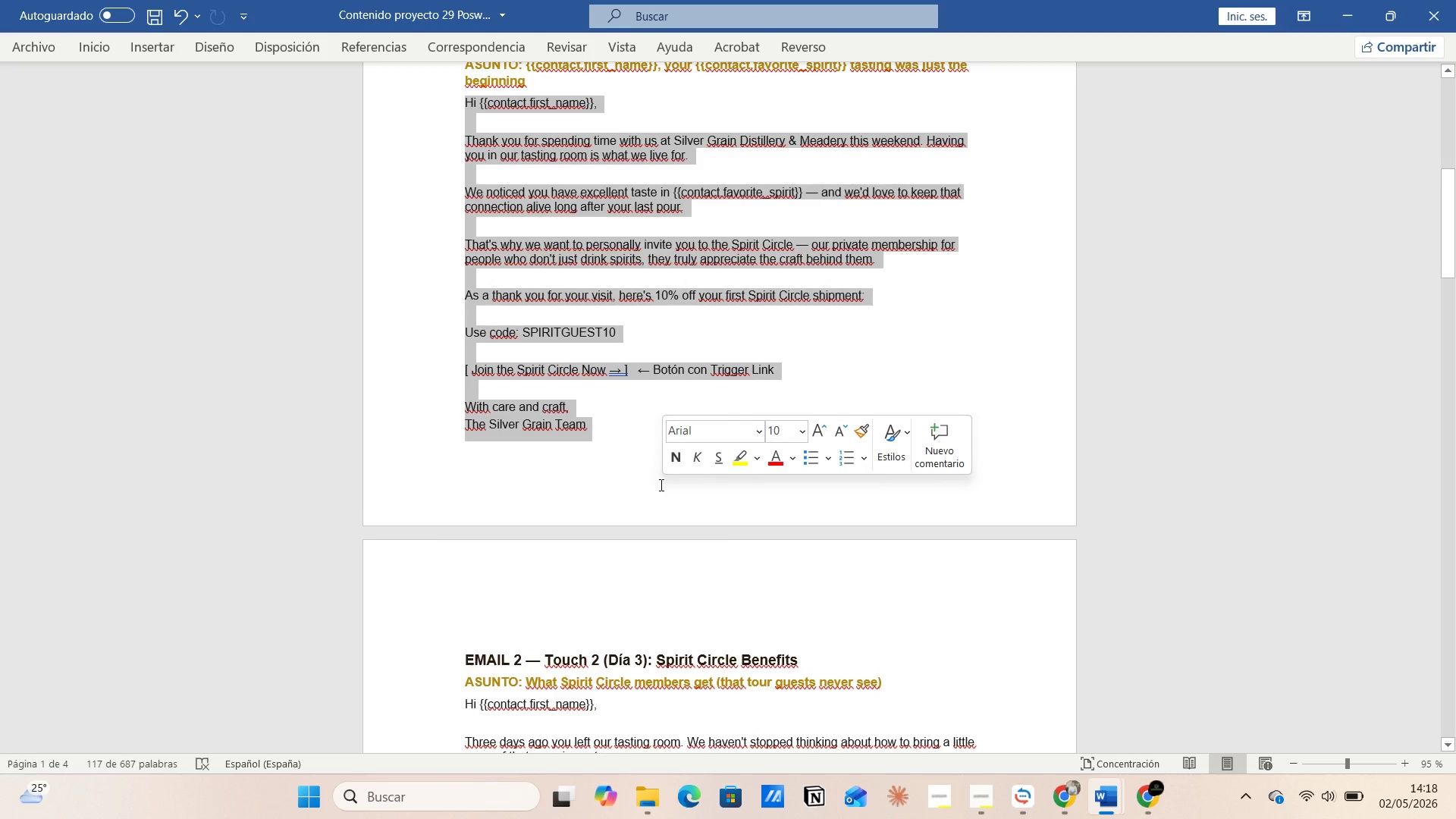 
scroll: coordinate [663, 489], scroll_direction: down, amount: 7.0
 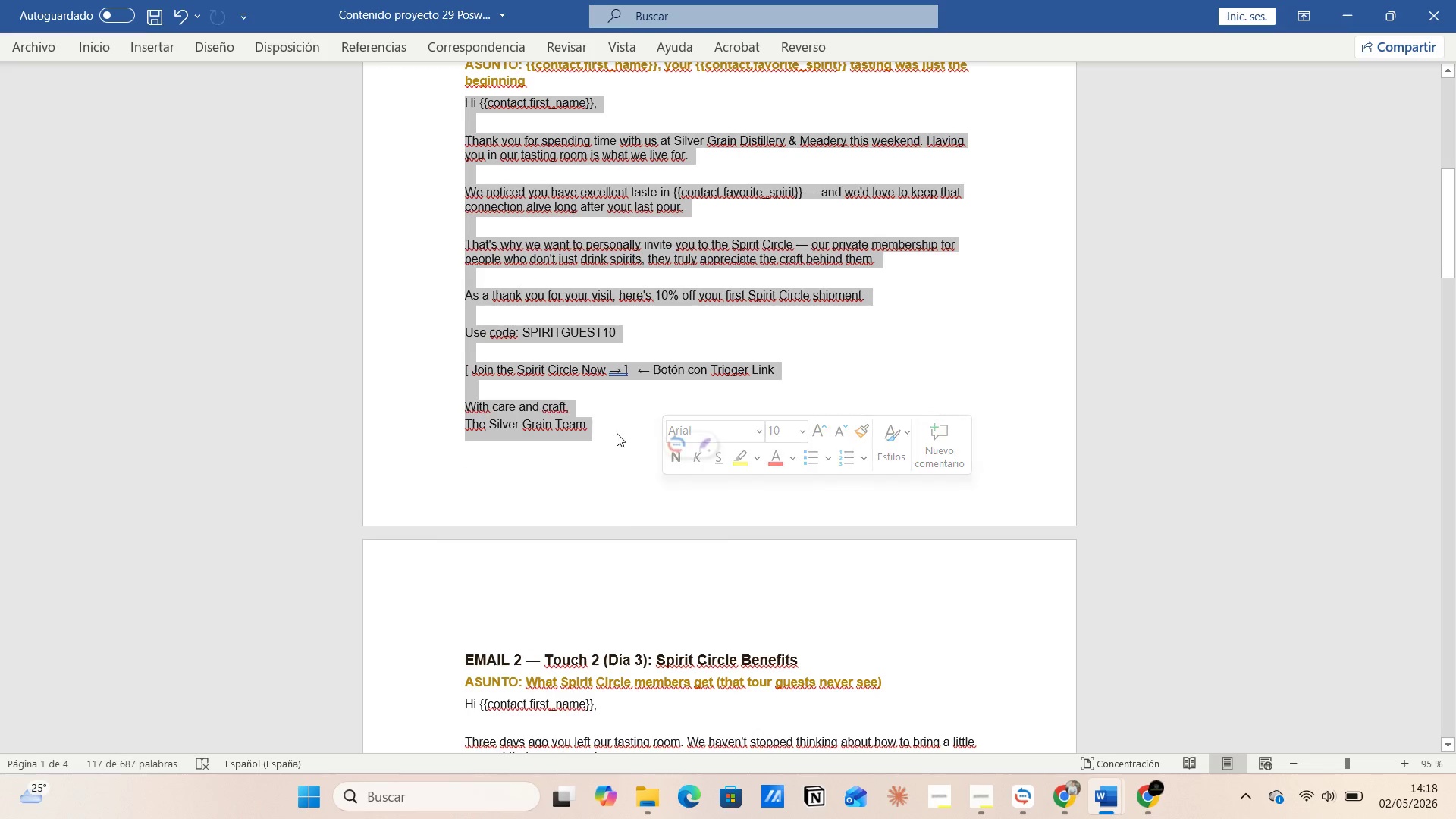 
key(Control+C)
 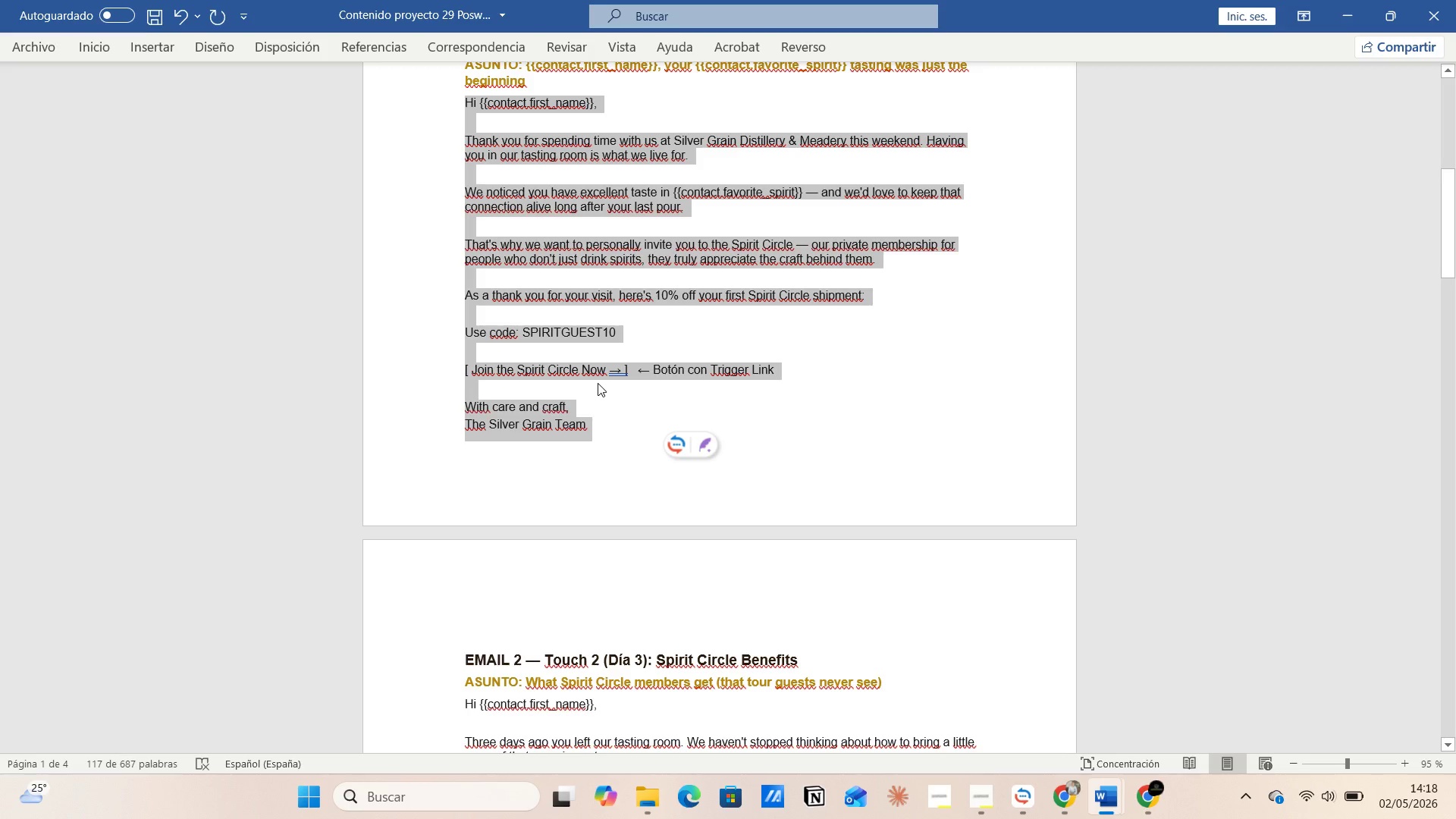 
key(Alt+AltLeft)
 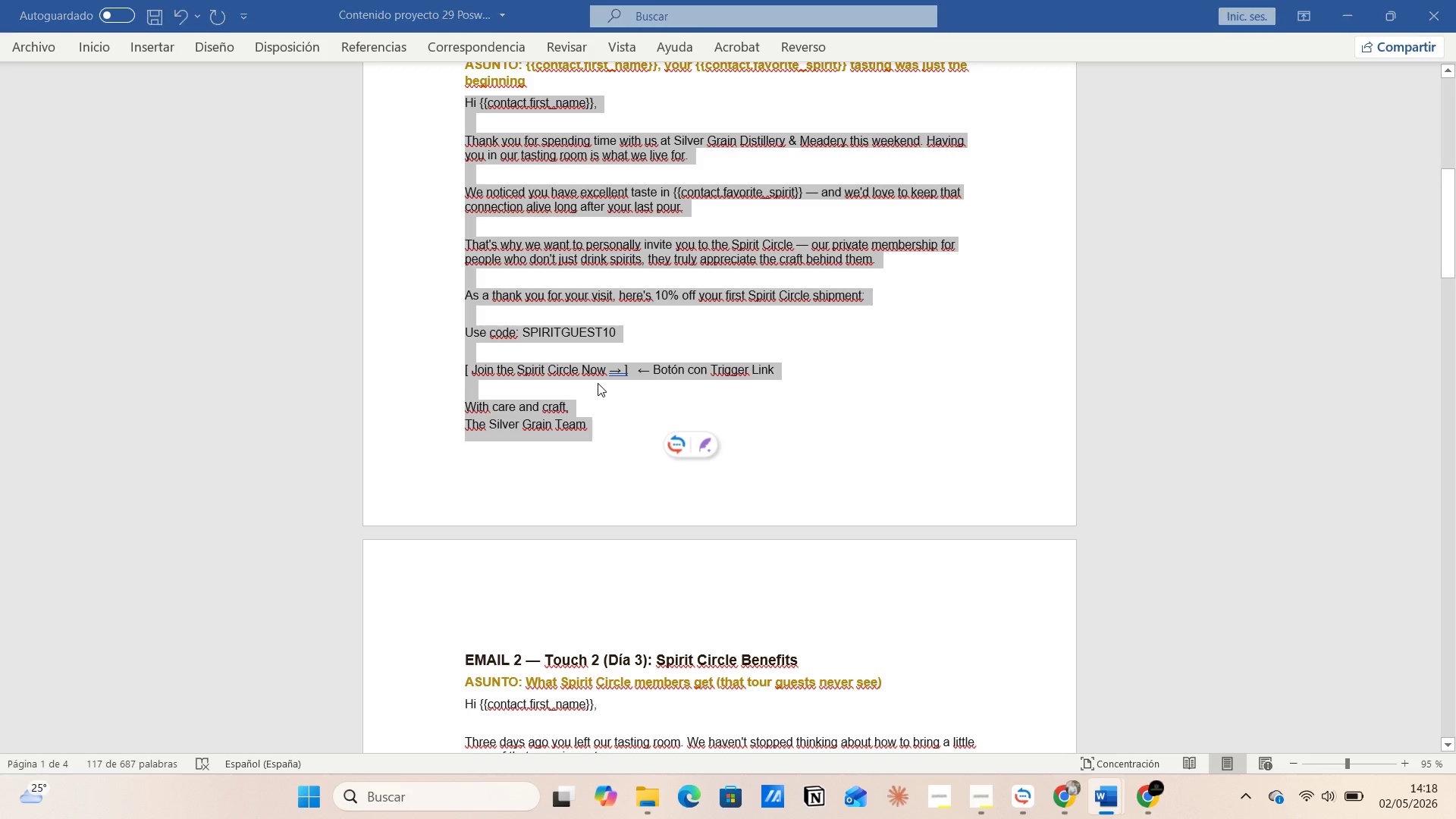 
key(Alt+Tab)
 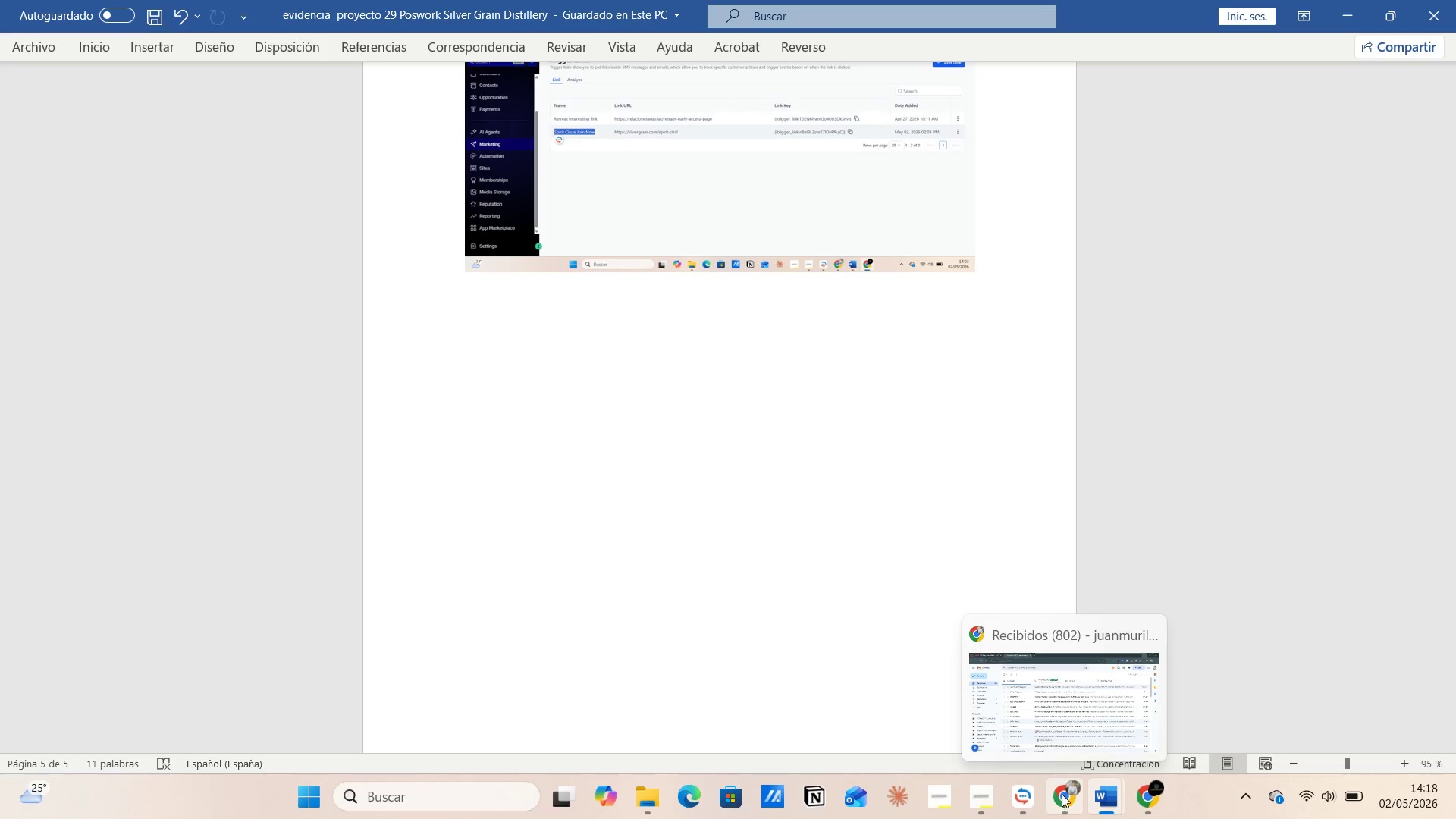 
mouse_move([1139, 780])
 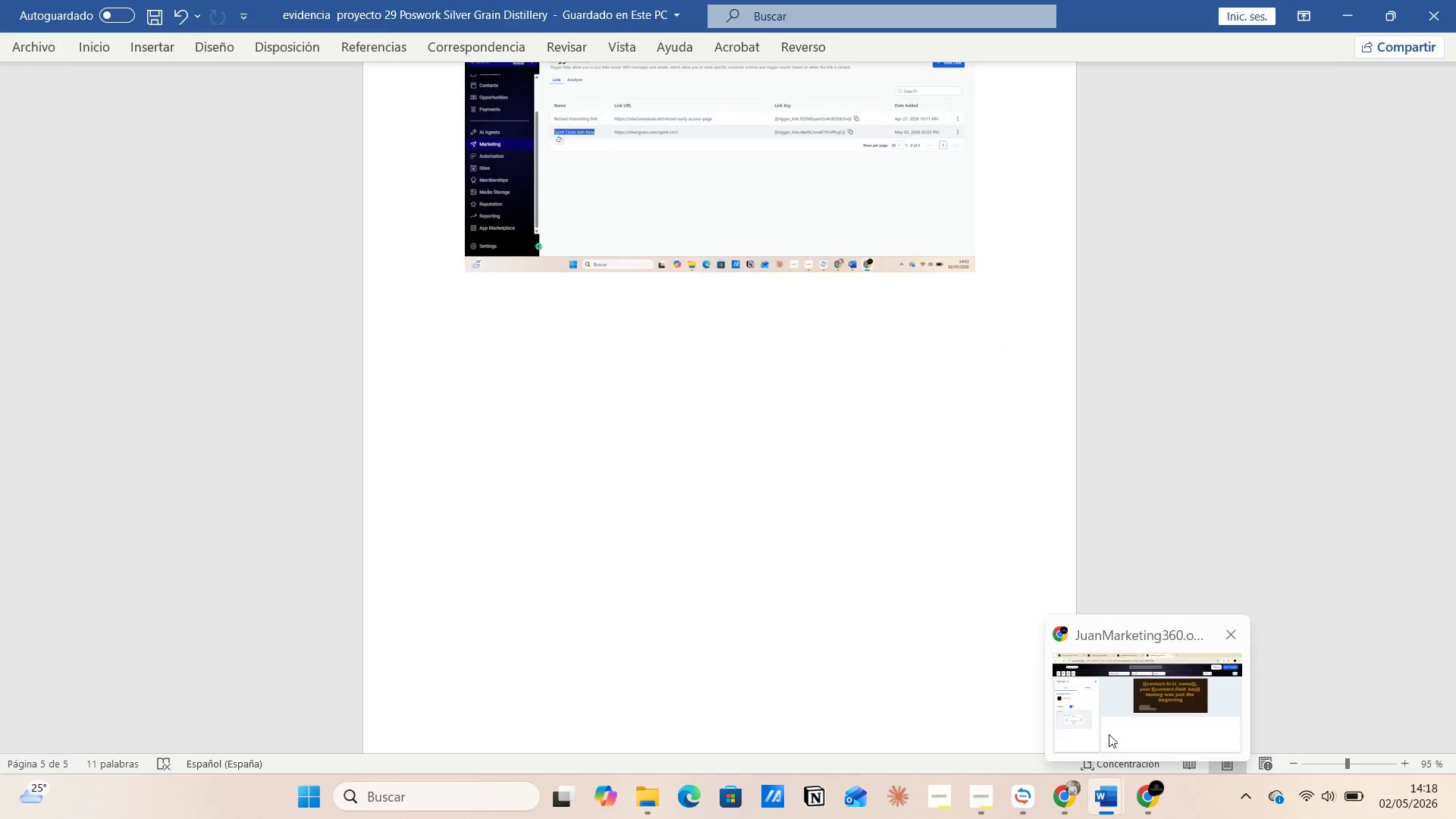 
left_click([1109, 734])
 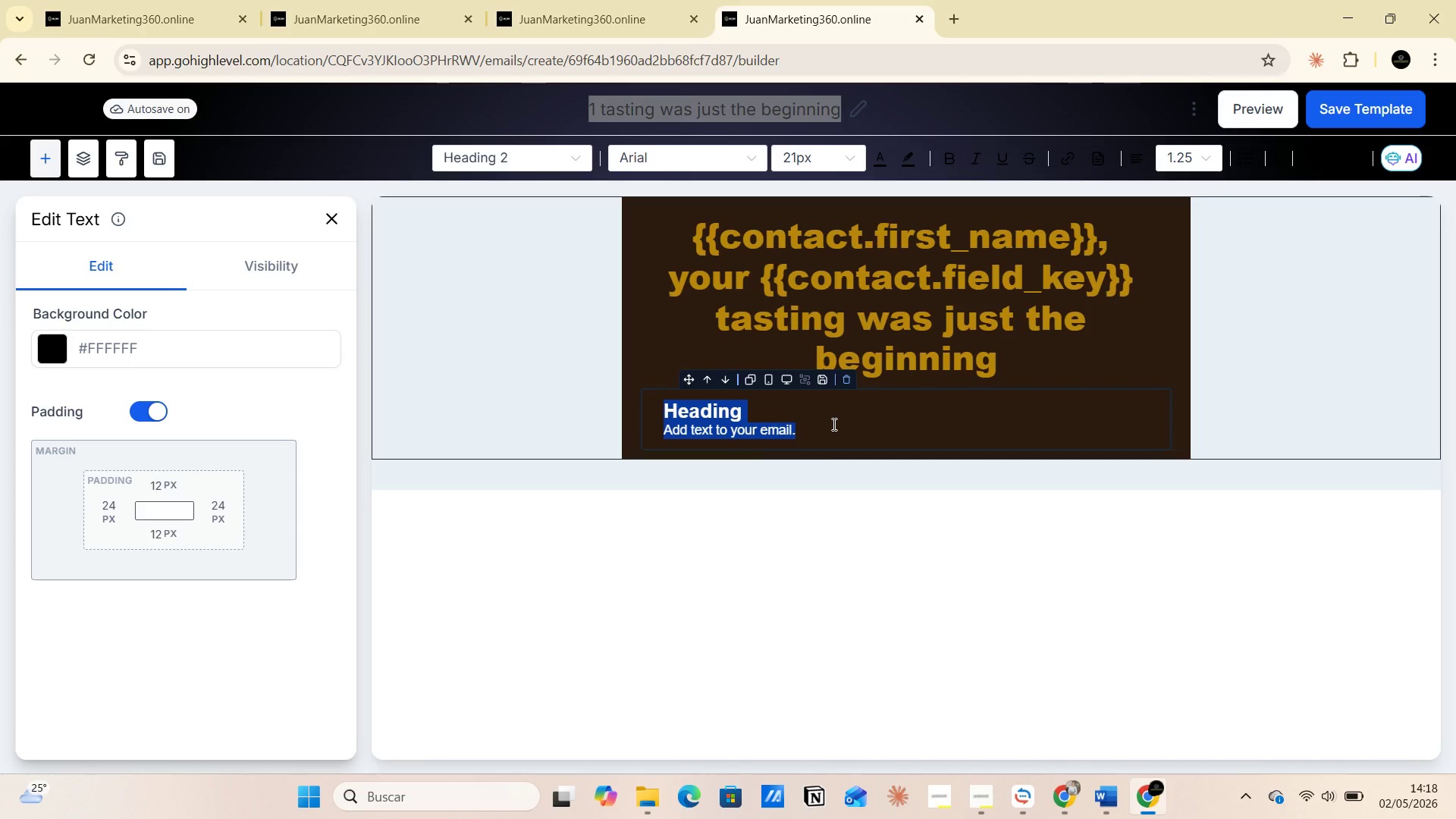 
key(Control+V)
 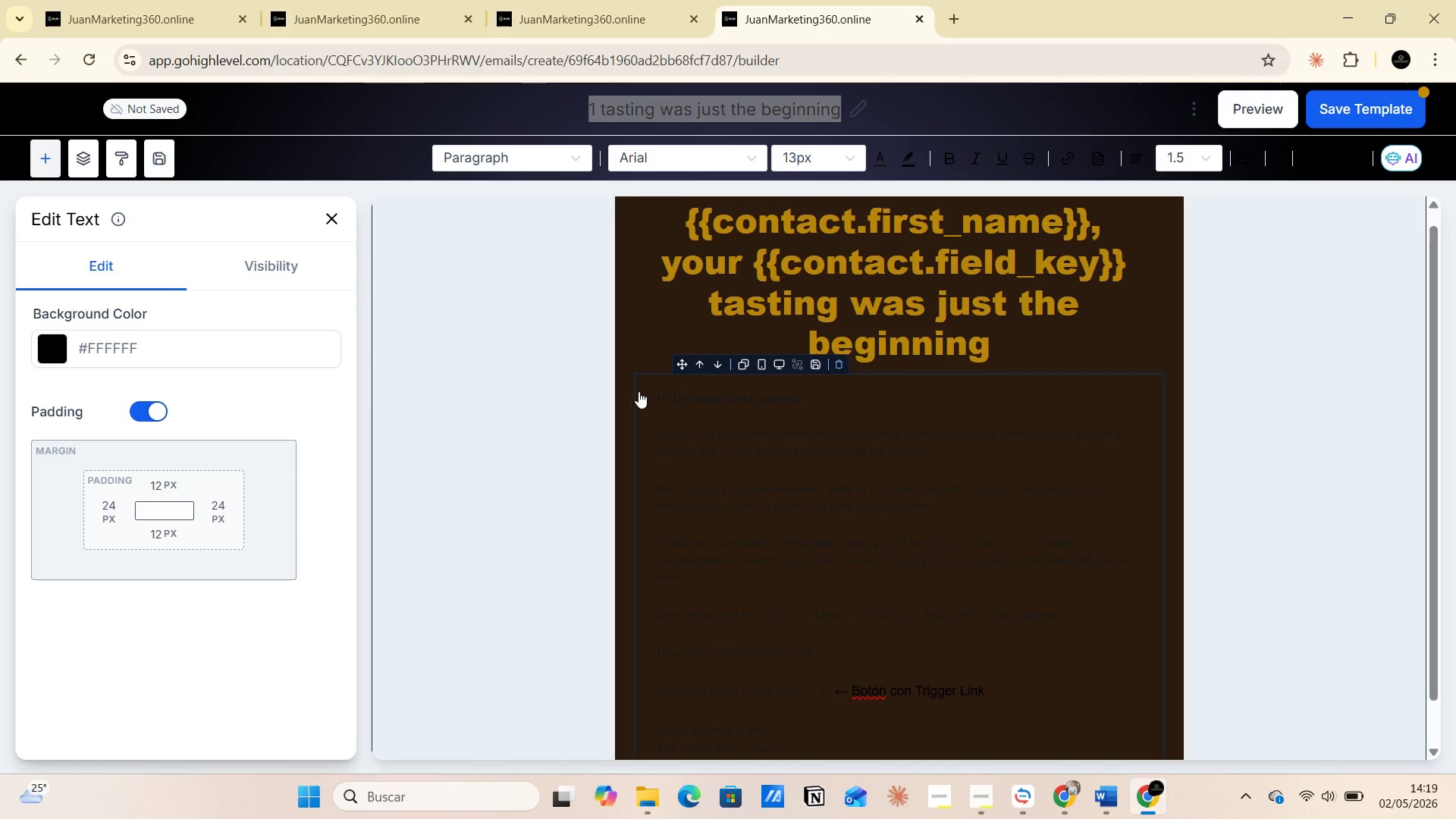 
left_click([639, 391])
 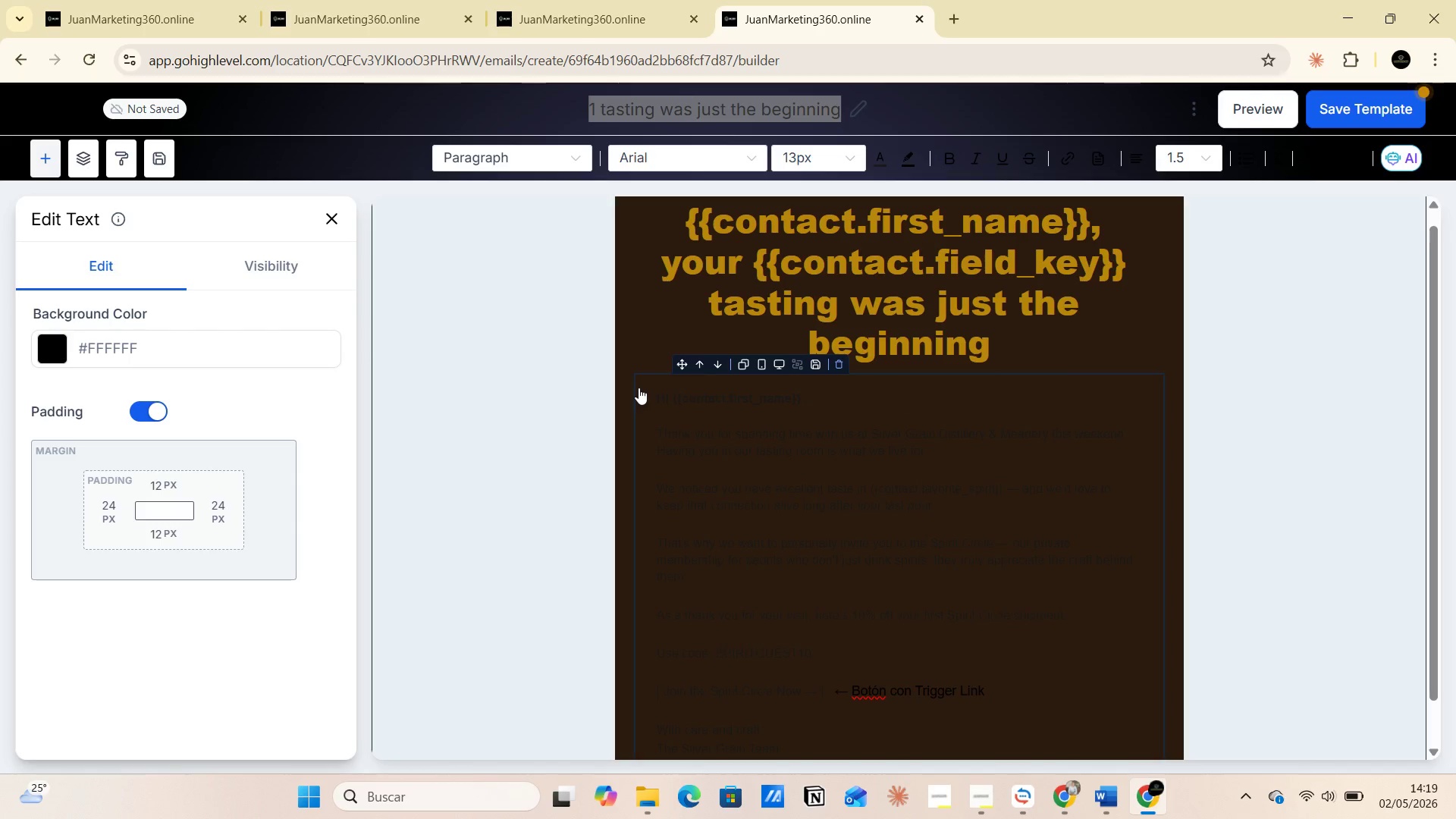 
left_click([639, 388])
 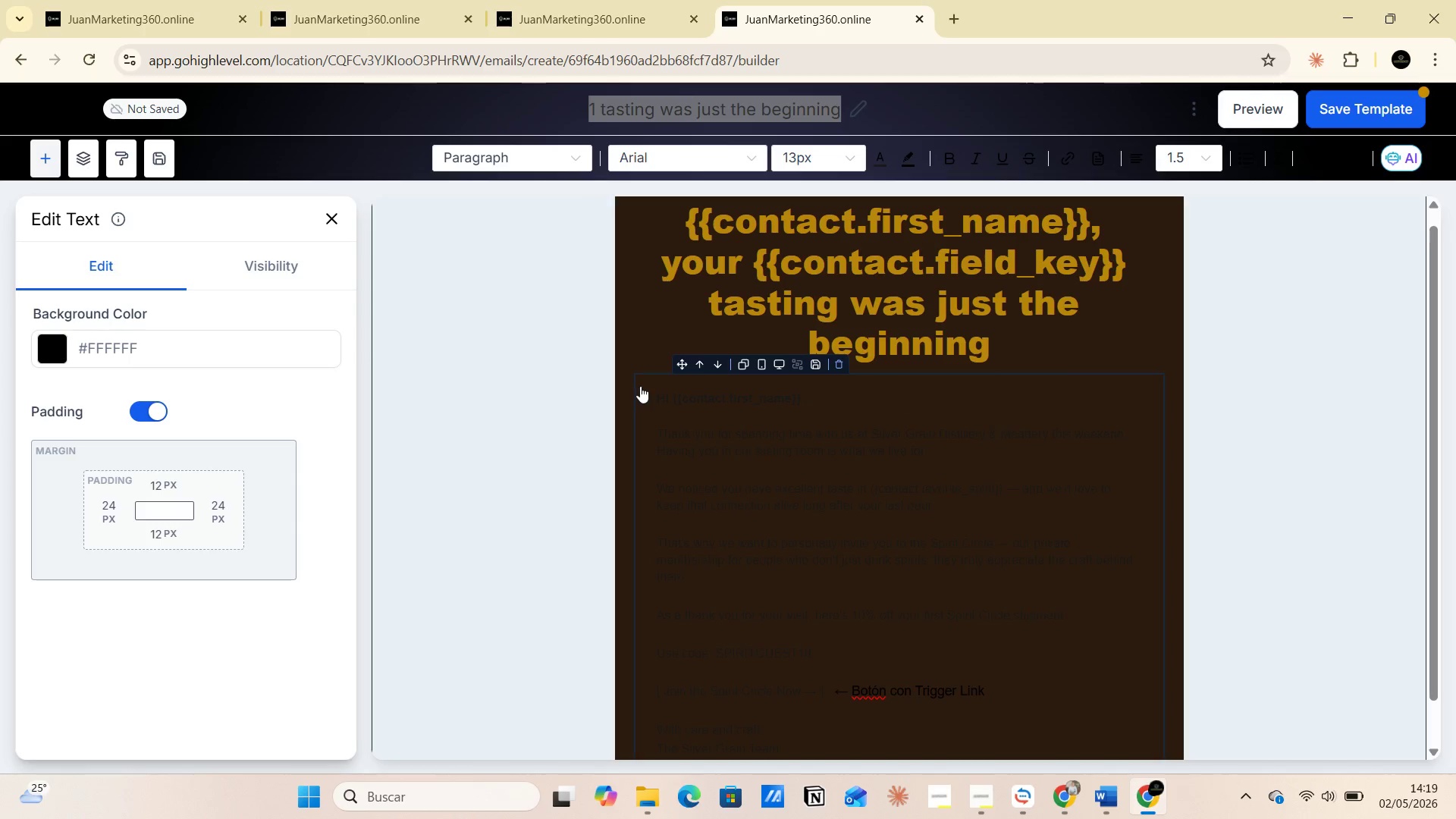 
left_click_drag(start_coordinate=[642, 386], to_coordinate=[661, 386])
 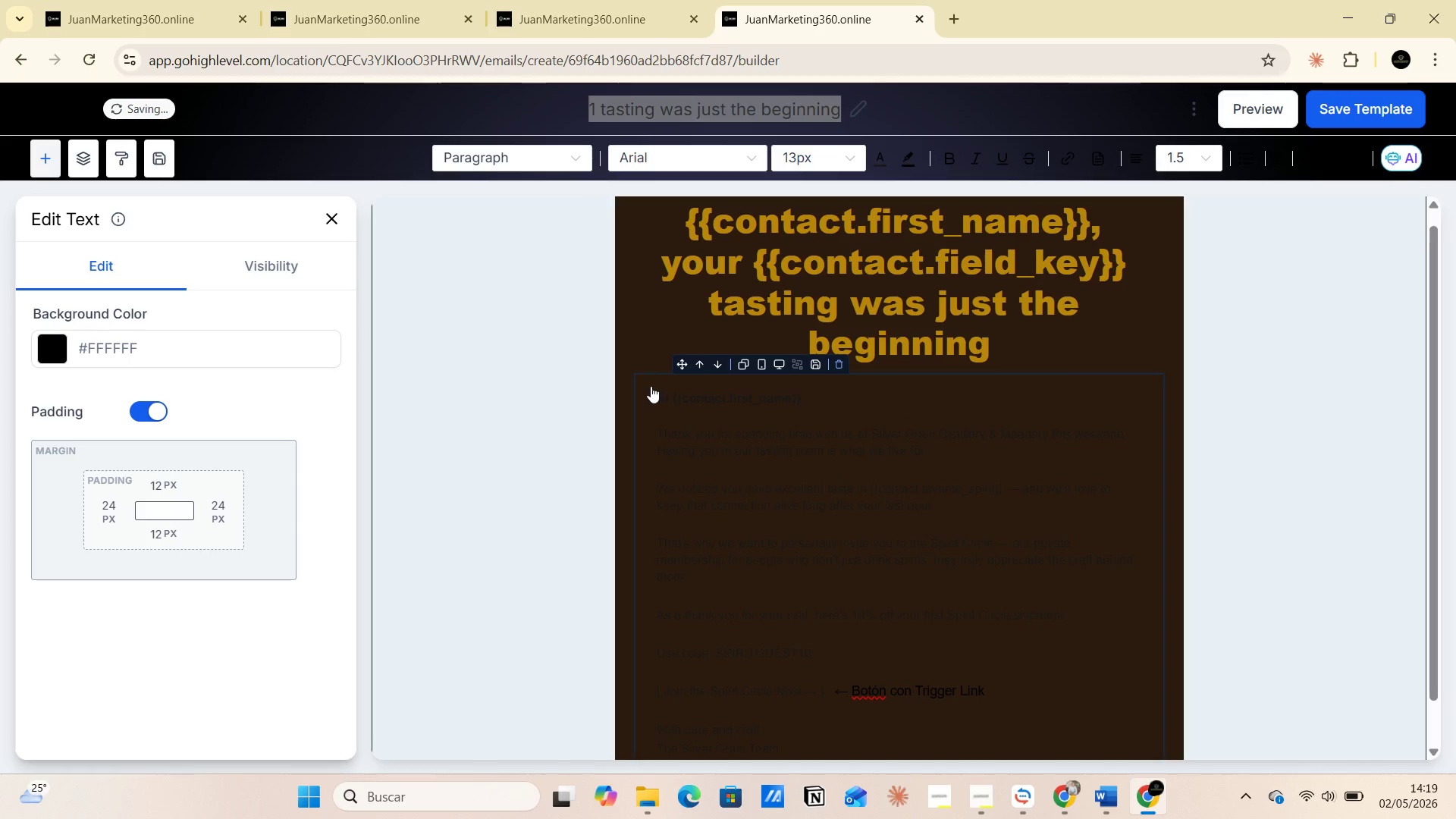 
left_click([651, 386])
 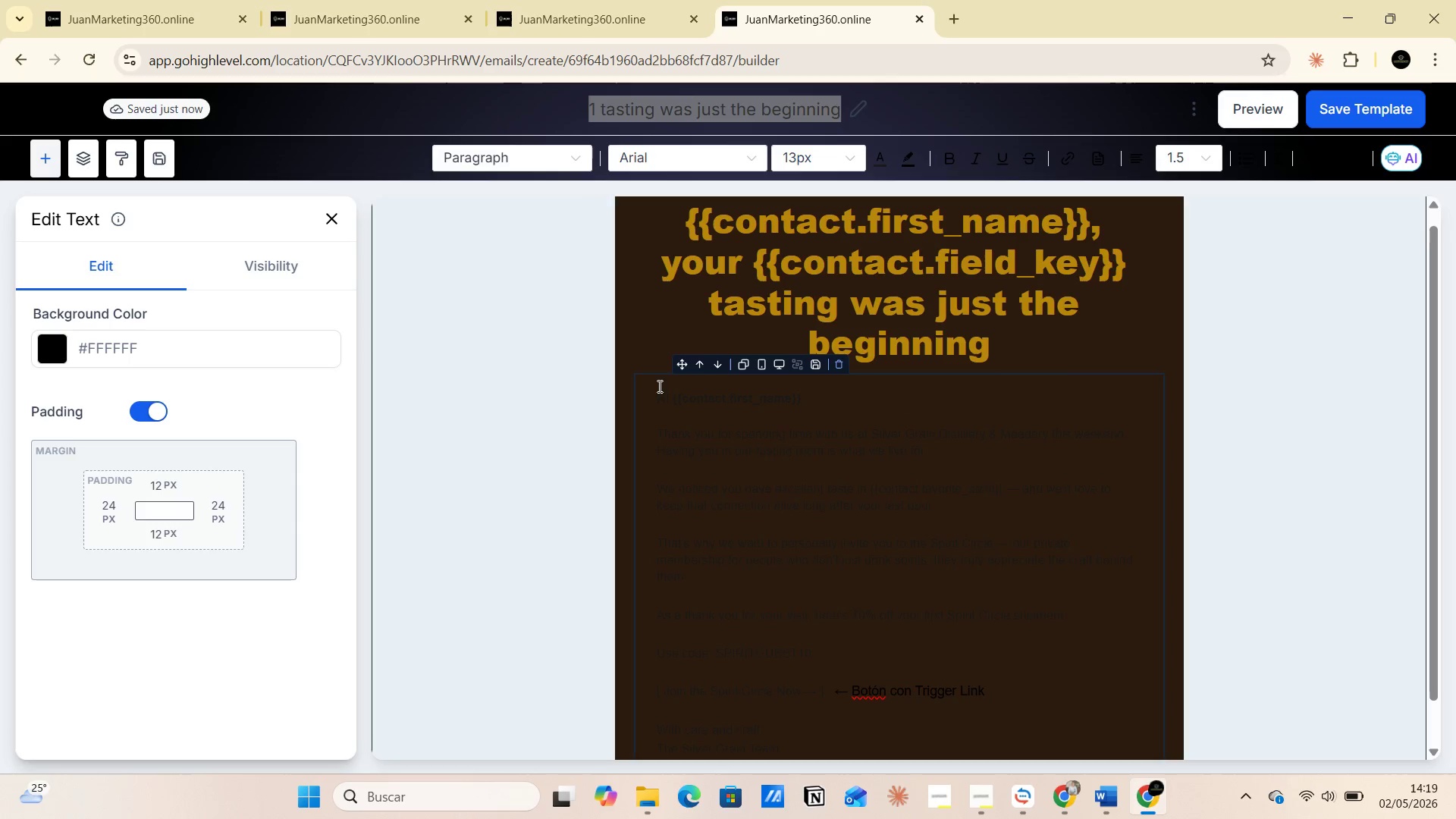 
left_click_drag(start_coordinate=[658, 386], to_coordinate=[1037, 703])
 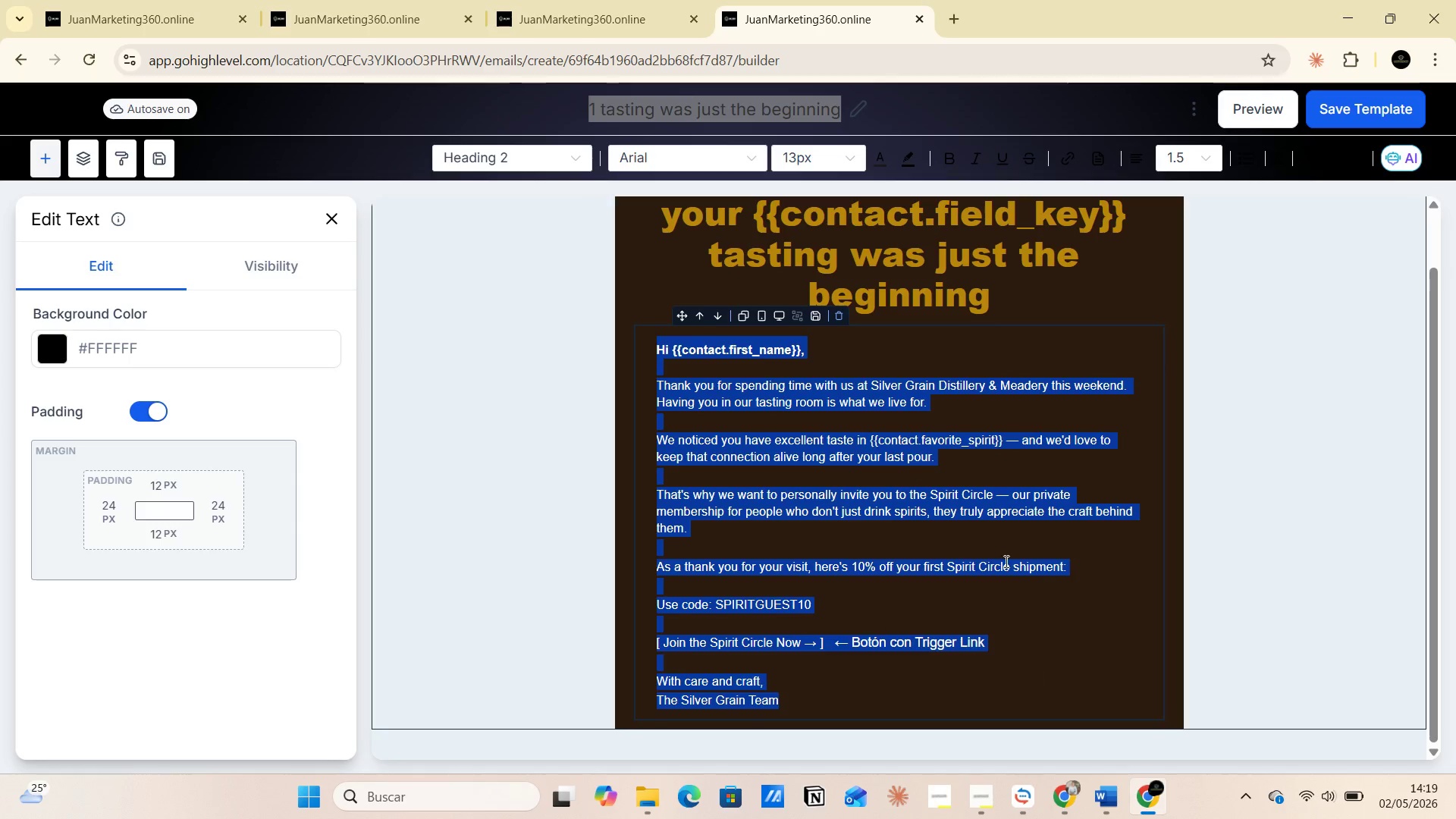 
scroll: coordinate [930, 510], scroll_direction: down, amount: 4.0
 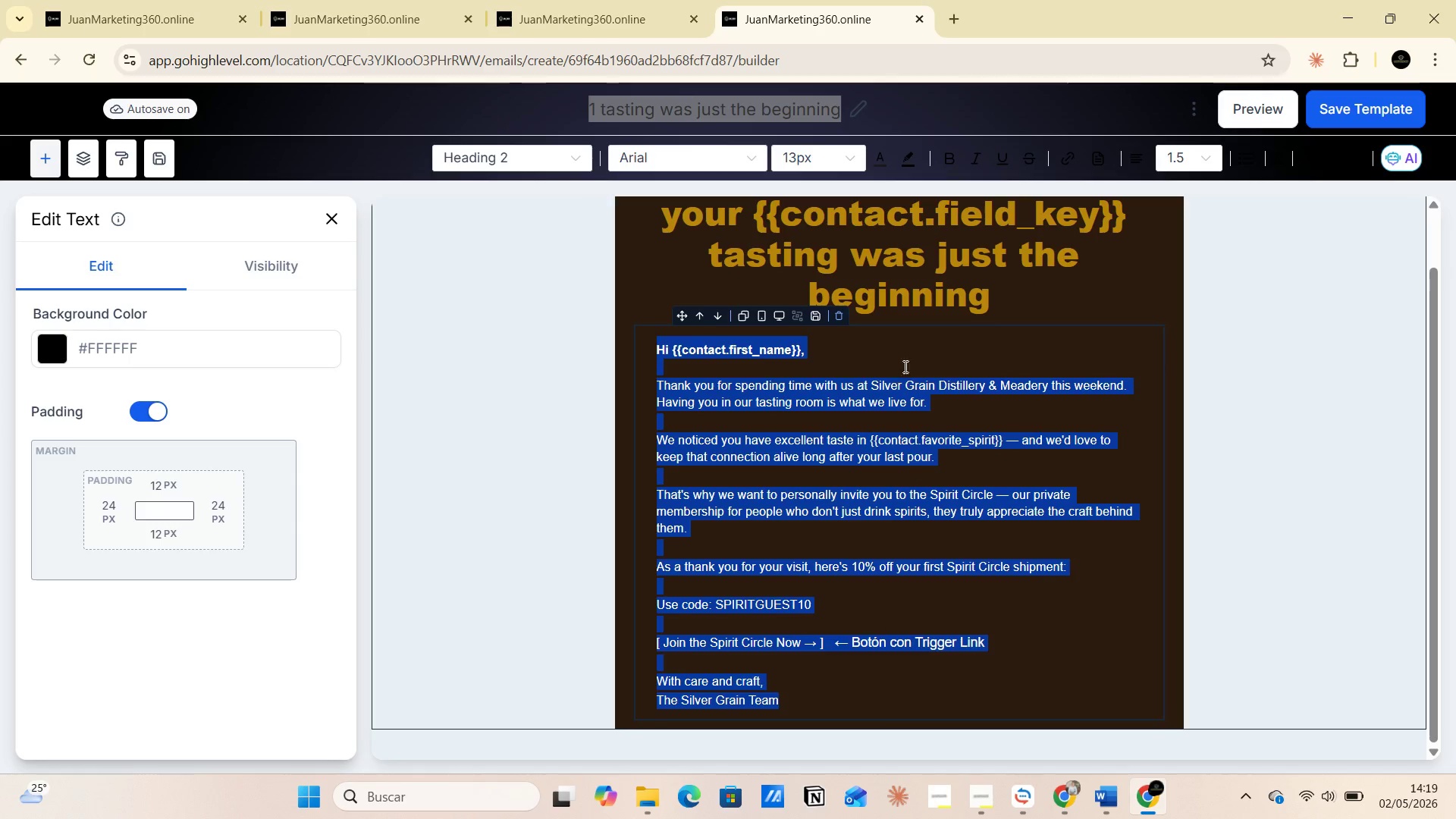 
left_click([878, 154])
 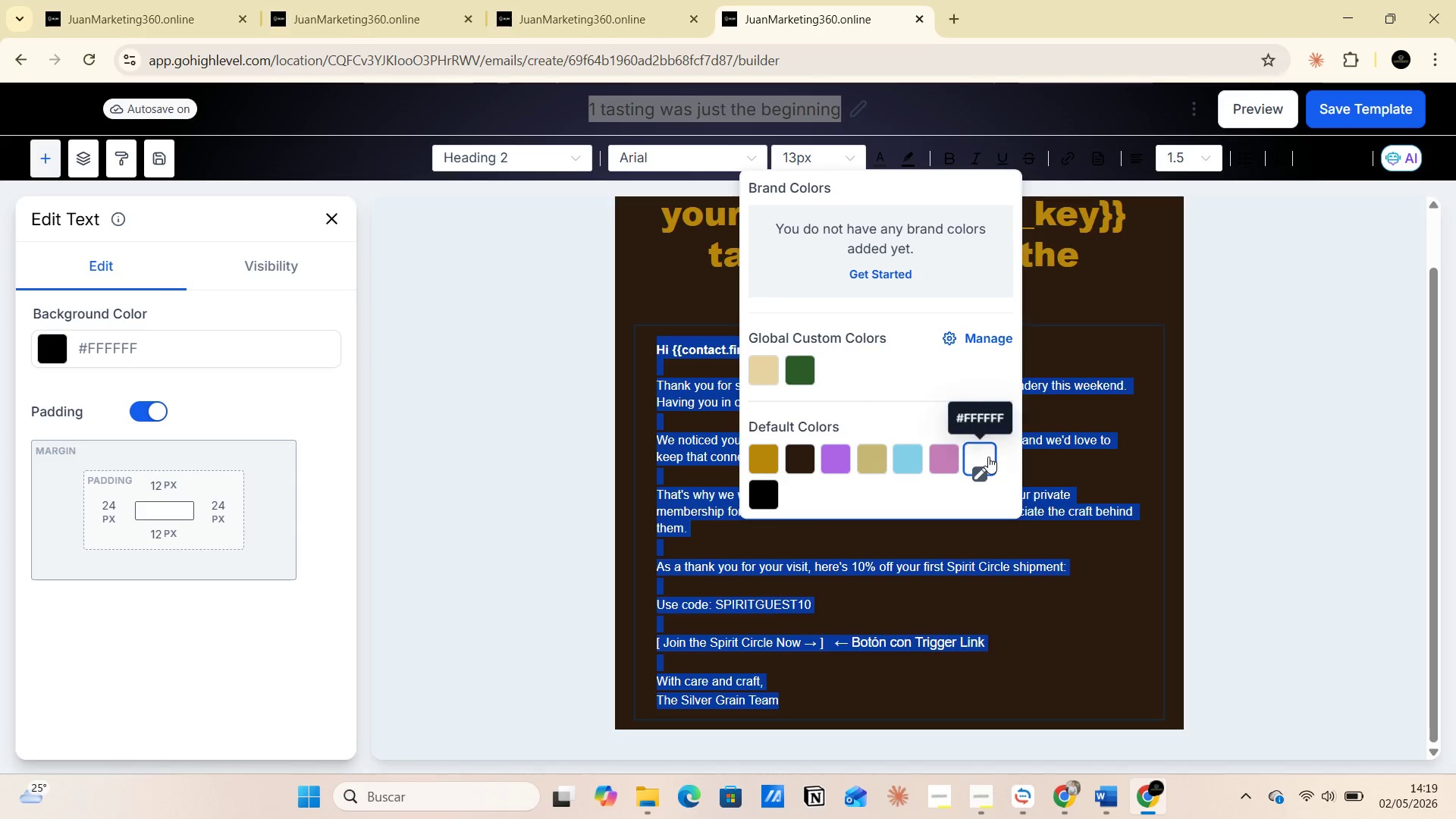 
left_click([985, 460])
 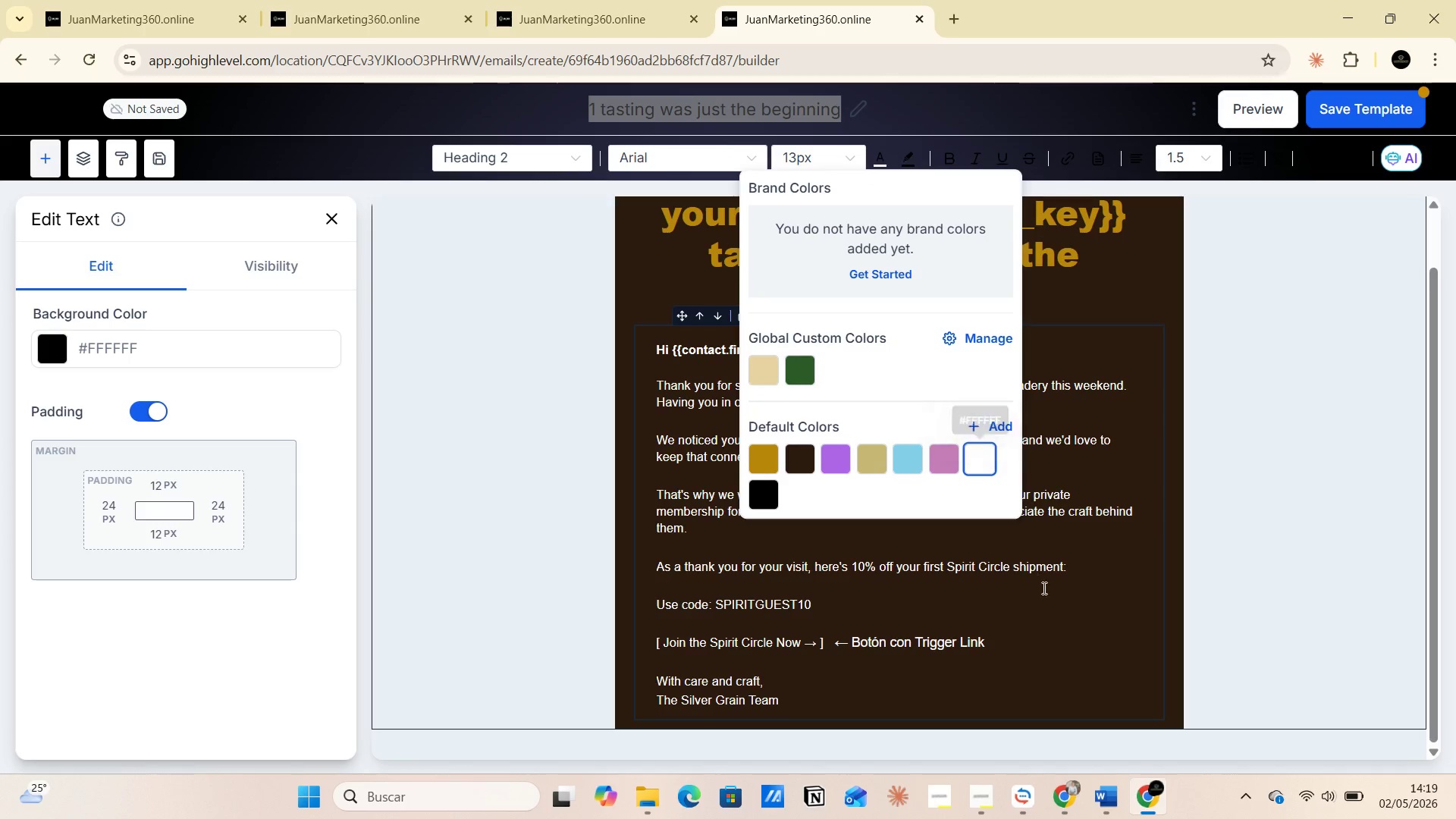 
left_click([1050, 597])
 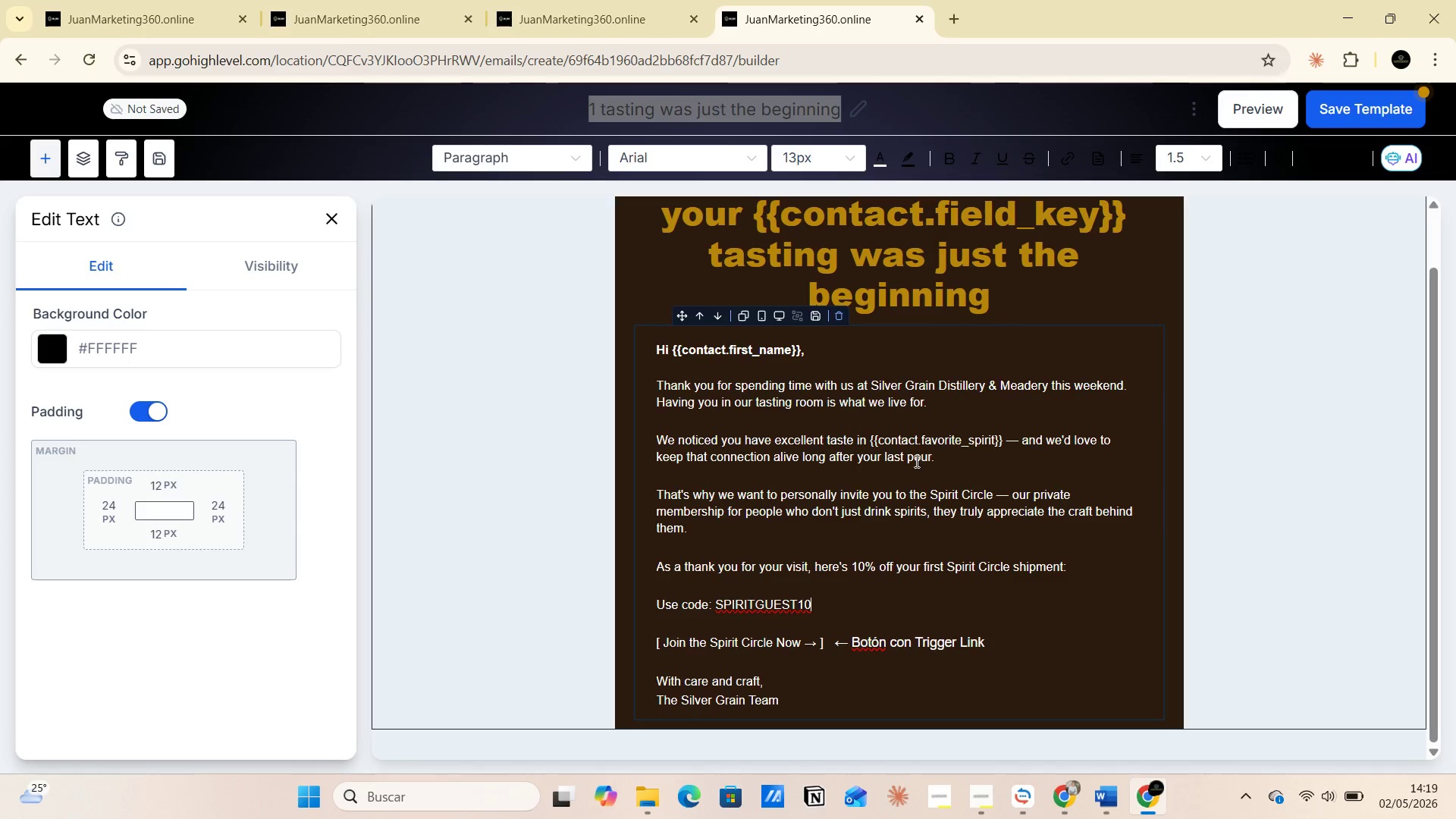 
left_click([962, 415])
 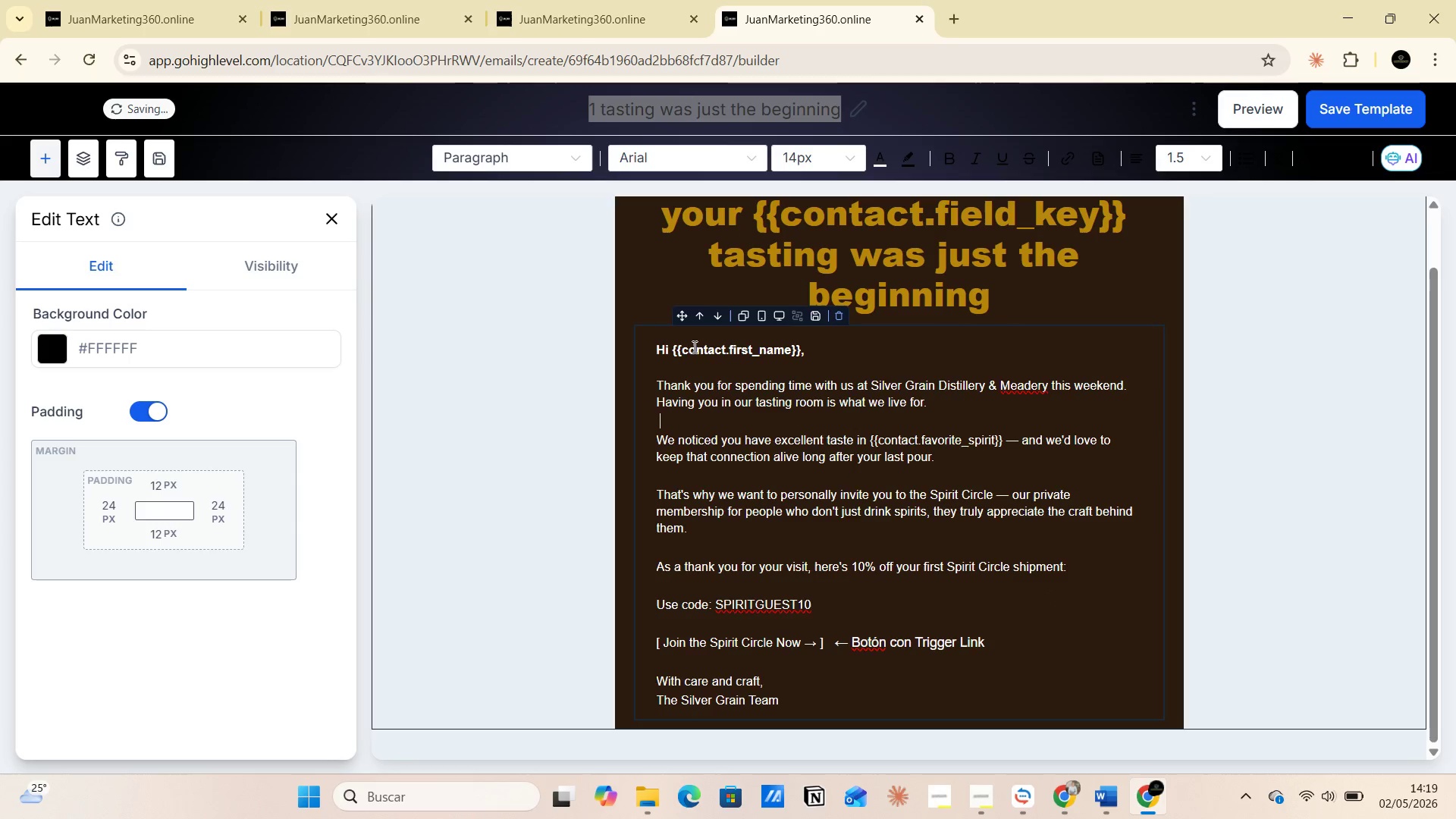 
left_click_drag(start_coordinate=[673, 347], to_coordinate=[800, 351])
 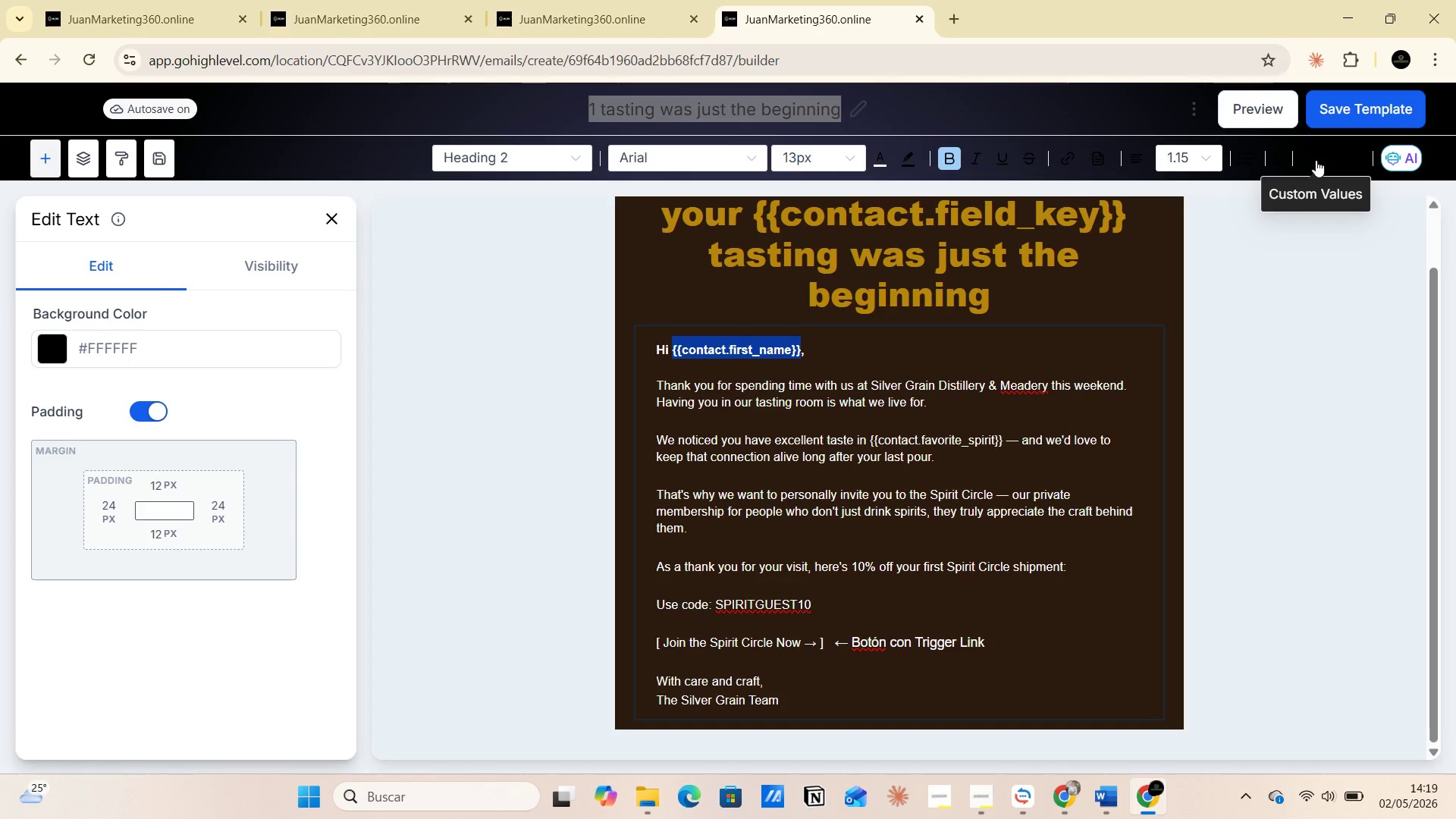 
left_click([1316, 160])
 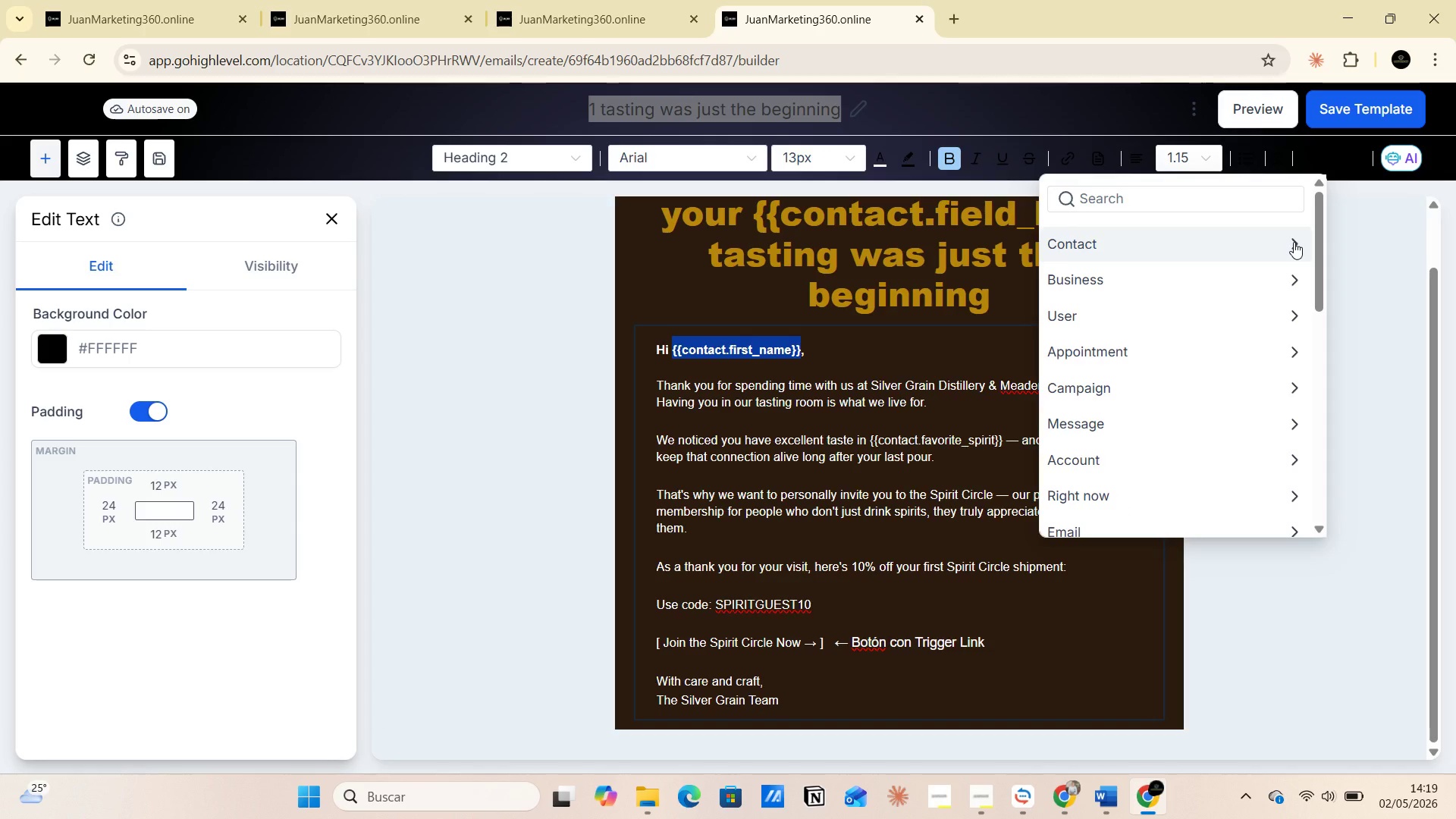 
left_click([1294, 242])
 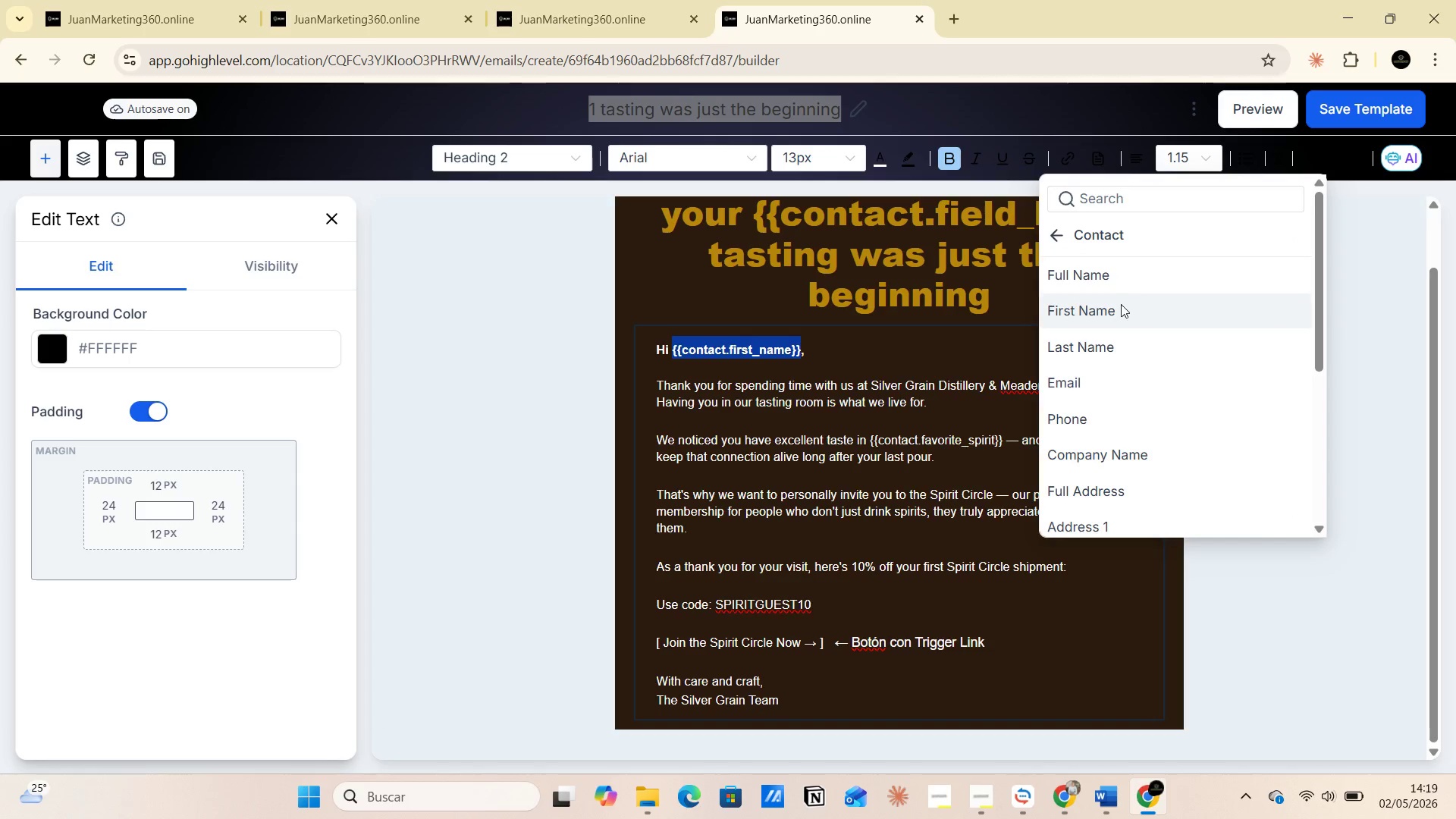 
left_click([1119, 316])
 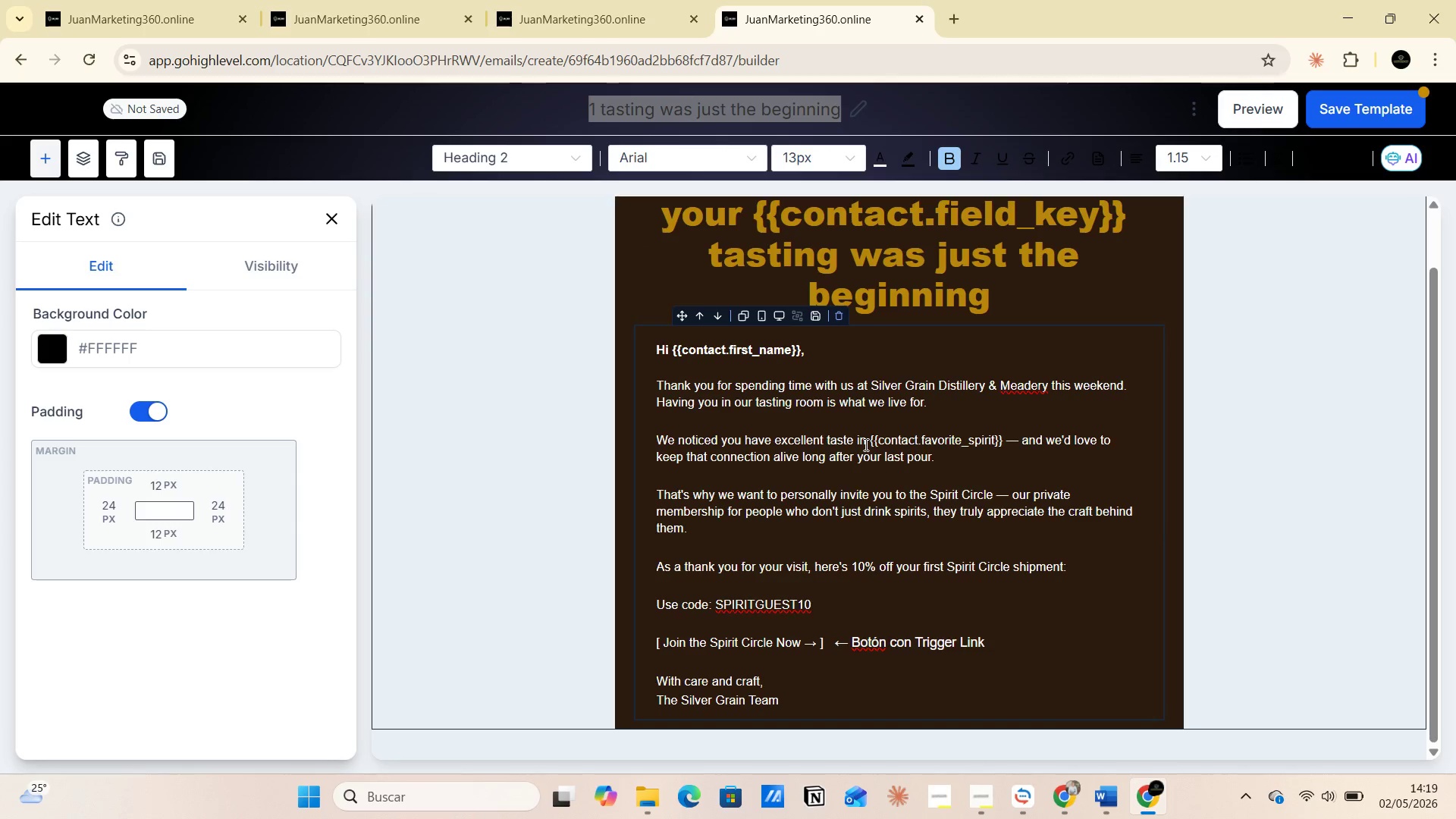 
left_click_drag(start_coordinate=[868, 441], to_coordinate=[1003, 444])
 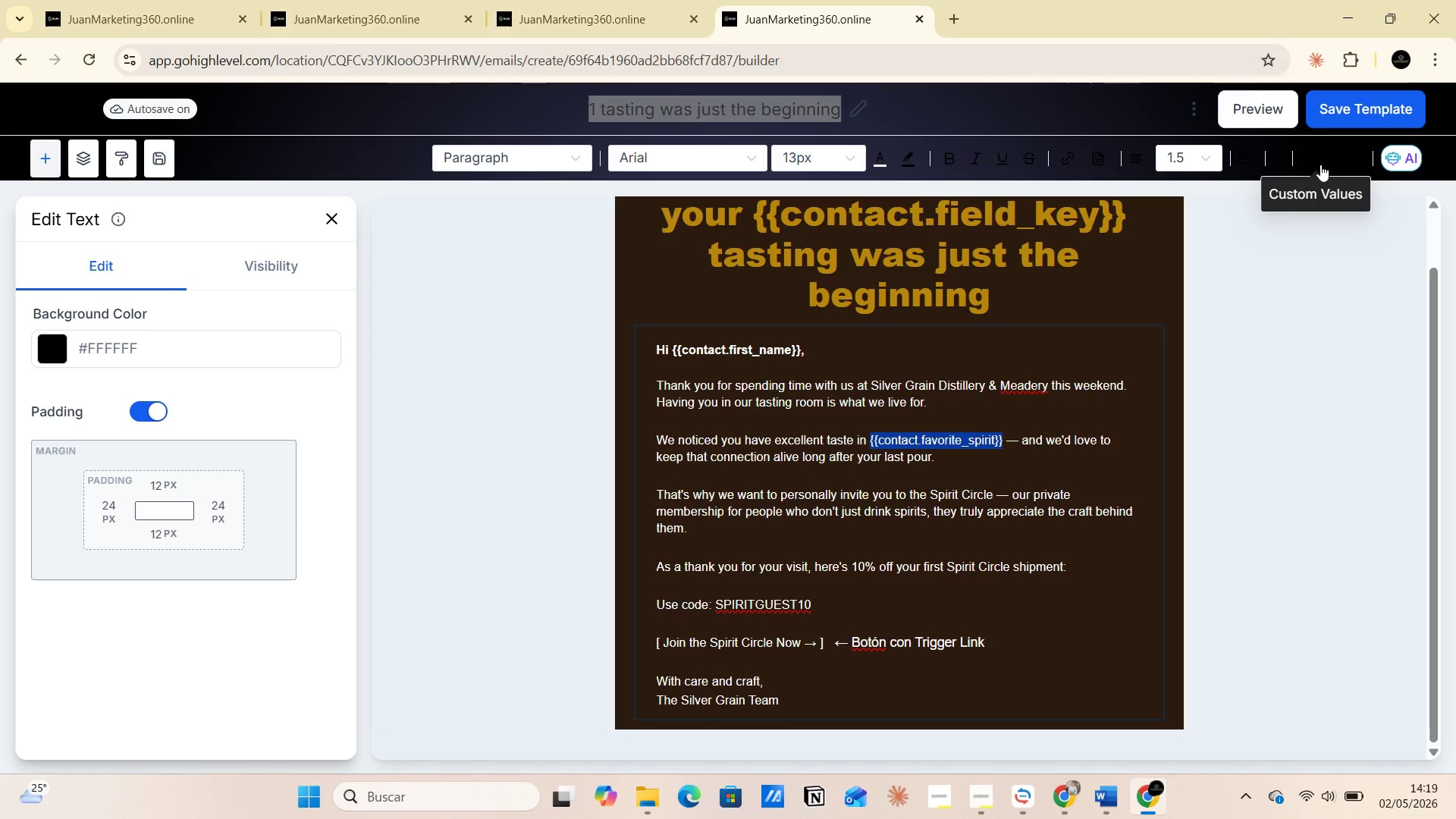 
left_click([1320, 165])
 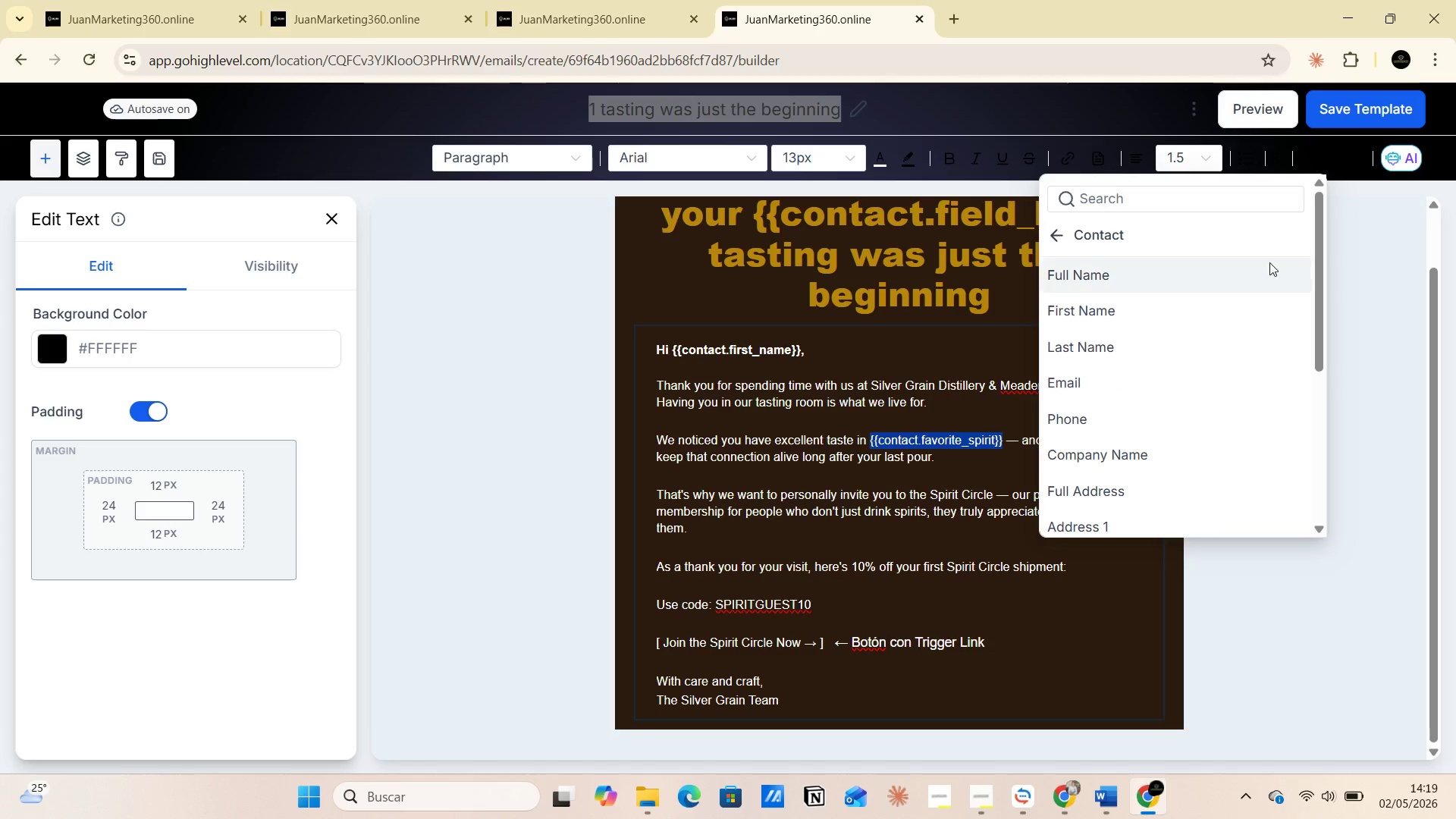 
scroll: coordinate [1196, 403], scroll_direction: down, amount: 8.0
 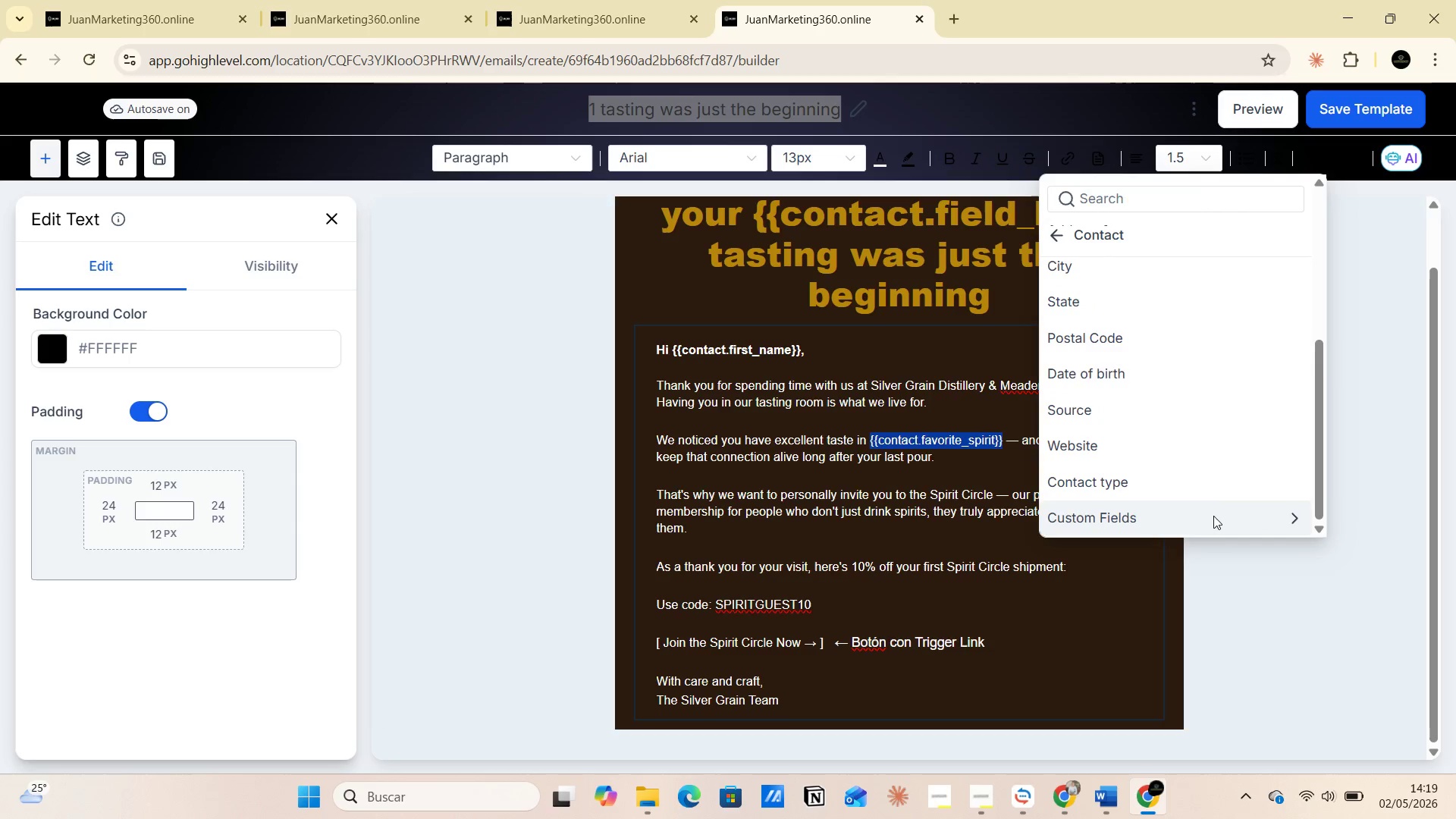 
left_click([1213, 517])
 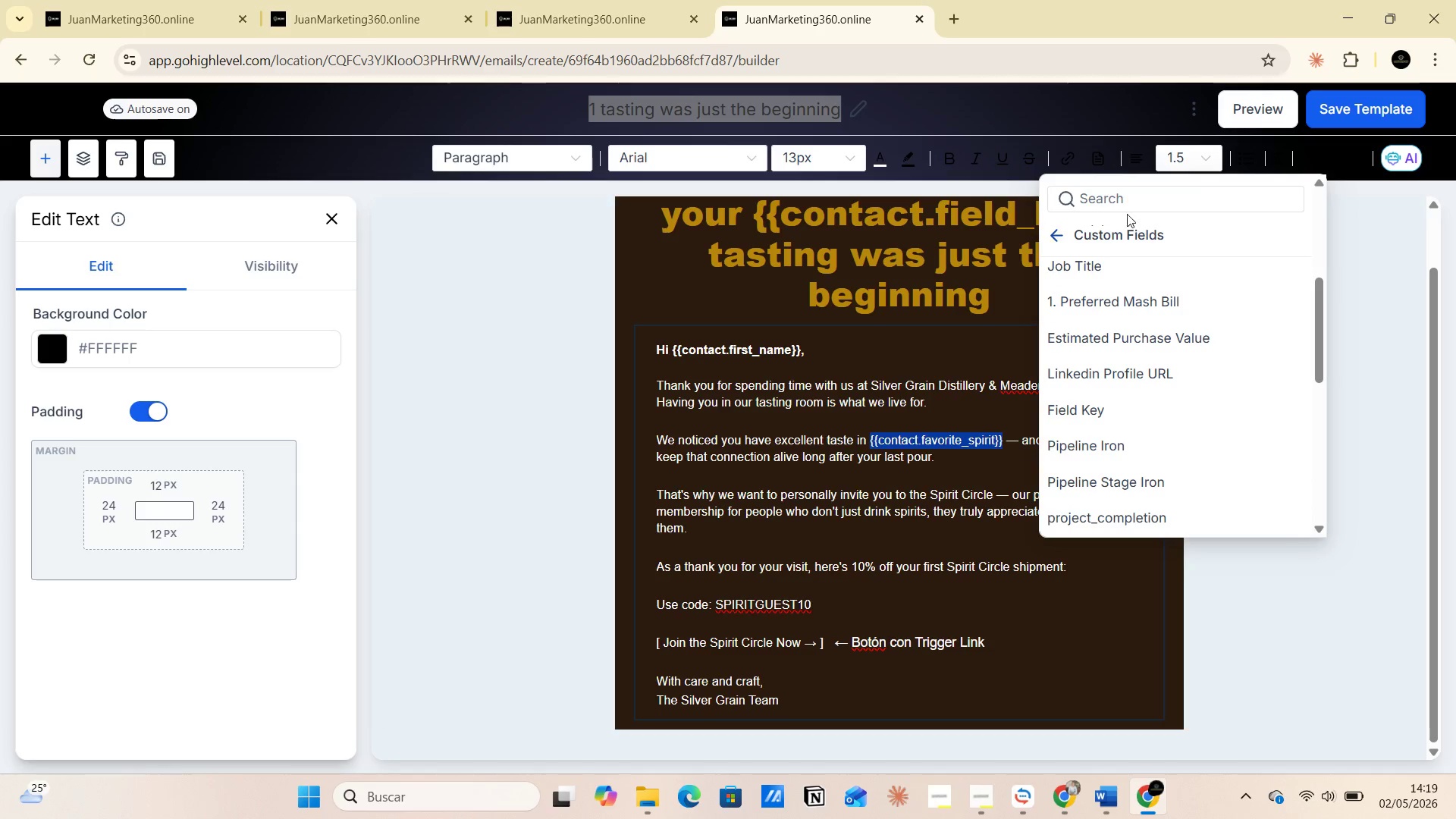 
left_click([1107, 199])
 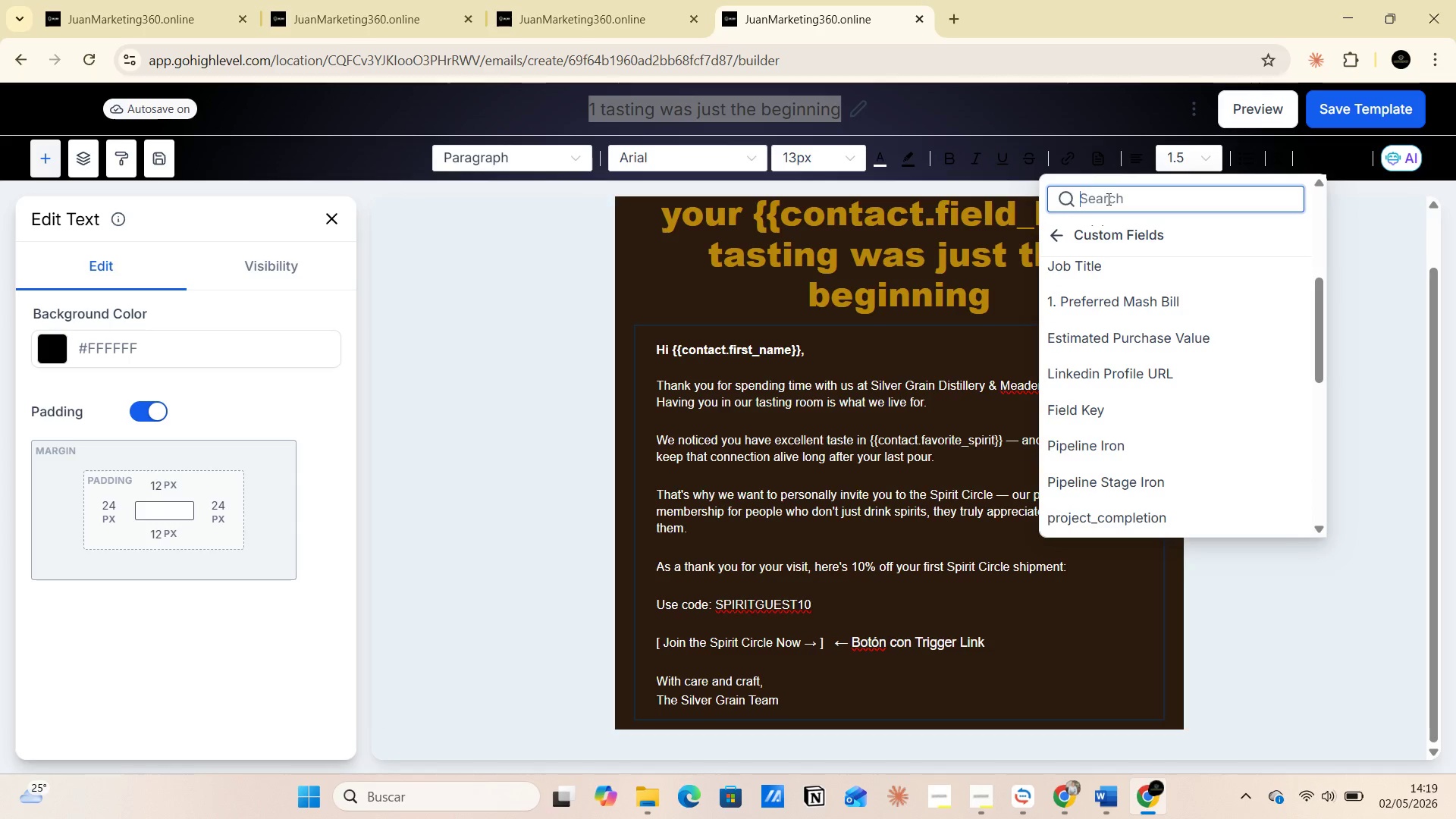 
type(favo)
key(Backspace)
key(Backspace)
key(Backspace)
key(Backspace)
type(sp)
 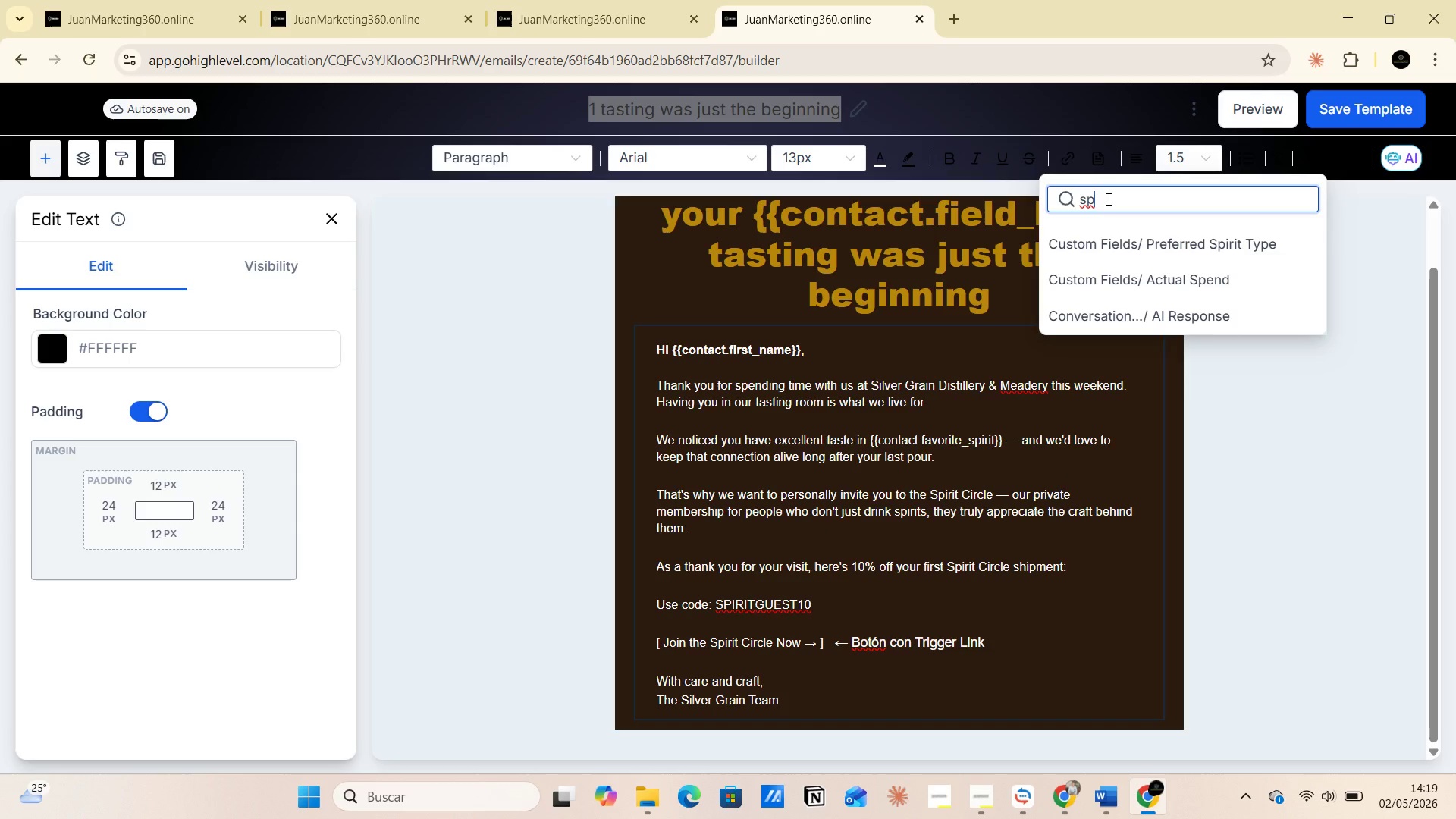 
wait(13.62)
 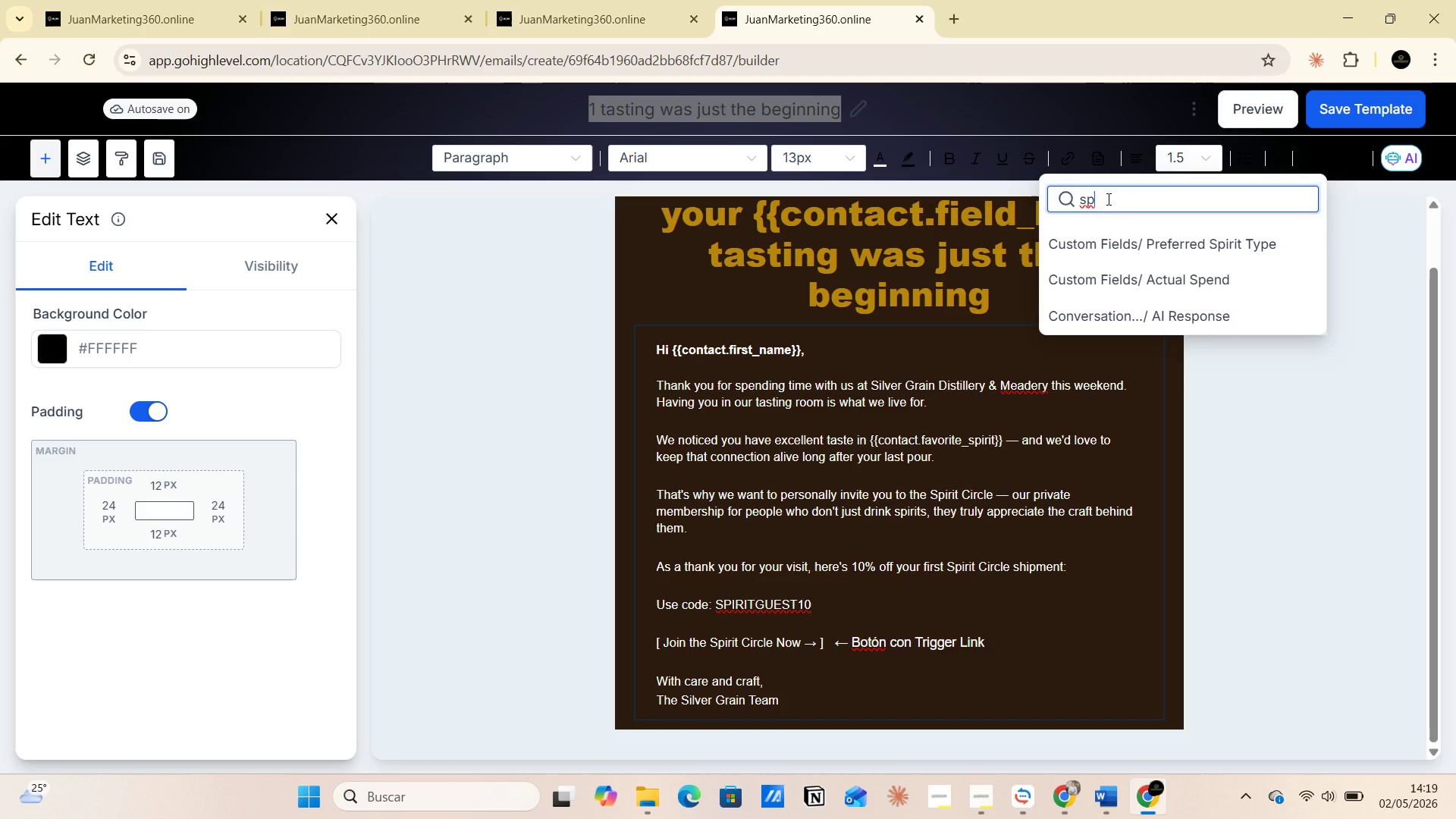 
key(Backspace)
 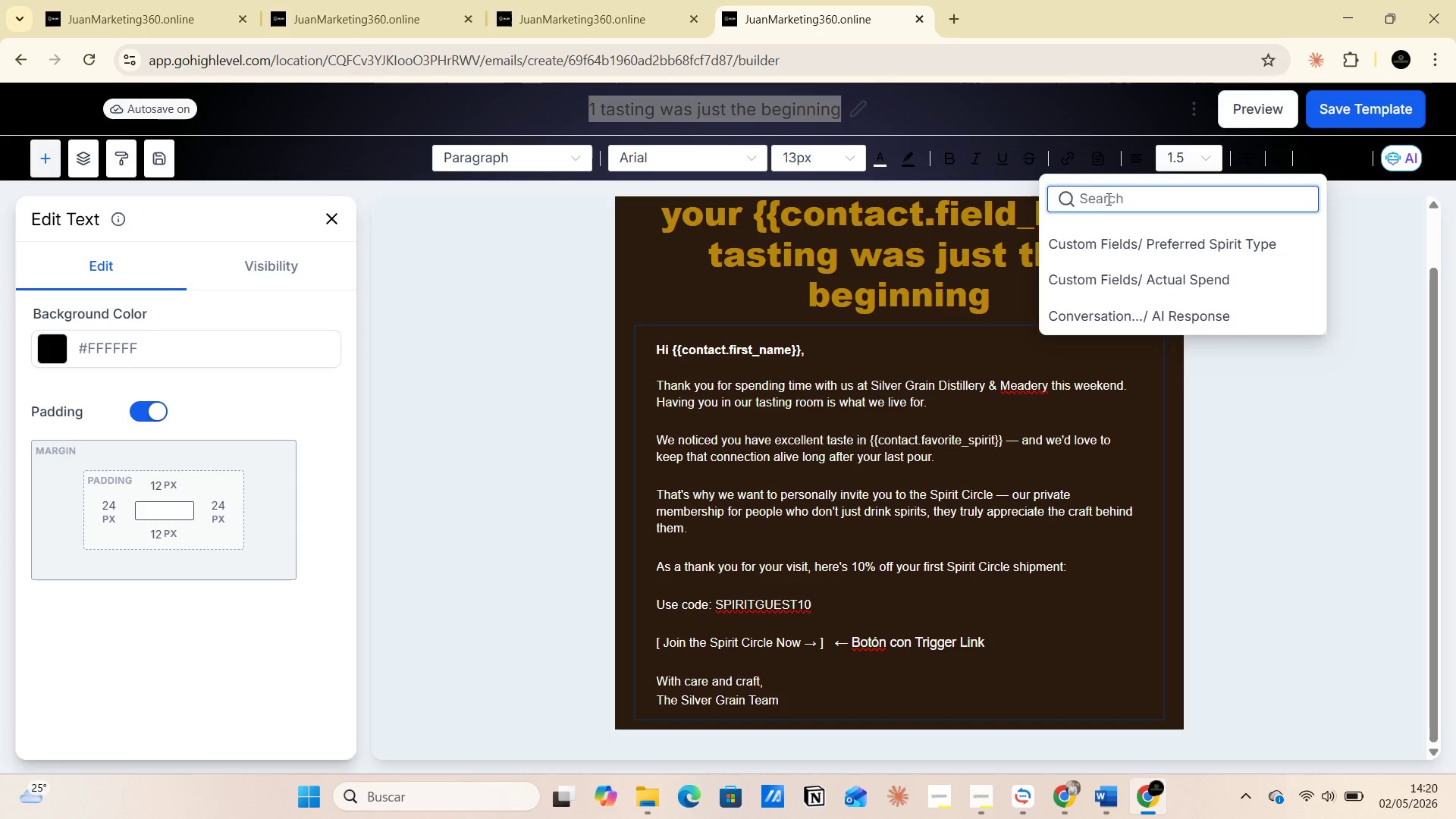 
key(Backspace)
 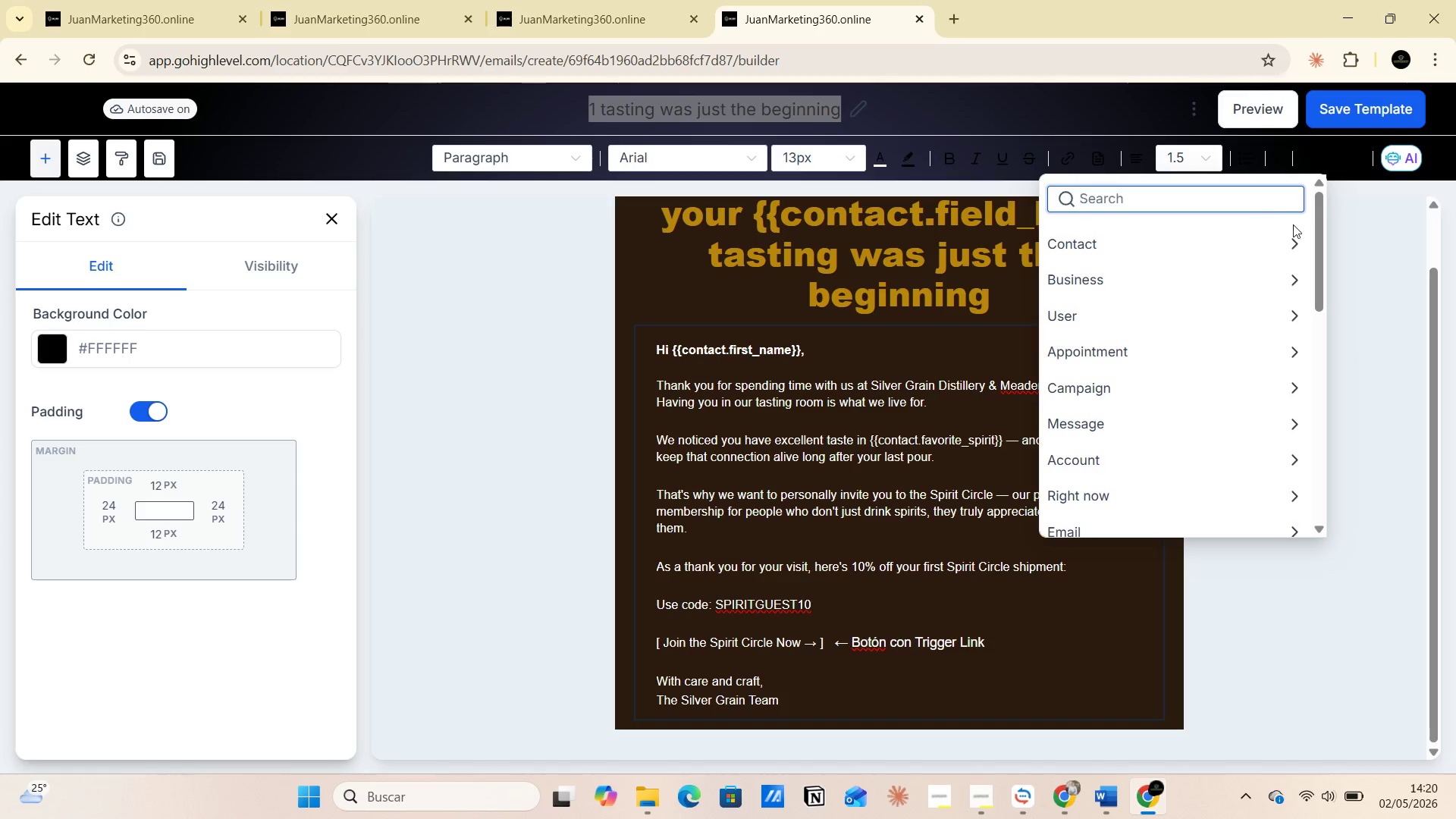 
left_click([1297, 242])
 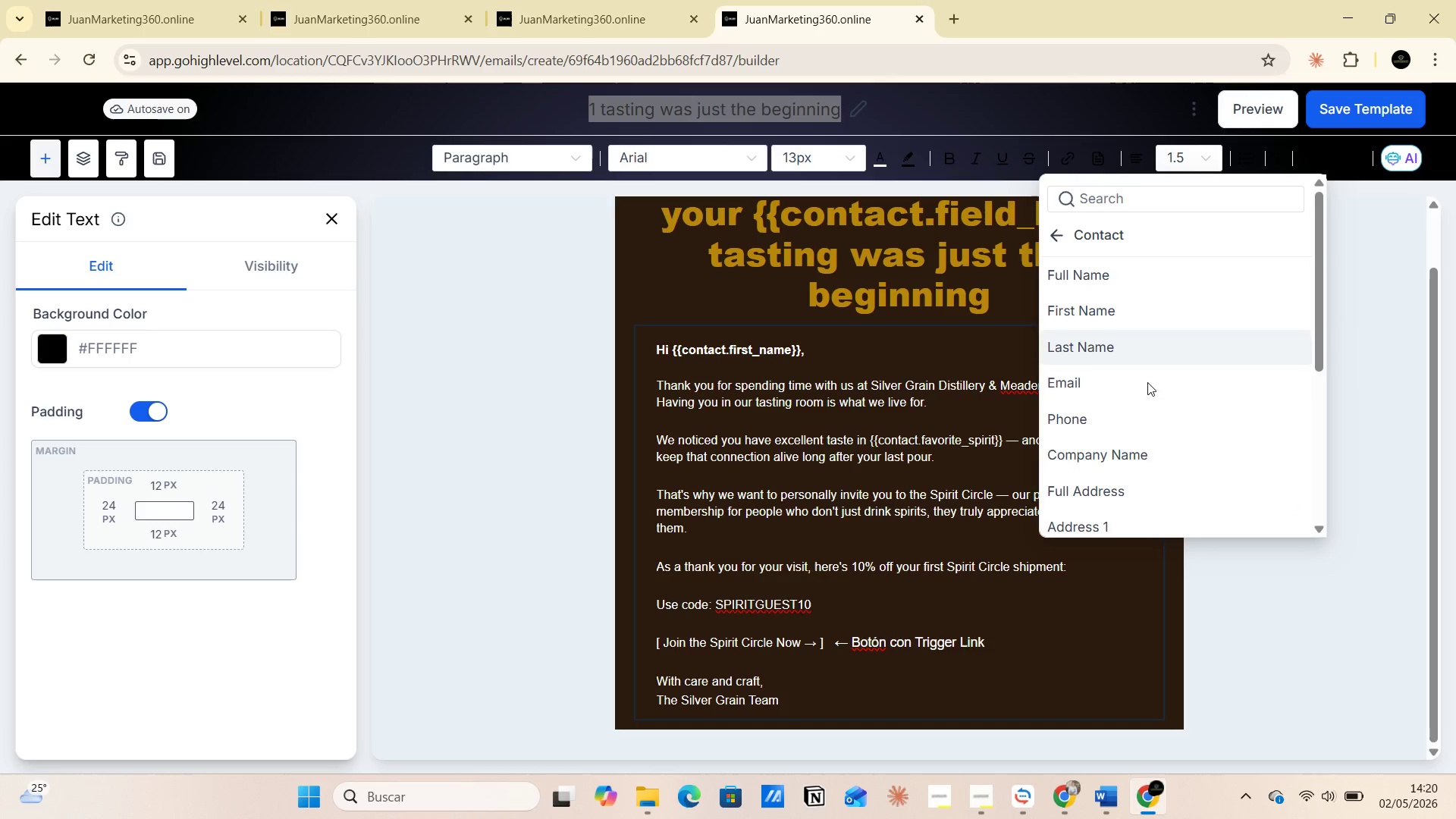 
scroll: coordinate [1119, 474], scroll_direction: down, amount: 15.0
 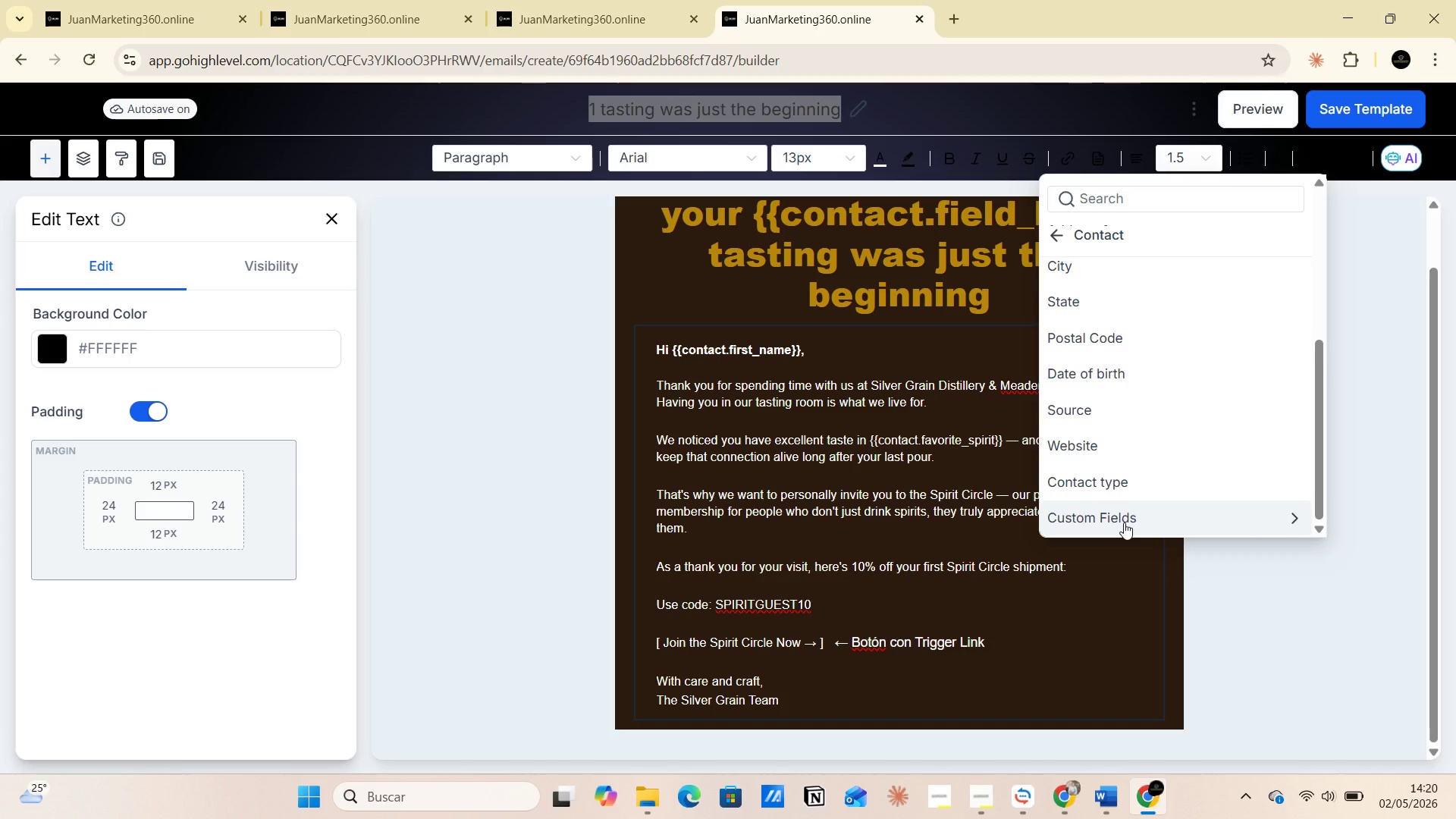 
left_click([1124, 522])
 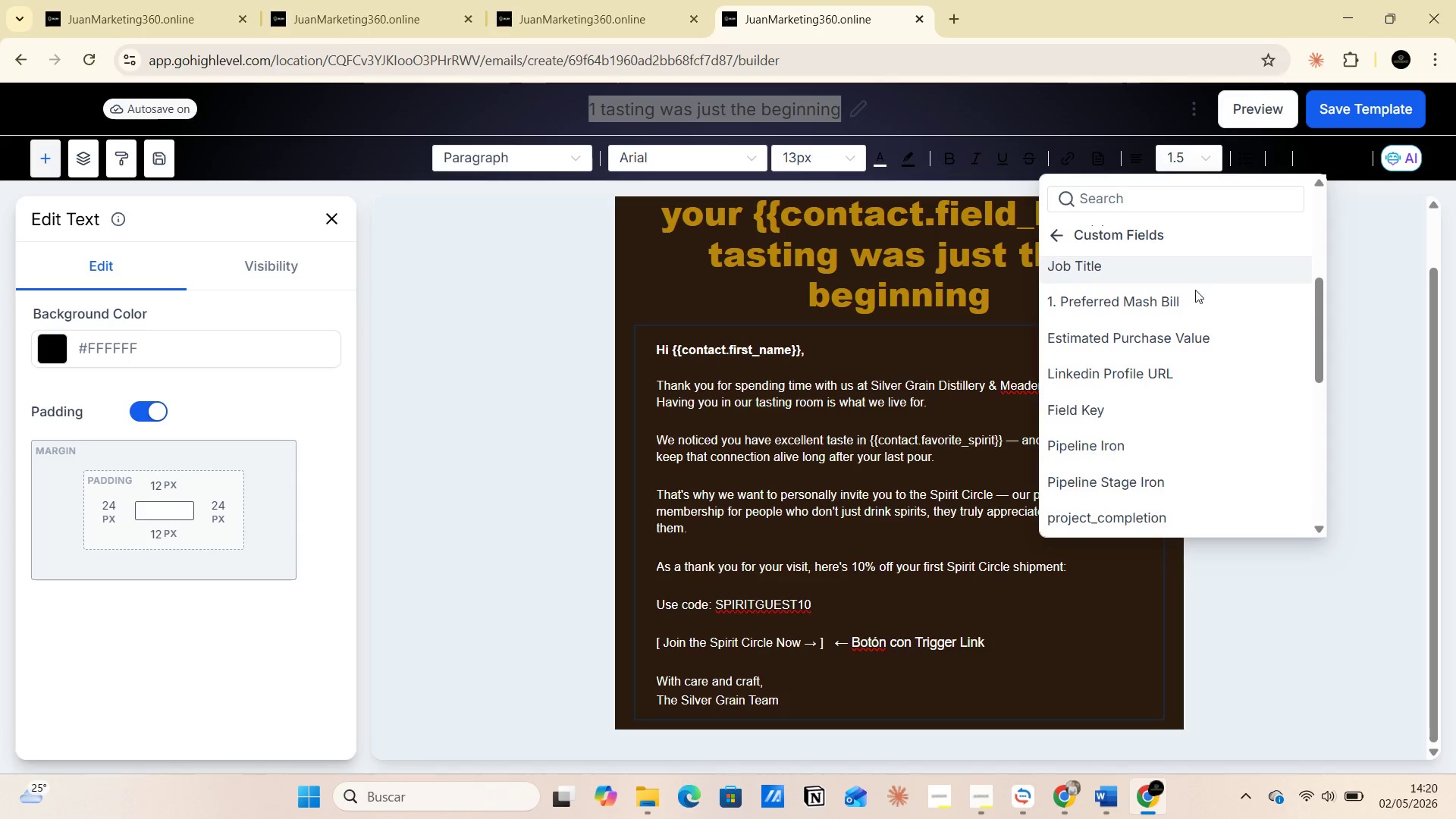 
scroll: coordinate [1196, 366], scroll_direction: down, amount: 12.0
 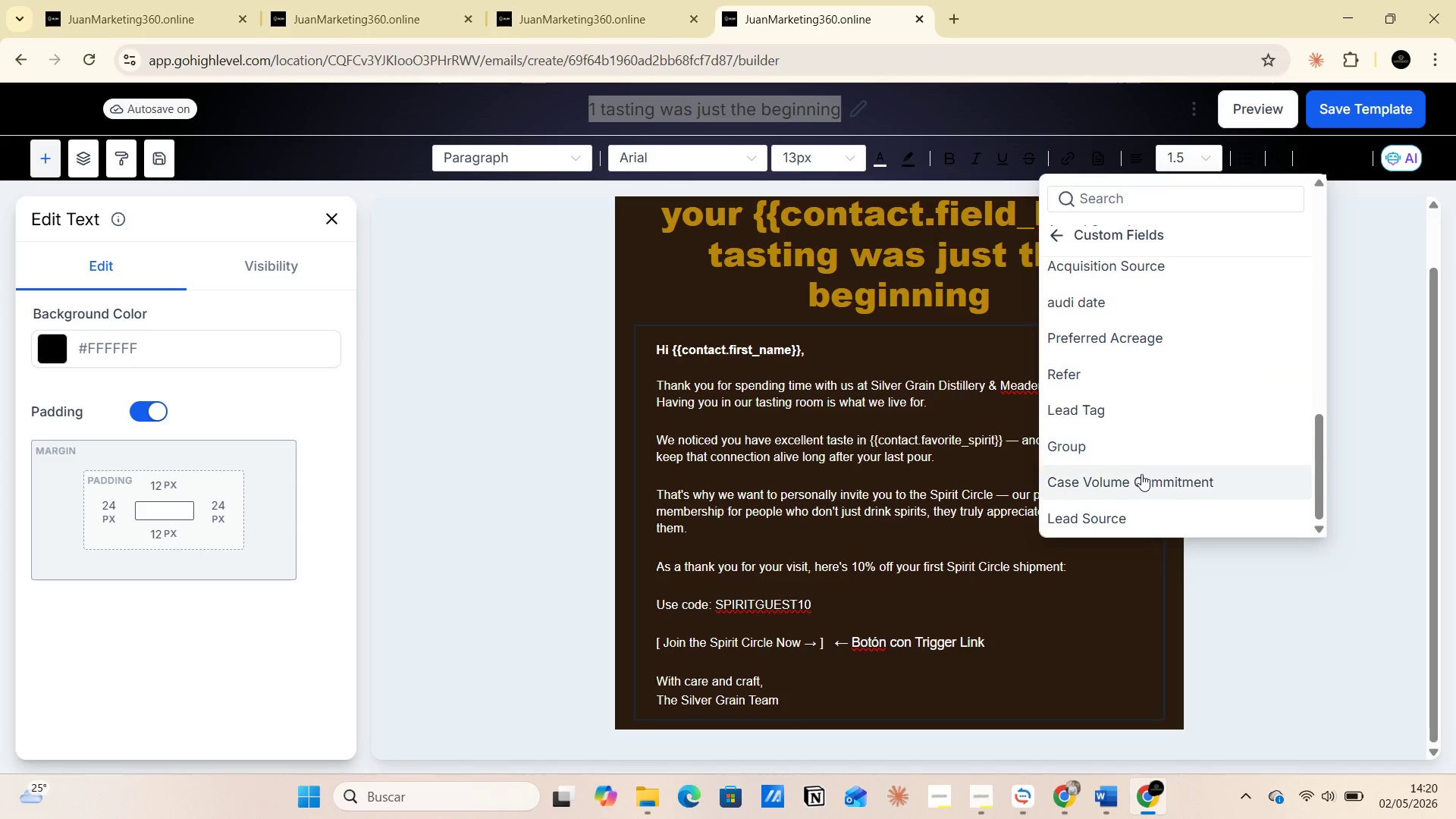 
scroll: coordinate [1141, 474], scroll_direction: up, amount: 5.0
 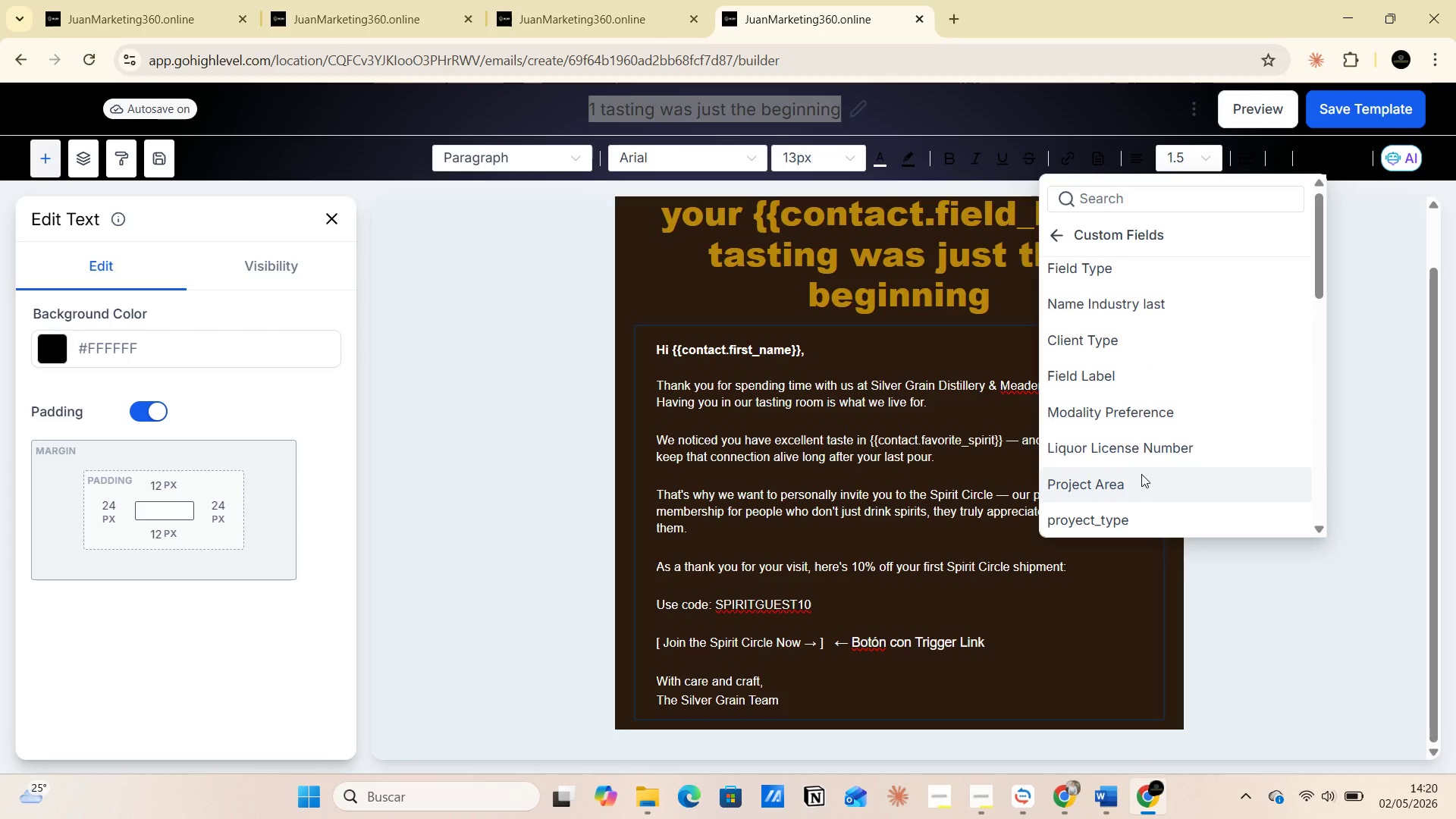 
scroll: coordinate [1141, 474], scroll_direction: up, amount: 1.0
 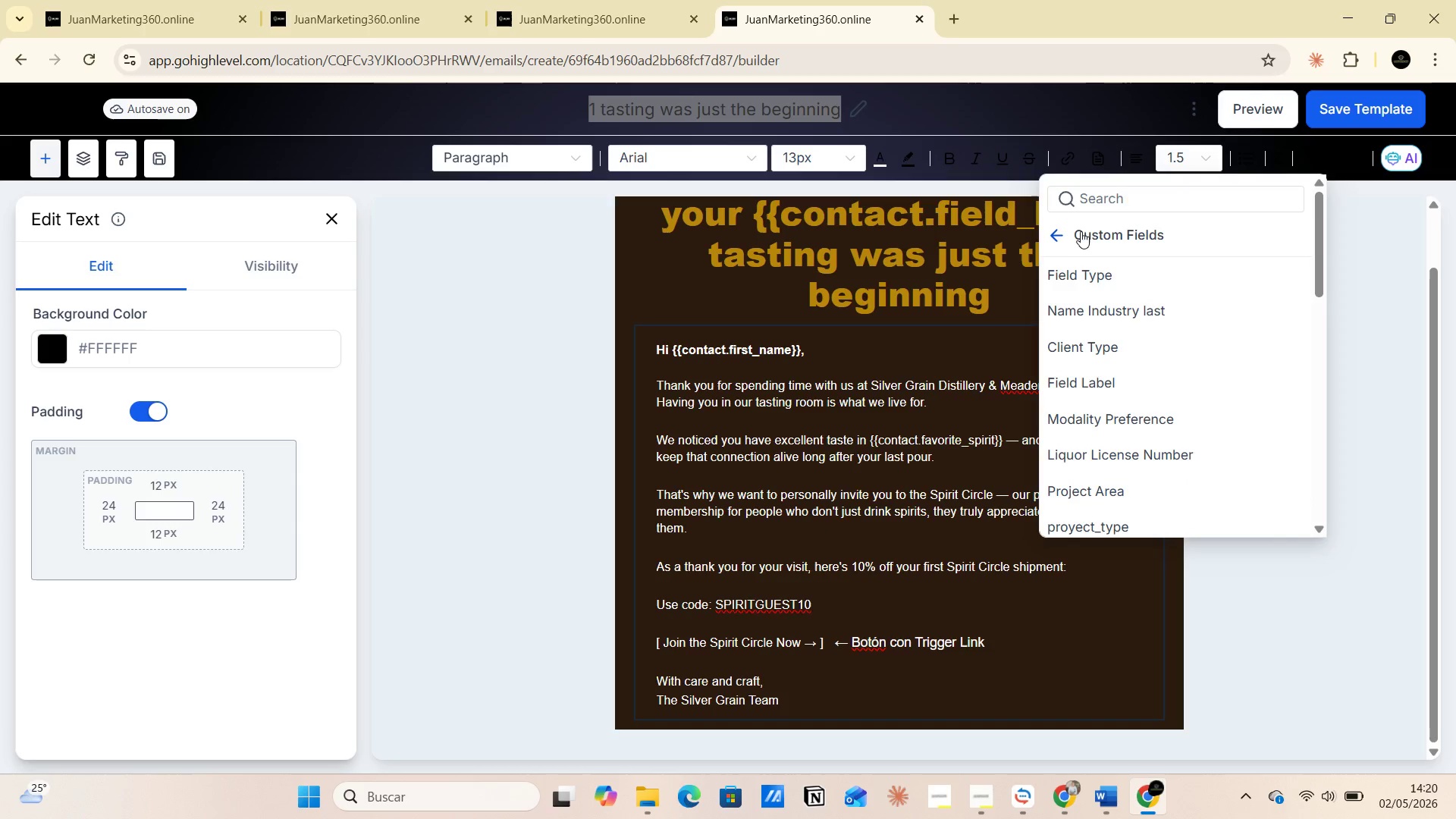 
left_click([1092, 196])
 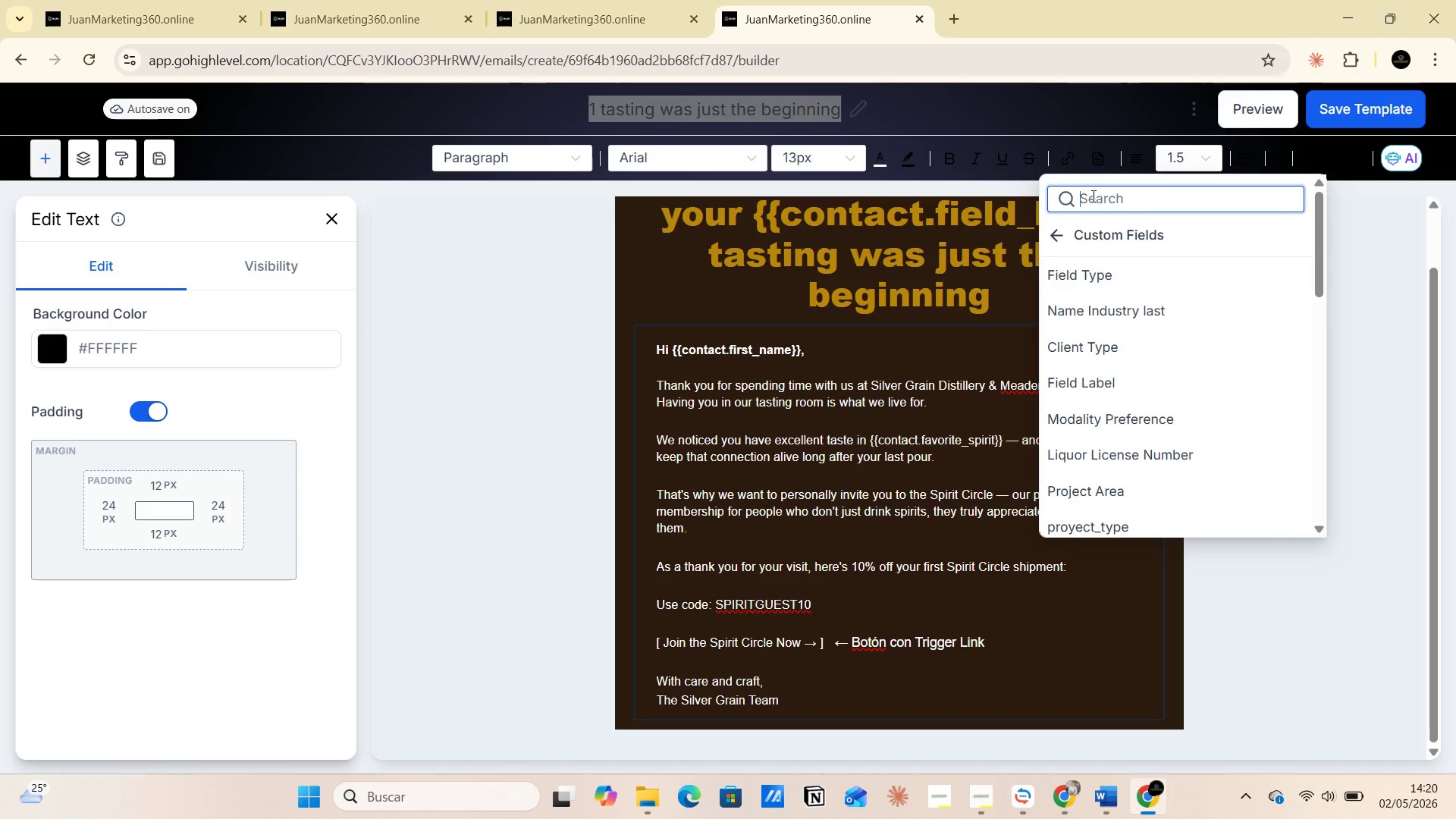 
key(F)
 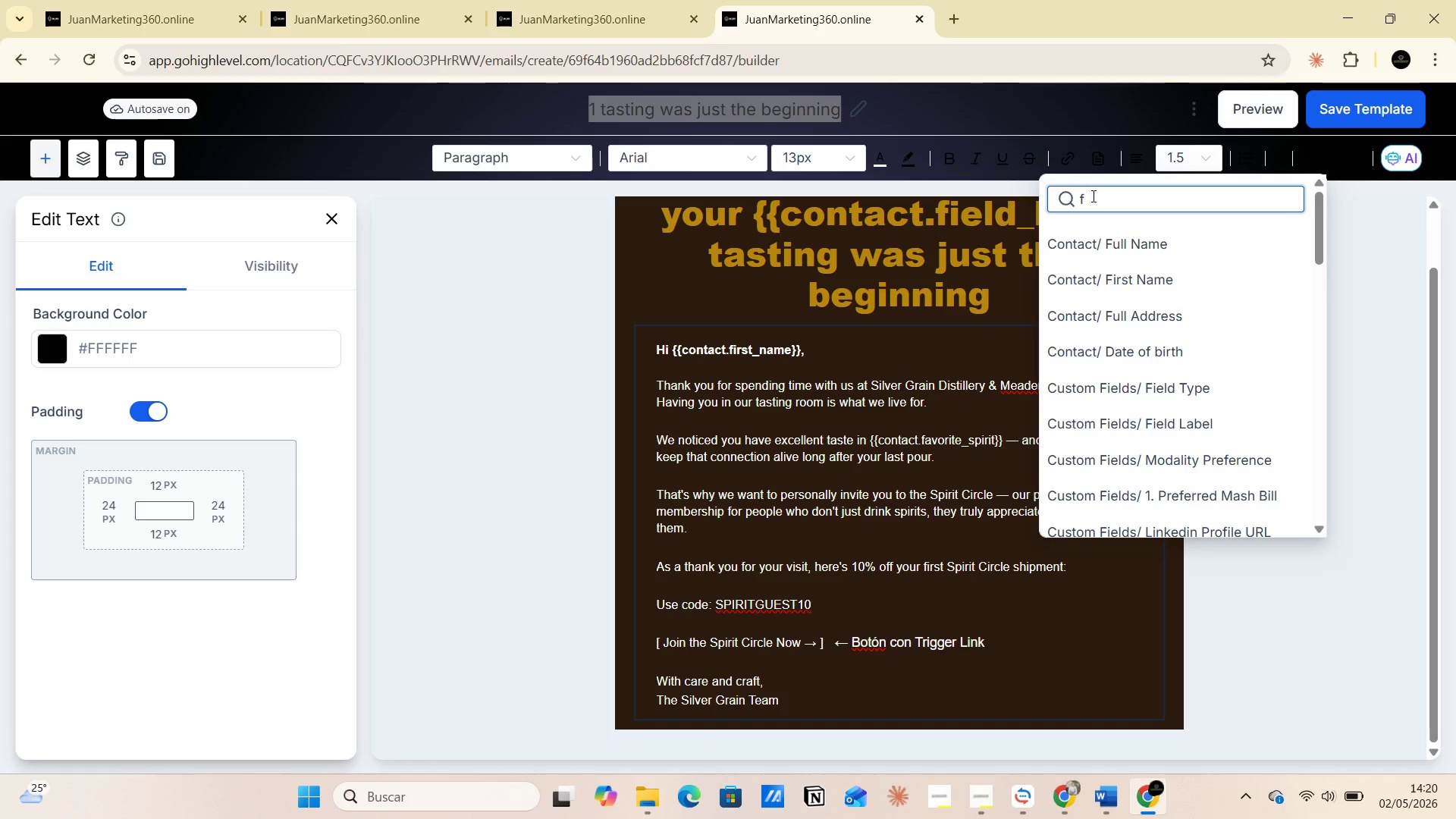 
wait(12.12)
 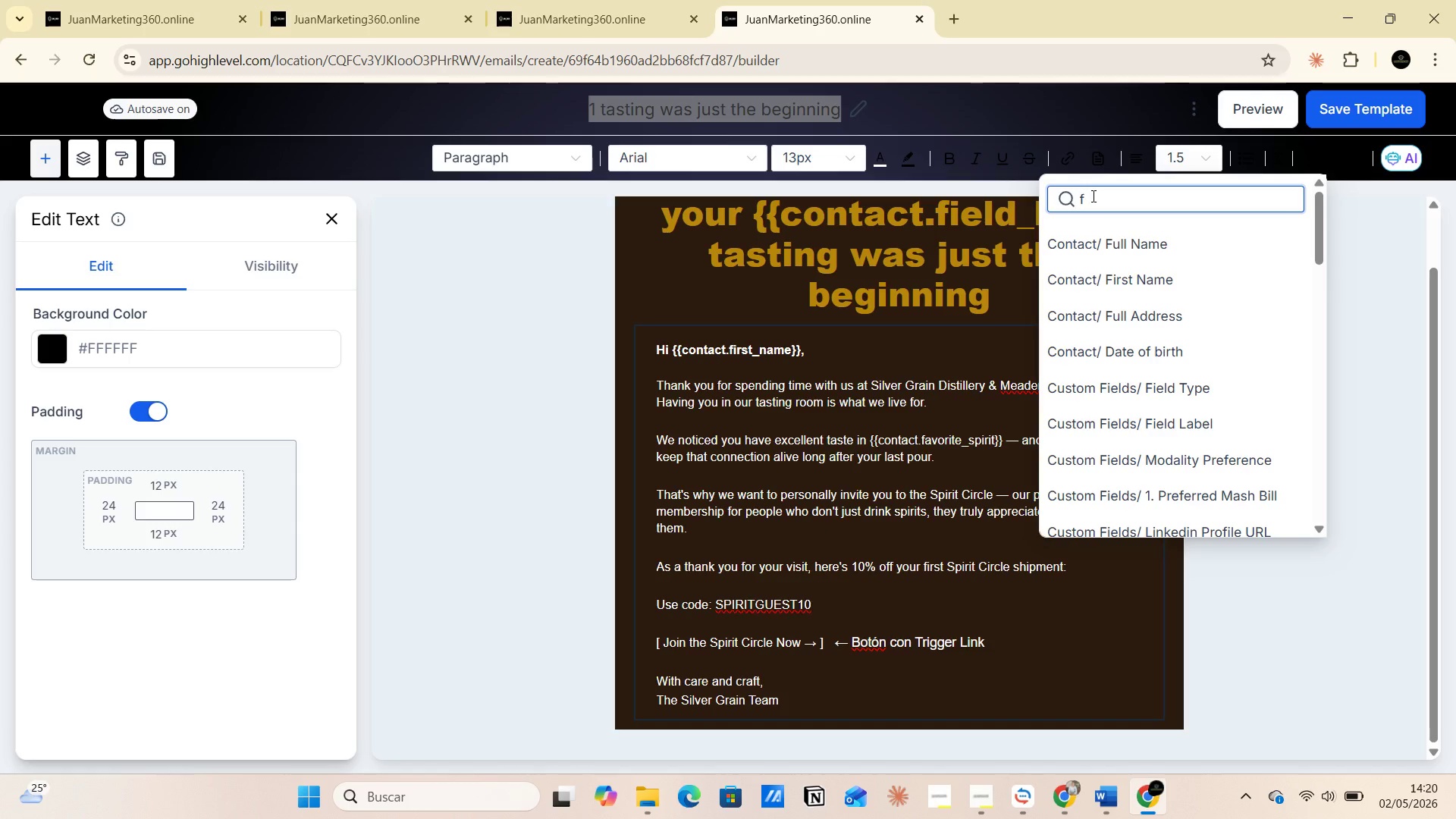 
key(A)
 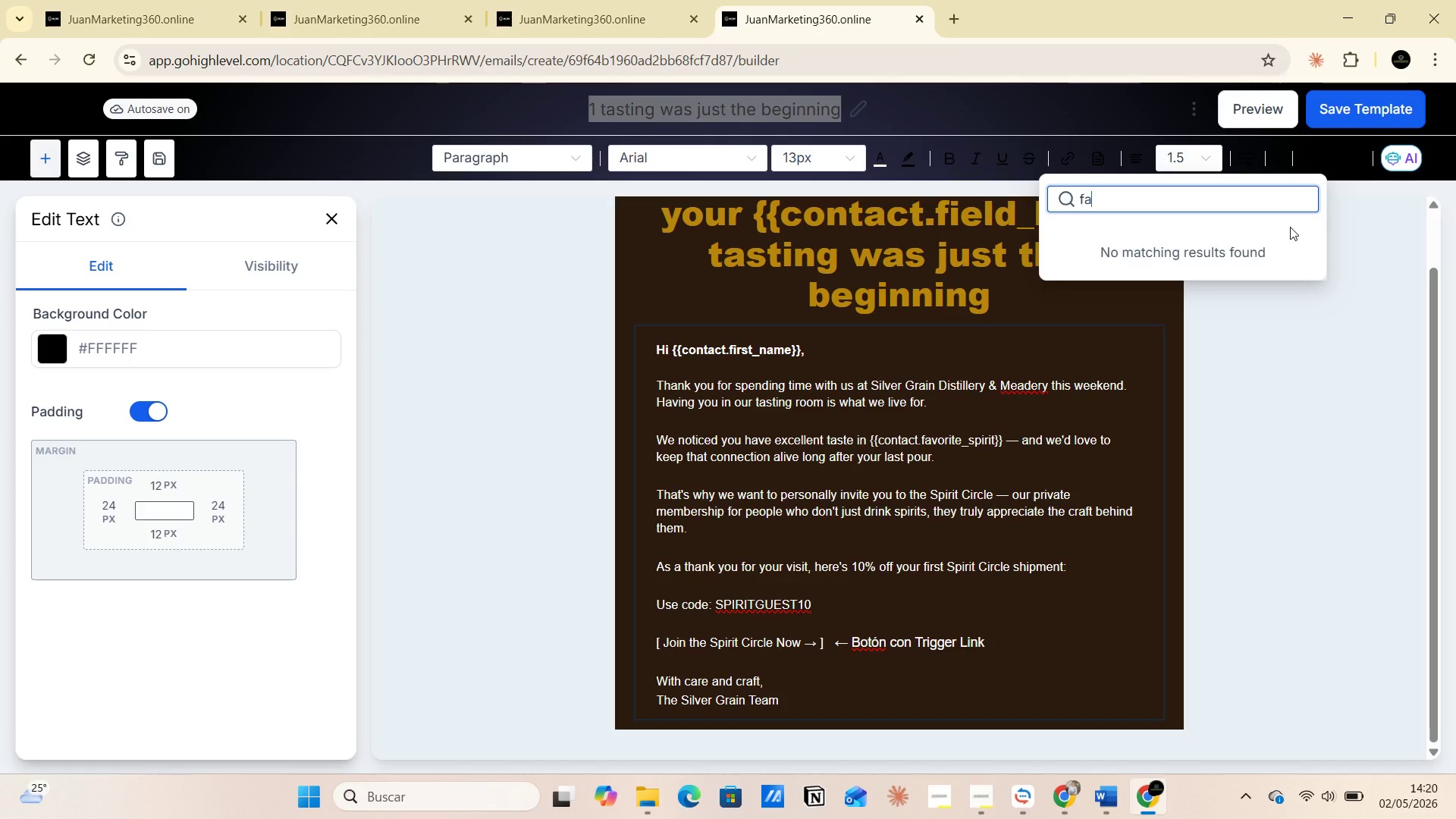 
key(Backspace)
 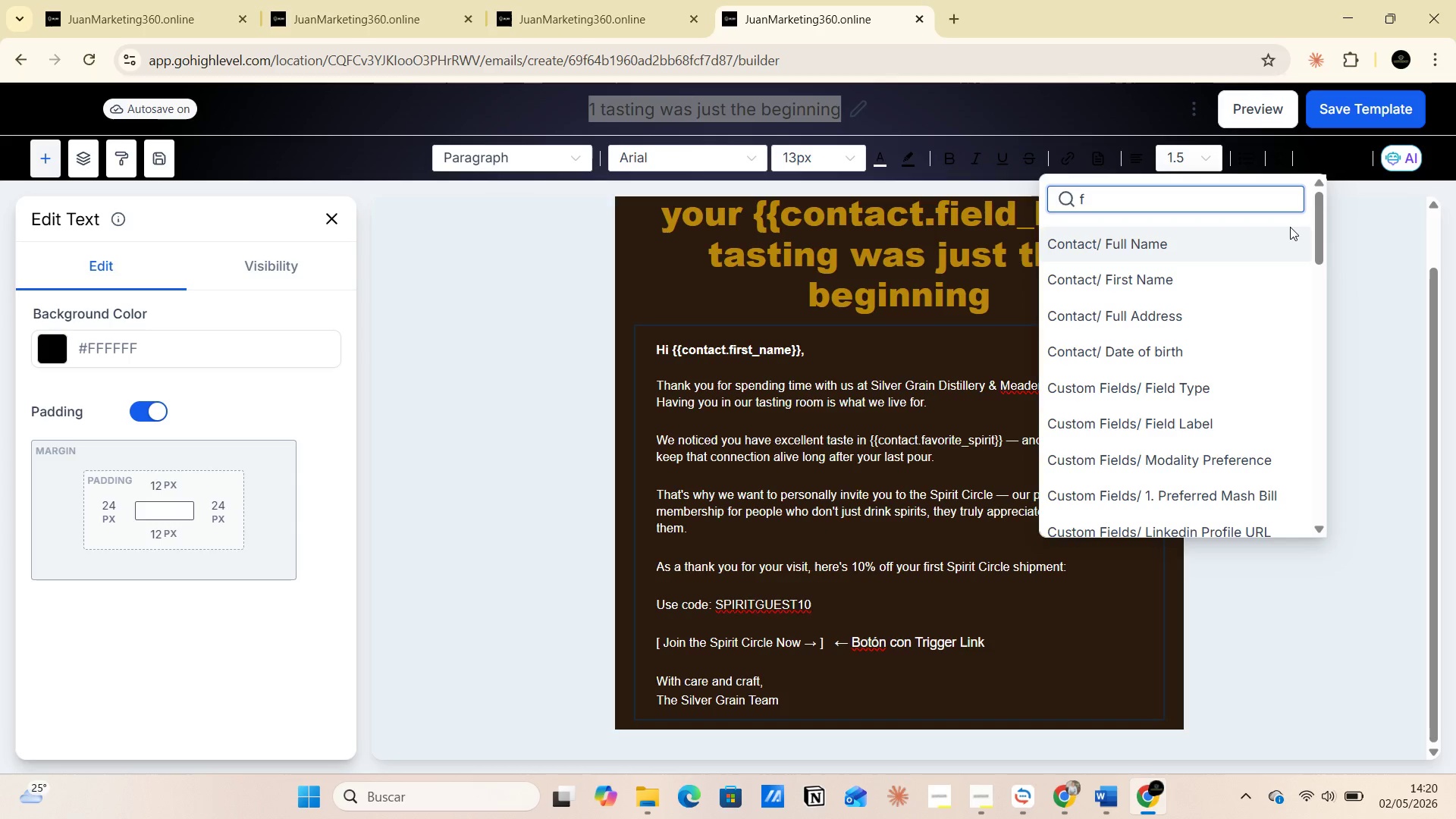 
key(E)
 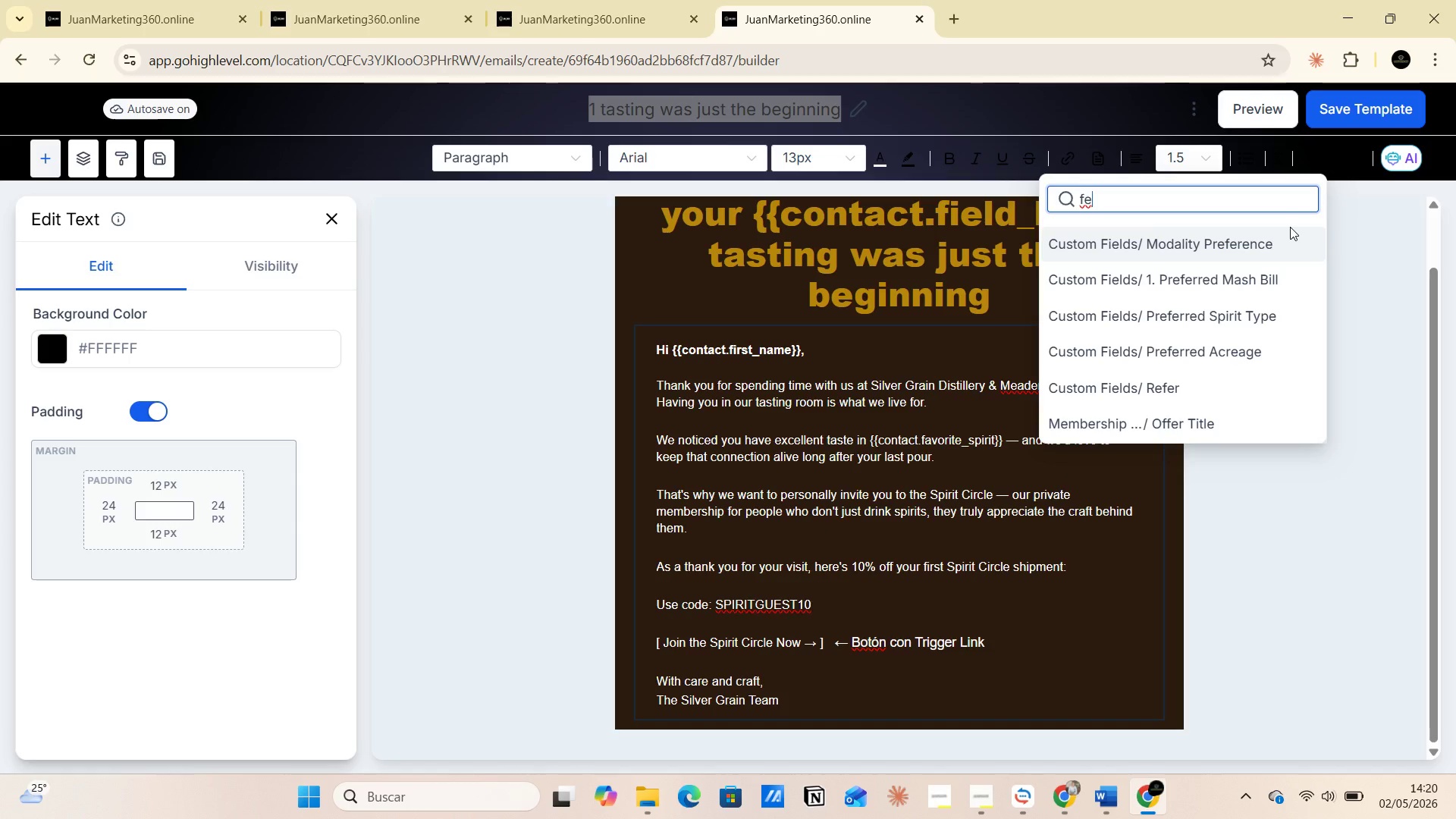 
key(Backspace)
 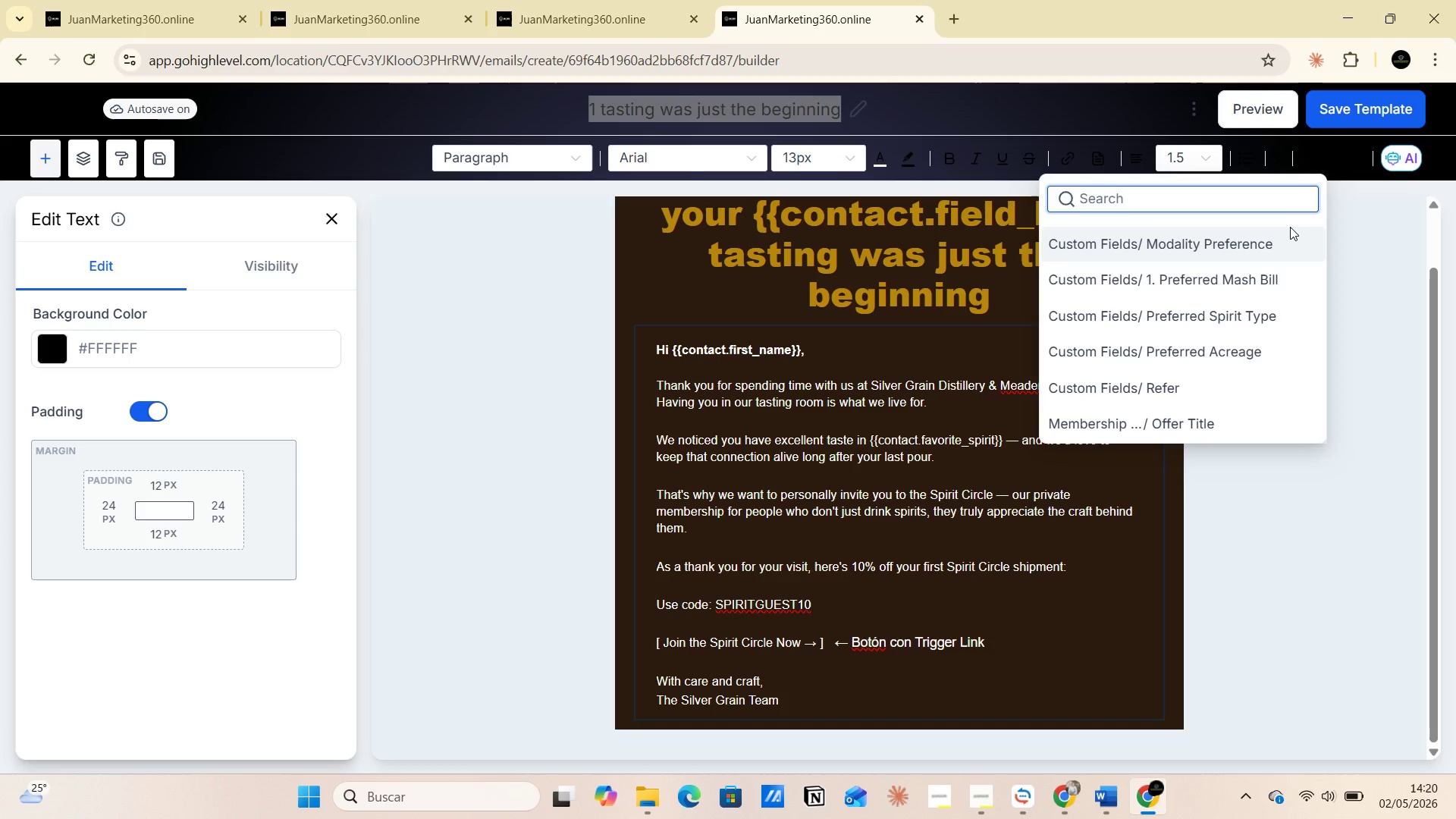 
key(Backspace)
 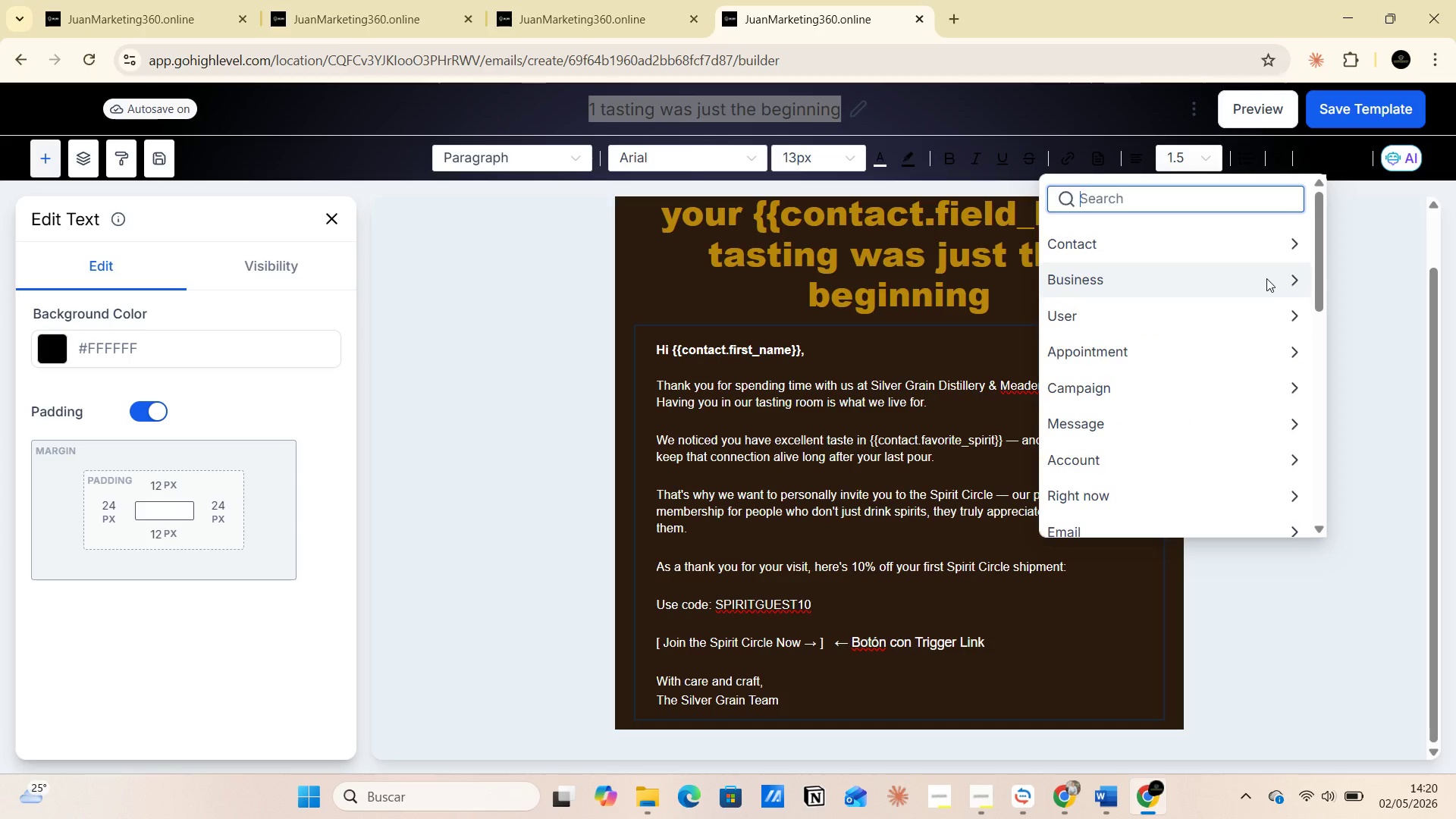 
wait(5.27)
 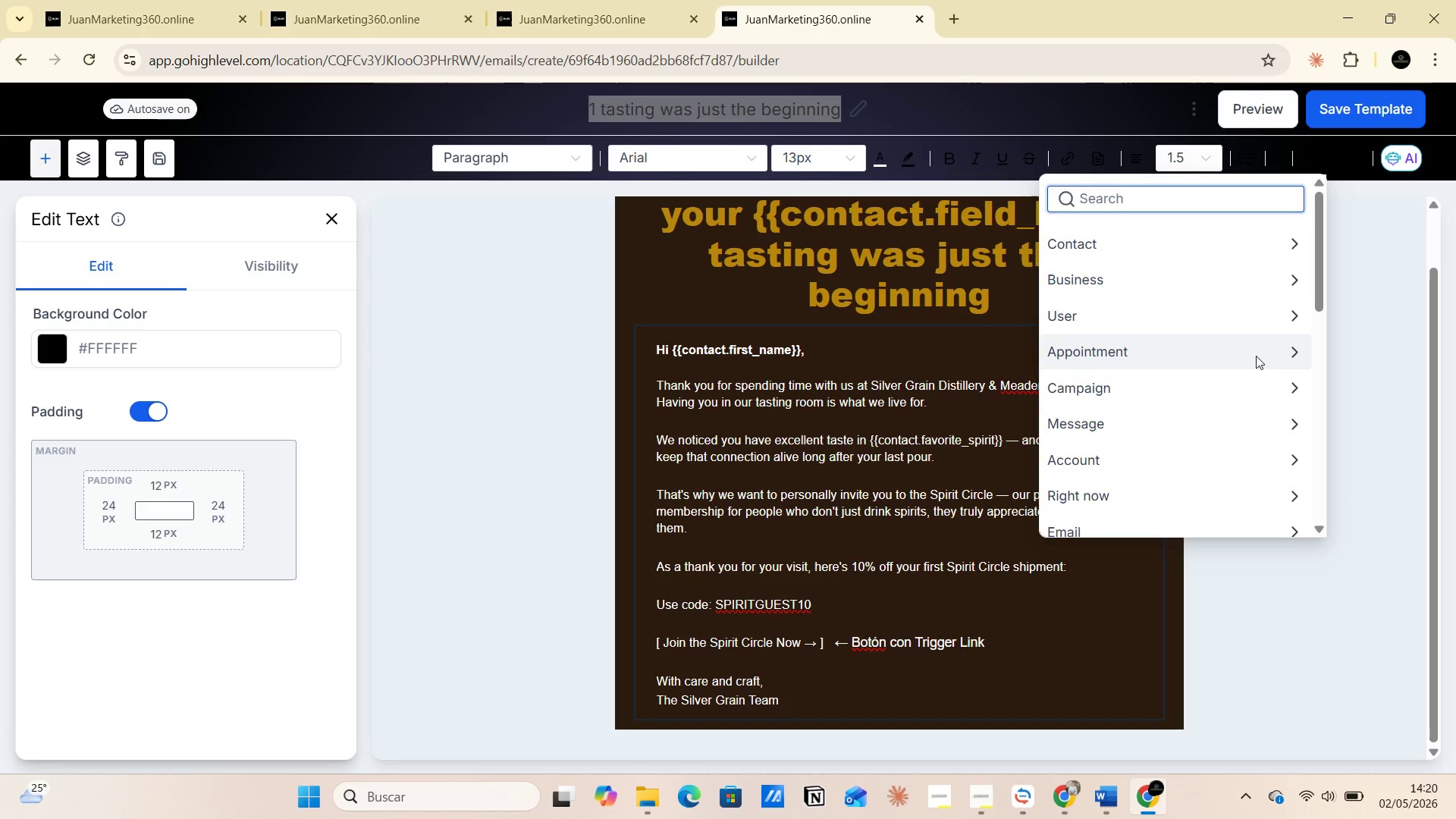 
scroll: coordinate [1212, 422], scroll_direction: down, amount: 8.0
 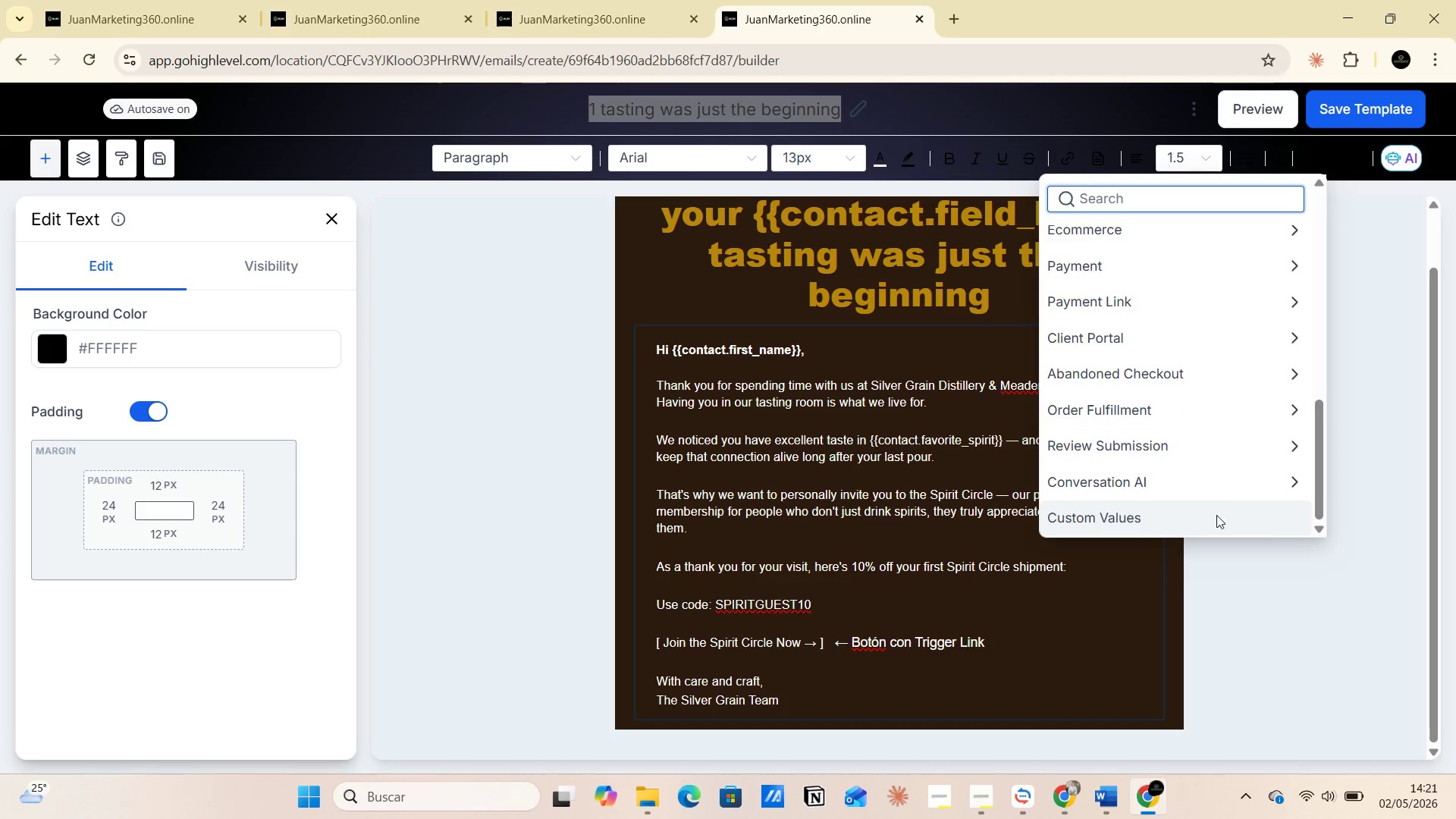 
scroll: coordinate [1229, 410], scroll_direction: up, amount: 15.0
 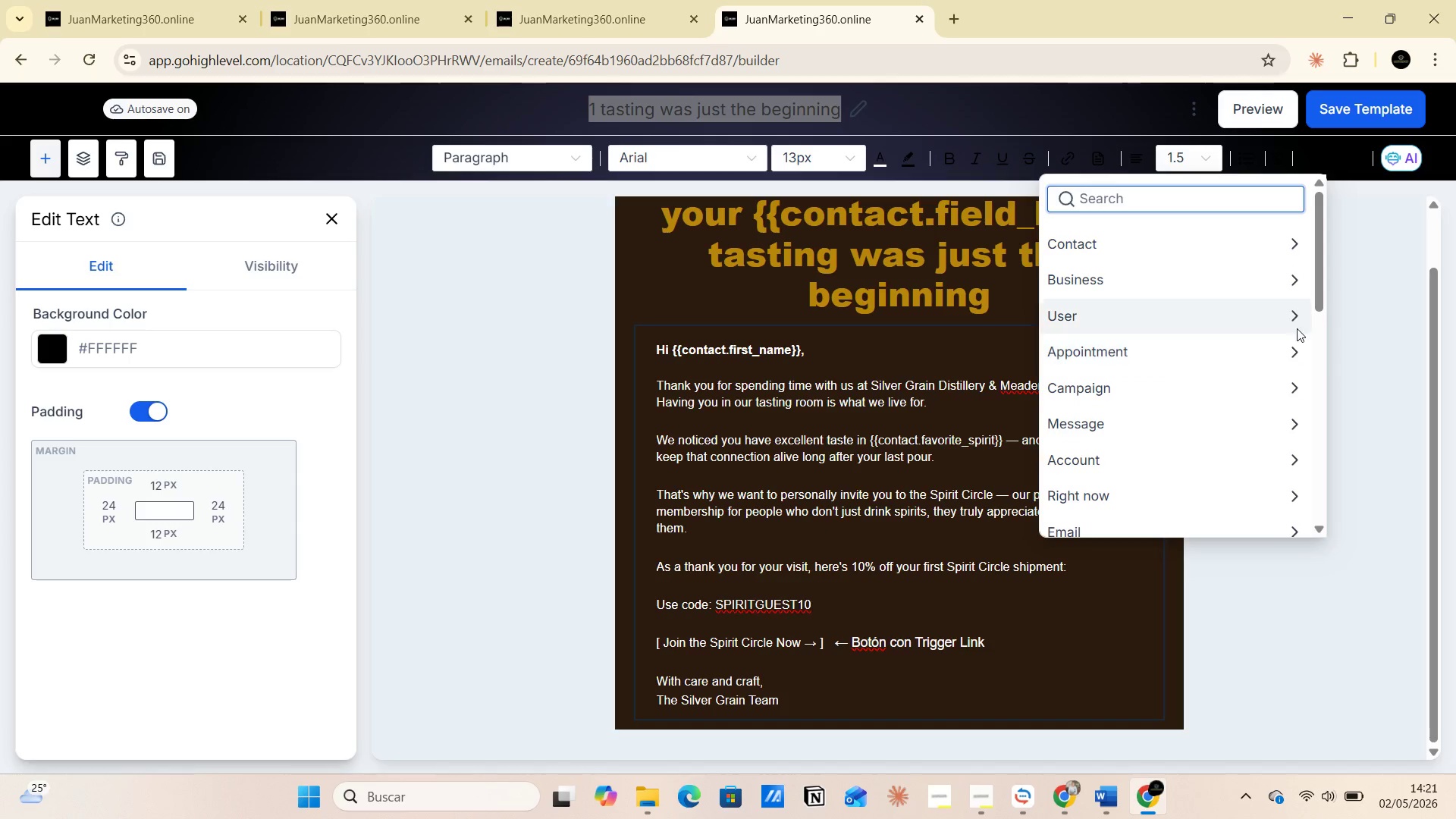 
left_click([1300, 278])
 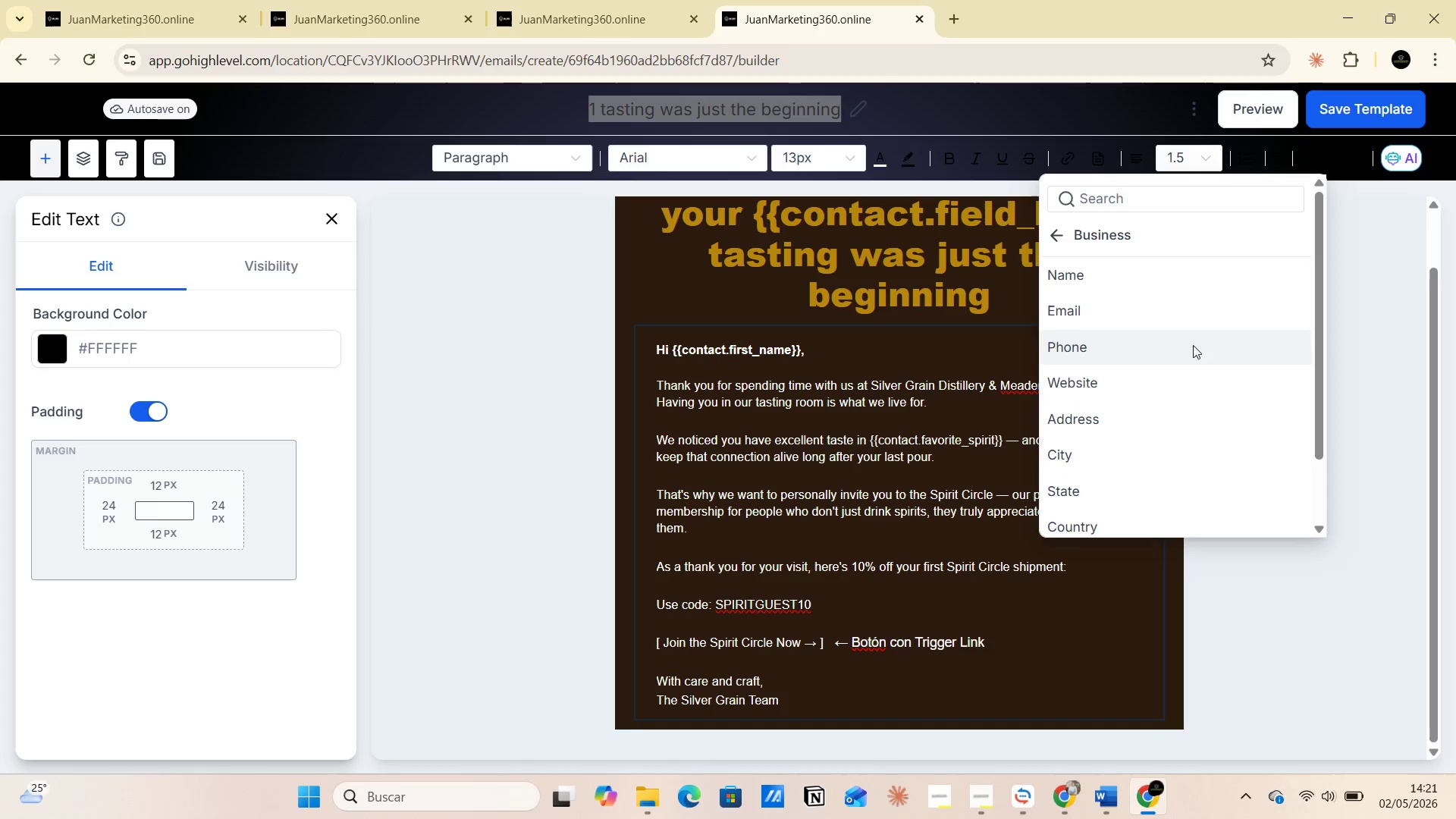 
scroll: coordinate [1144, 428], scroll_direction: down, amount: 9.0
 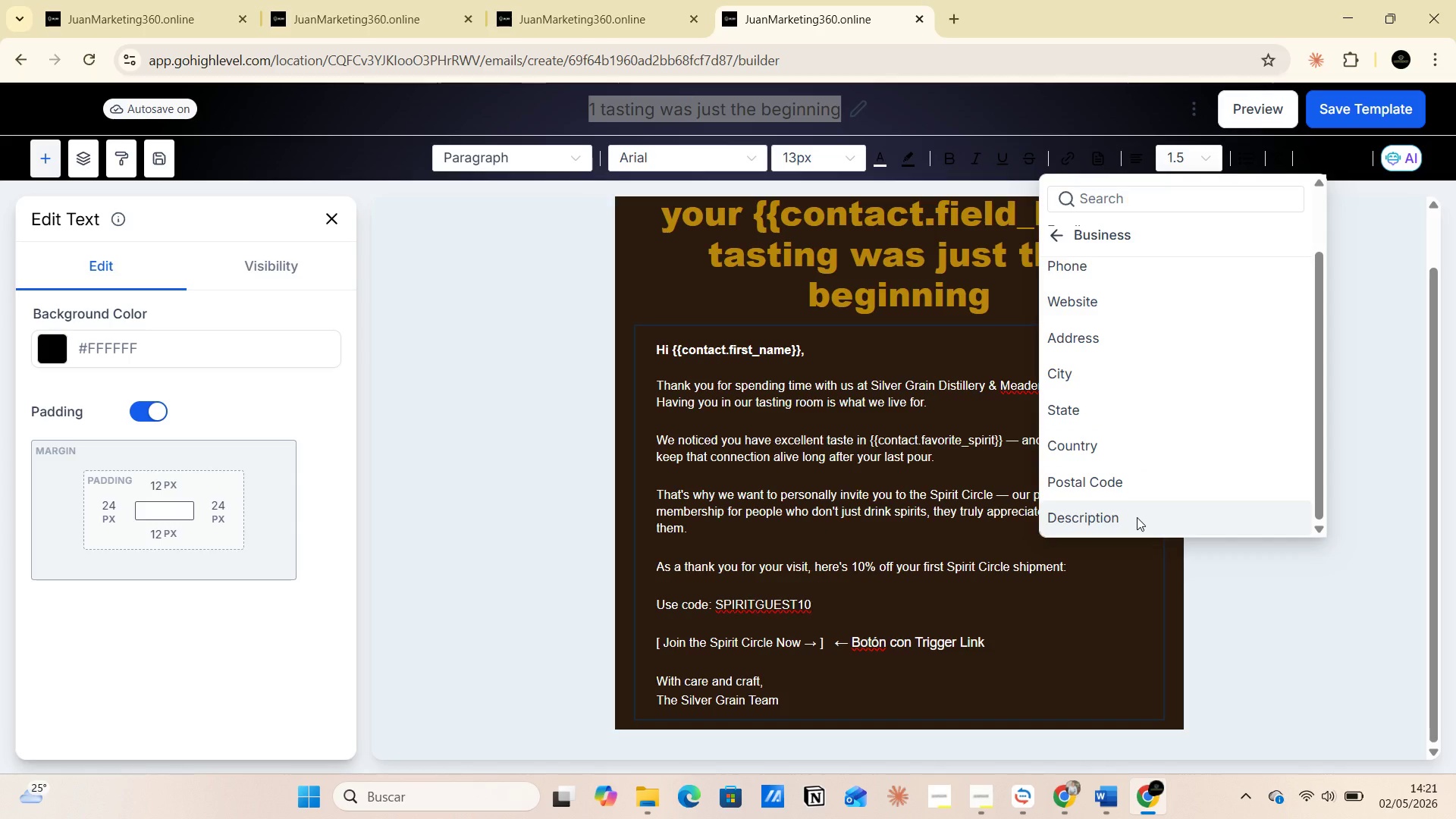 
scroll: coordinate [1166, 458], scroll_direction: up, amount: 9.0
 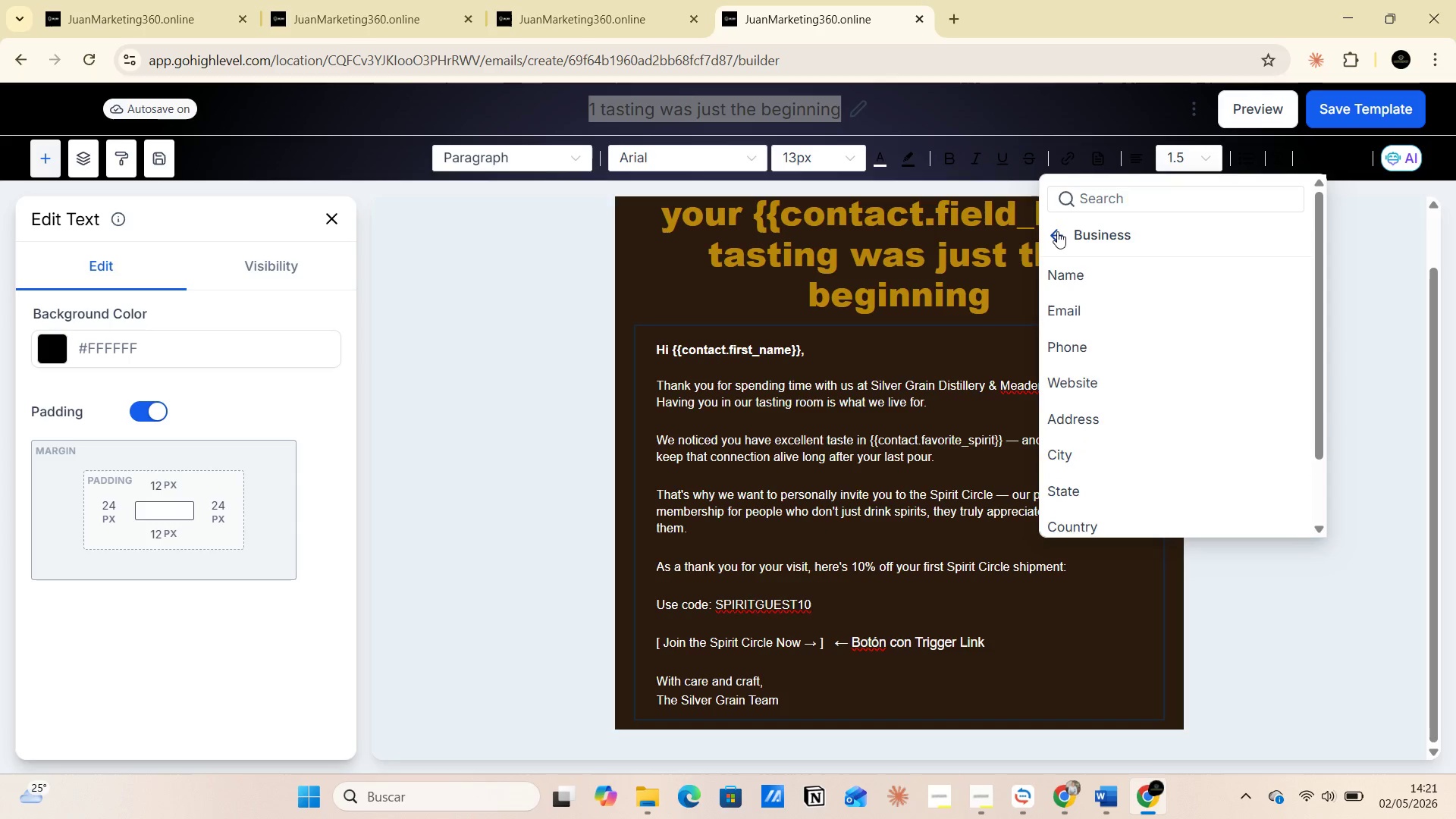 
left_click([1057, 231])
 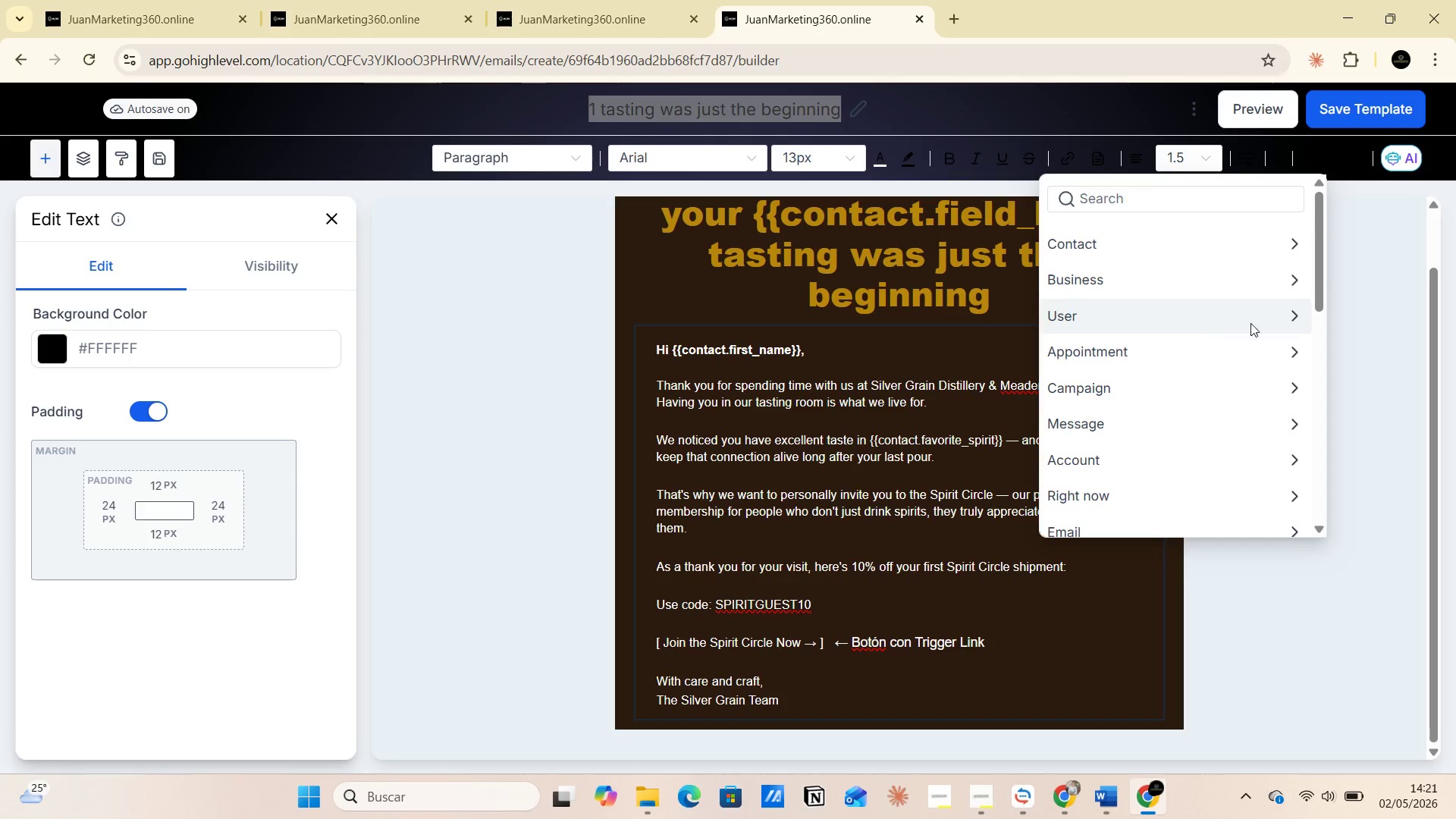 
left_click([1296, 323])
 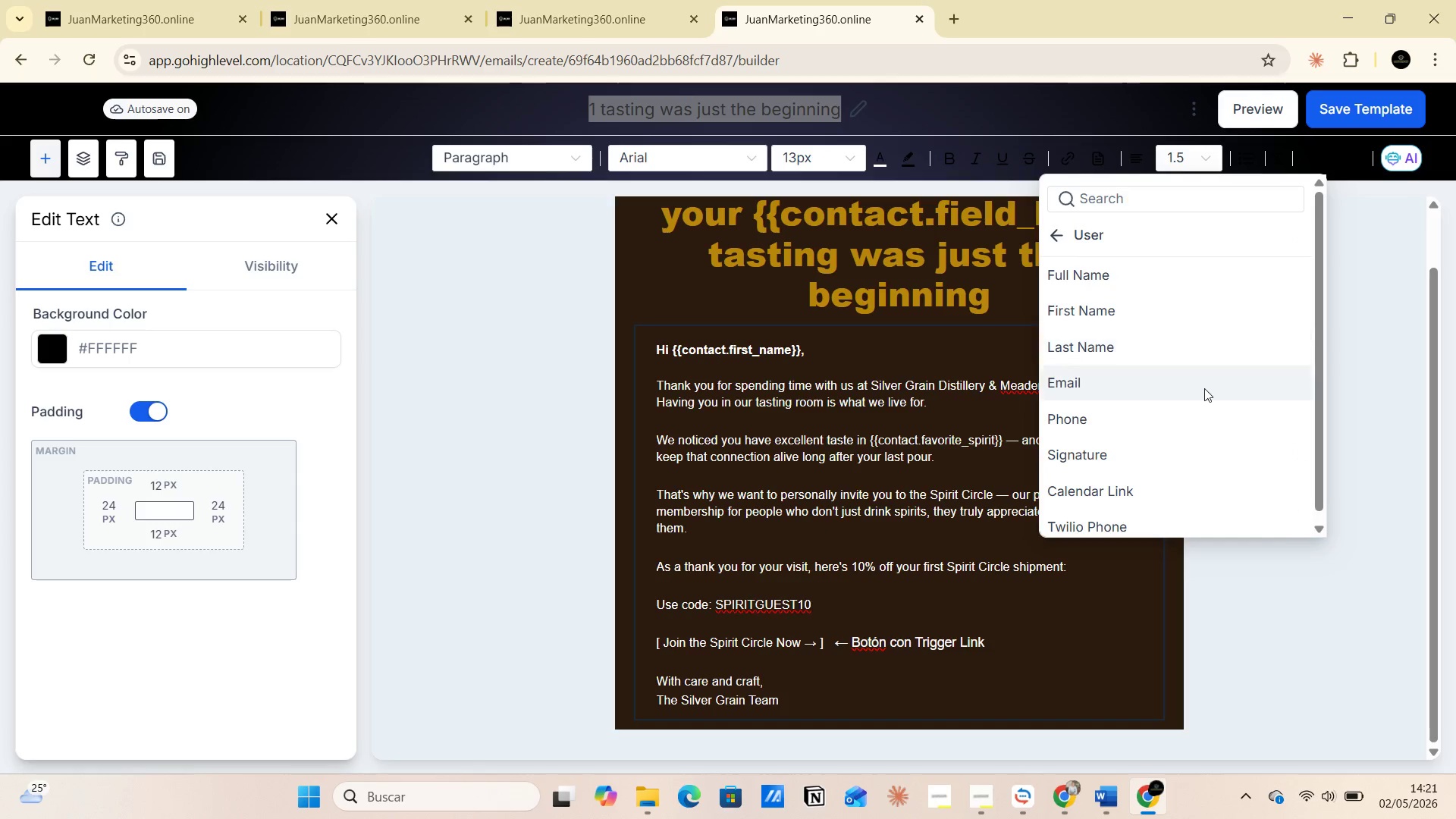 
scroll: coordinate [1204, 444], scroll_direction: down, amount: 9.0
 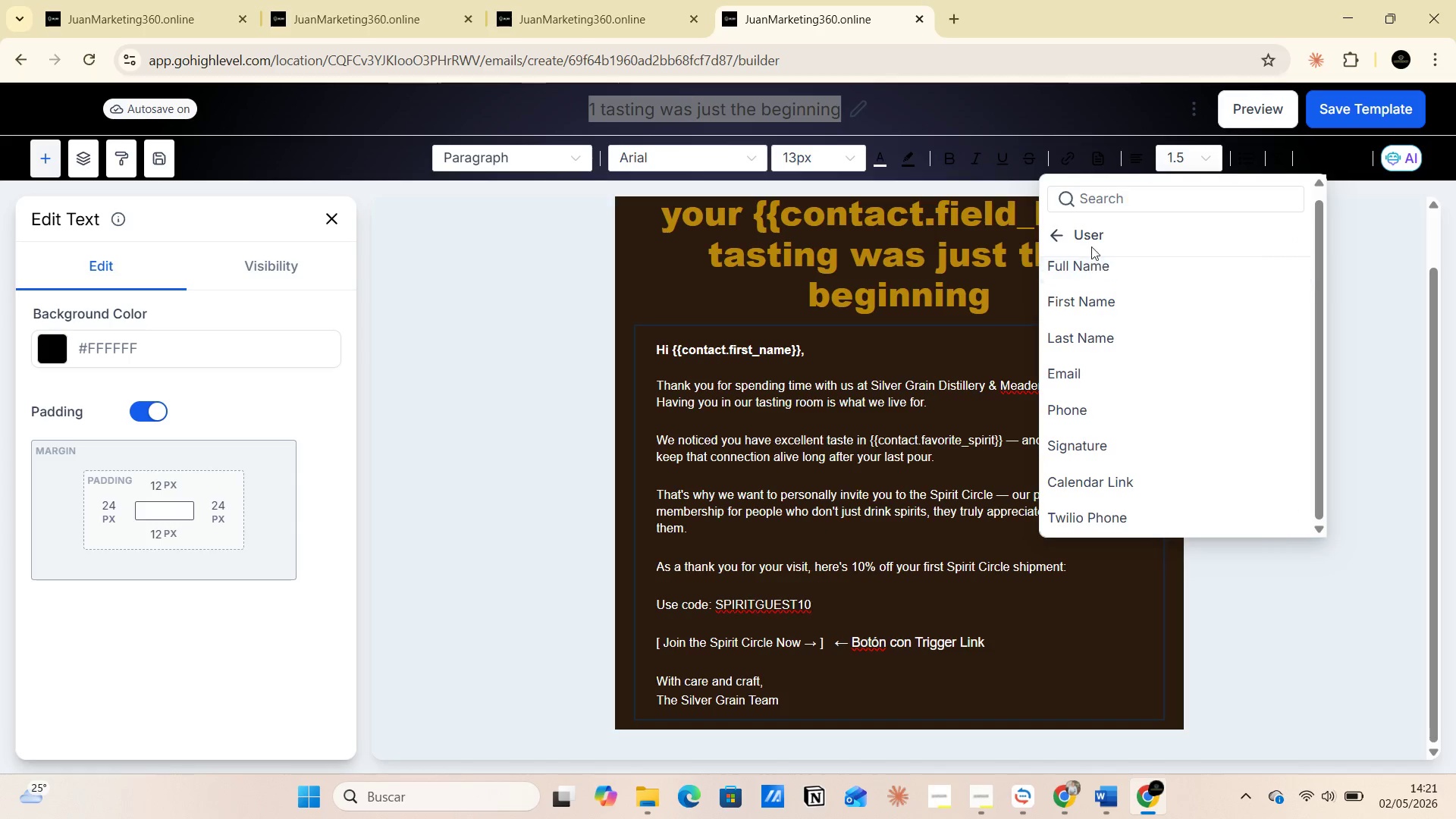 
left_click([1060, 237])
 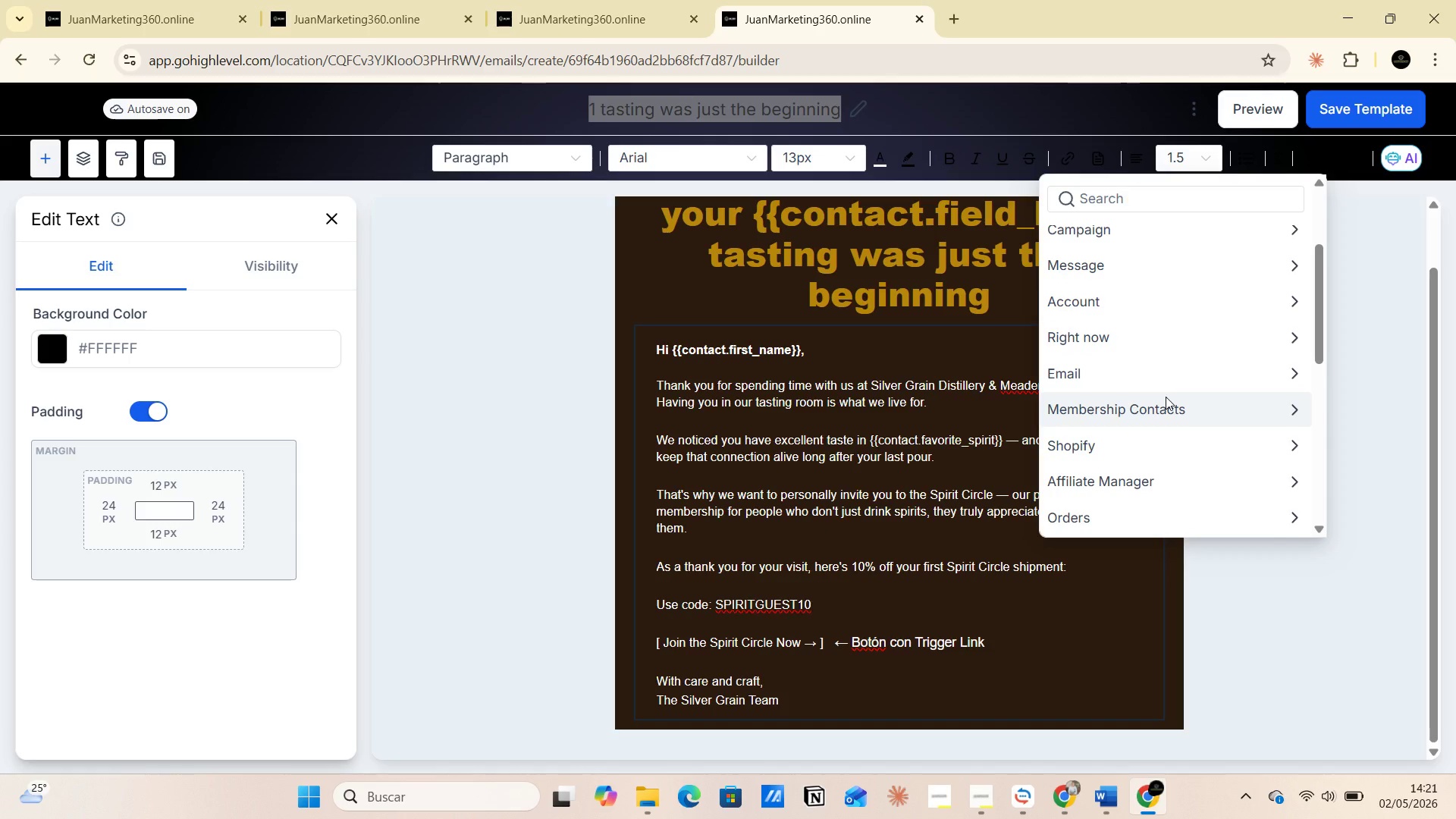 
wait(9.78)
 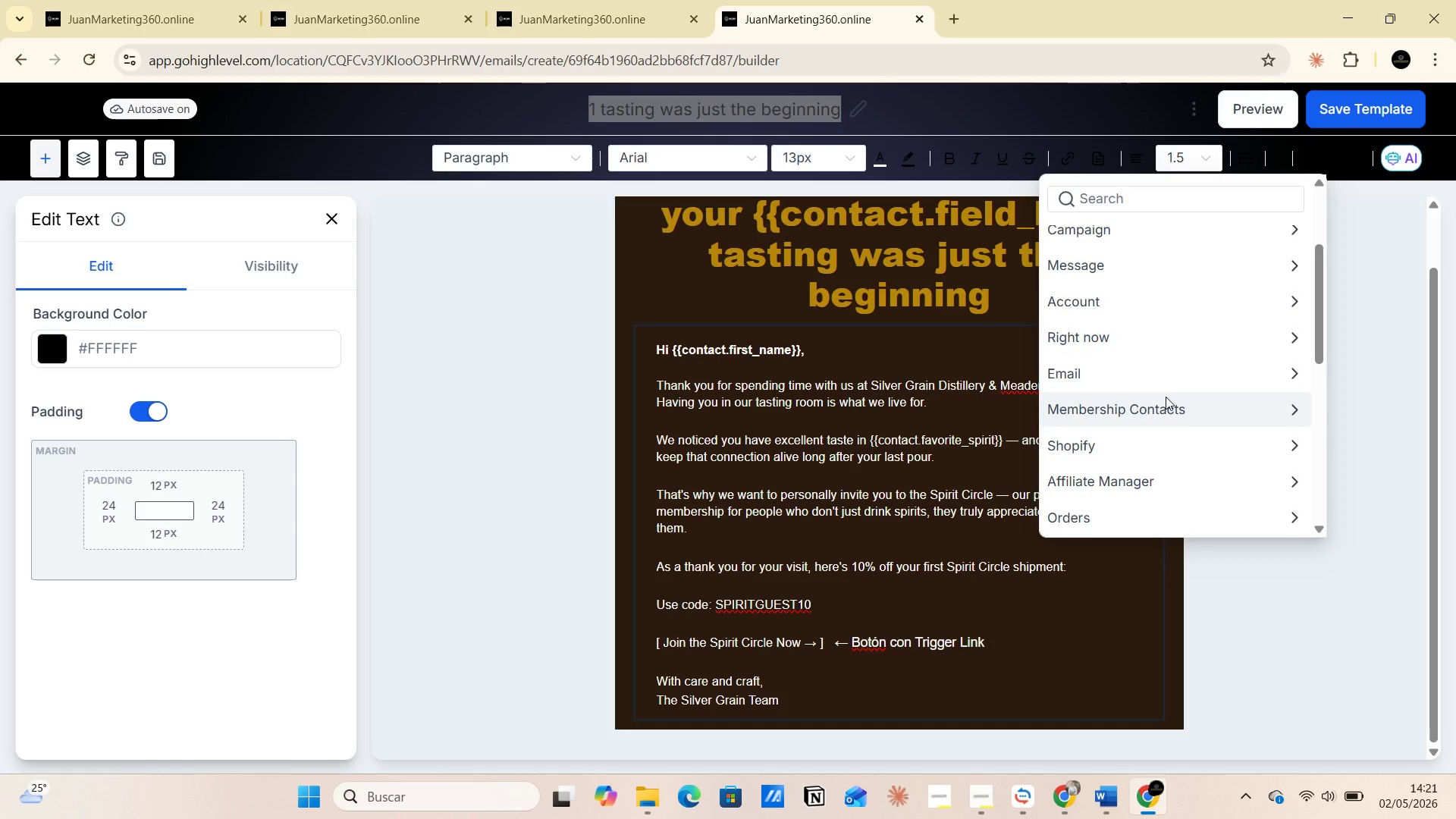 
left_click([1296, 331])
 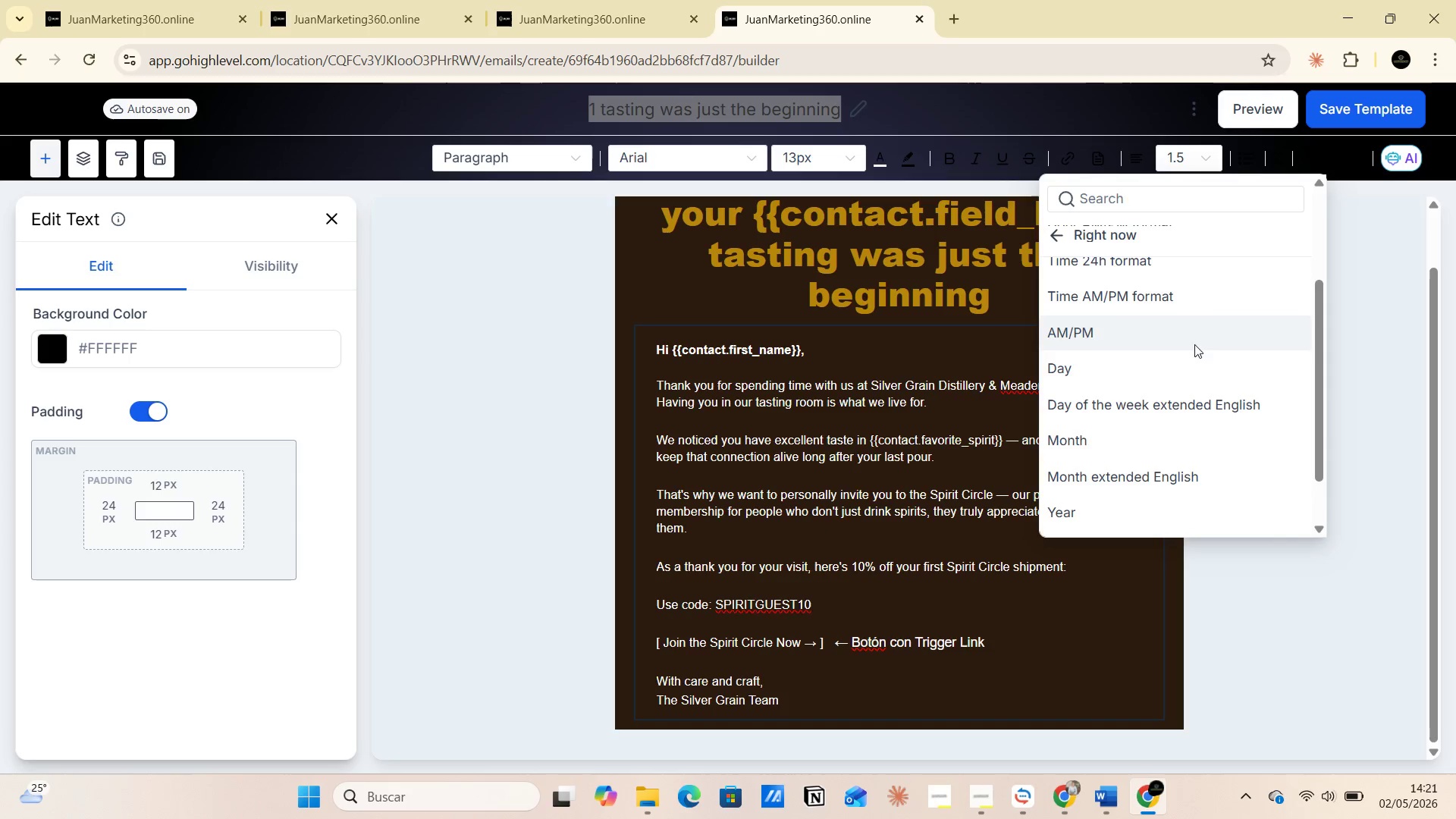 
scroll: coordinate [1194, 354], scroll_direction: up, amount: 3.0
 